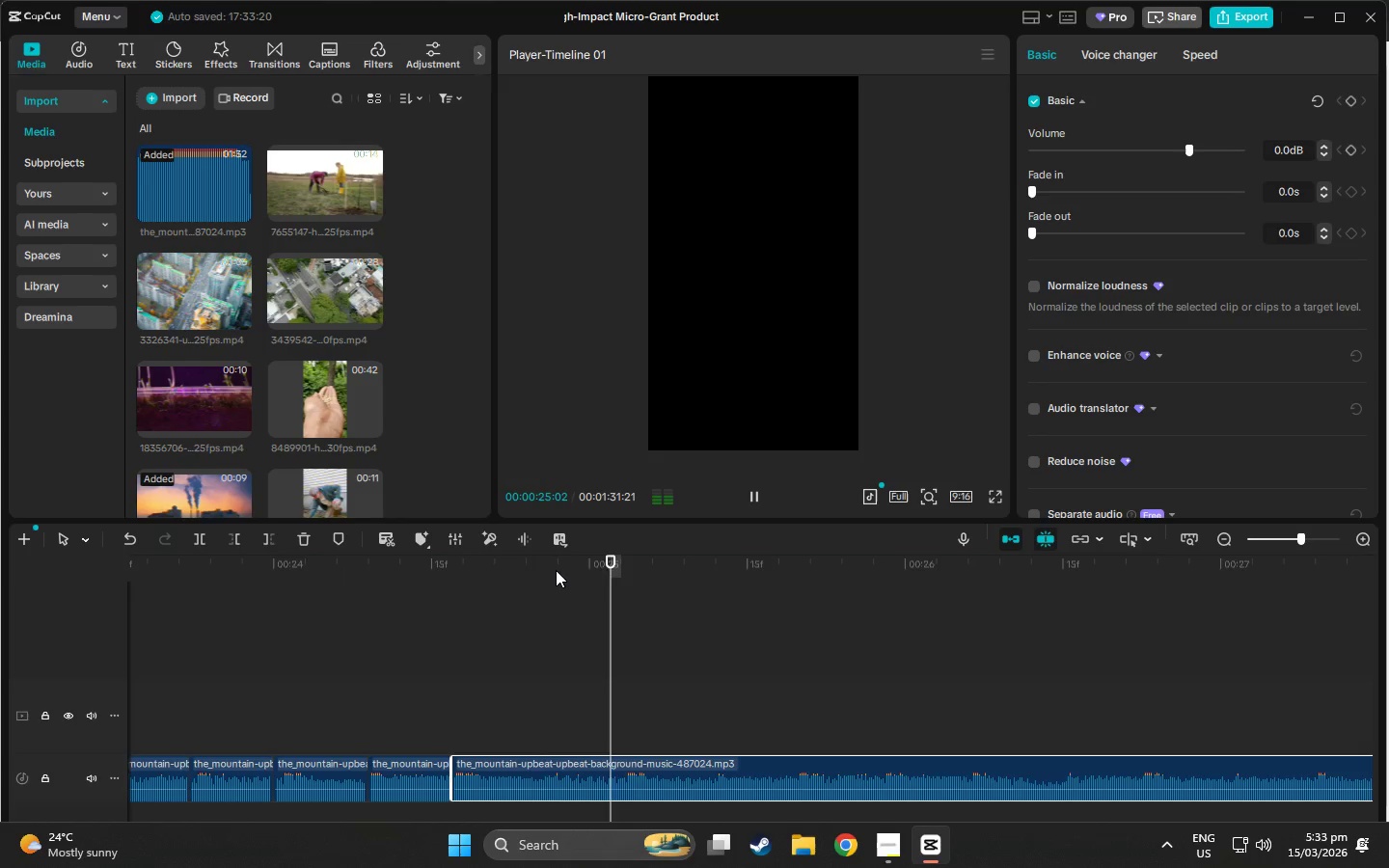 
left_click([544, 570])
 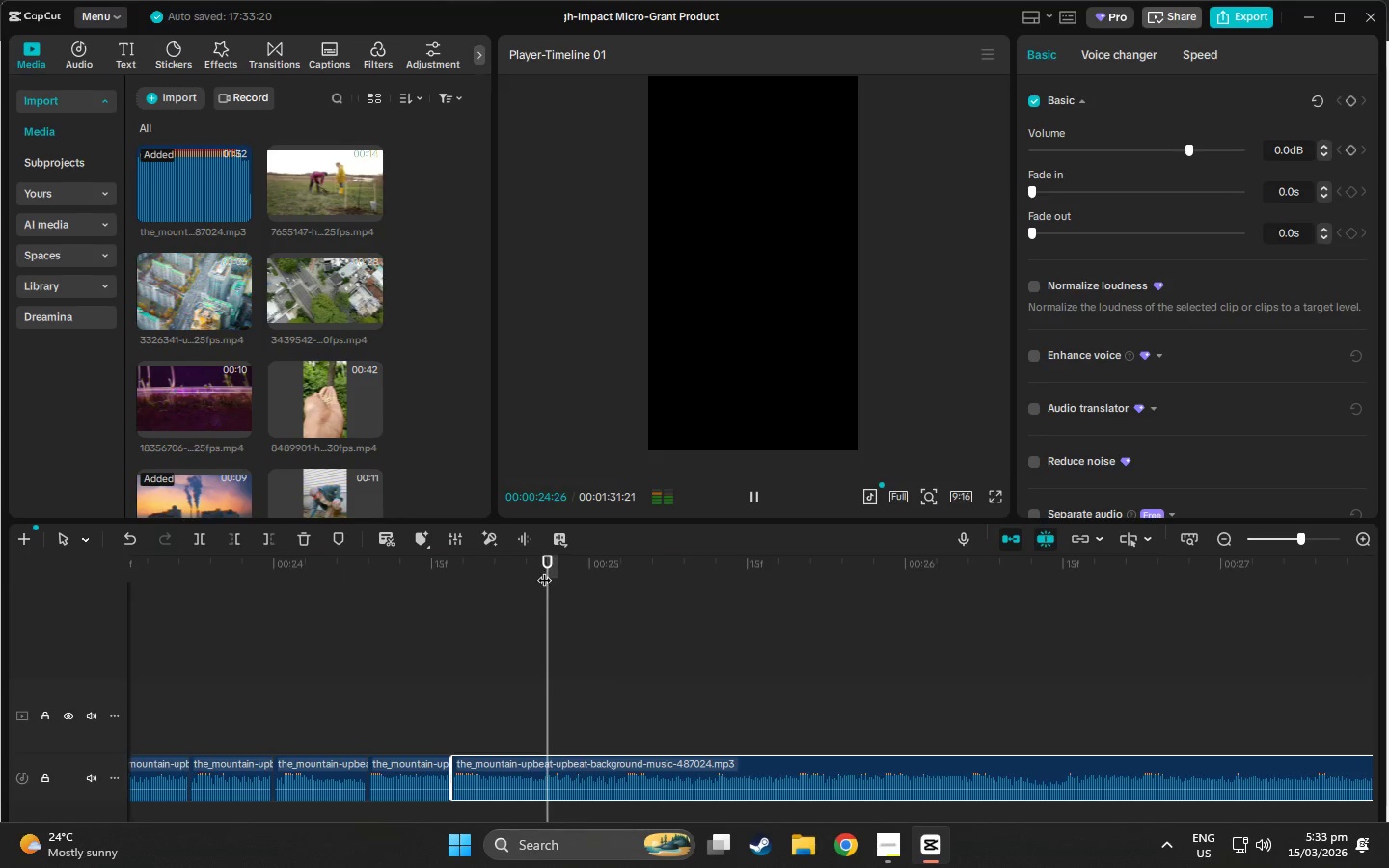 
key(Space)
 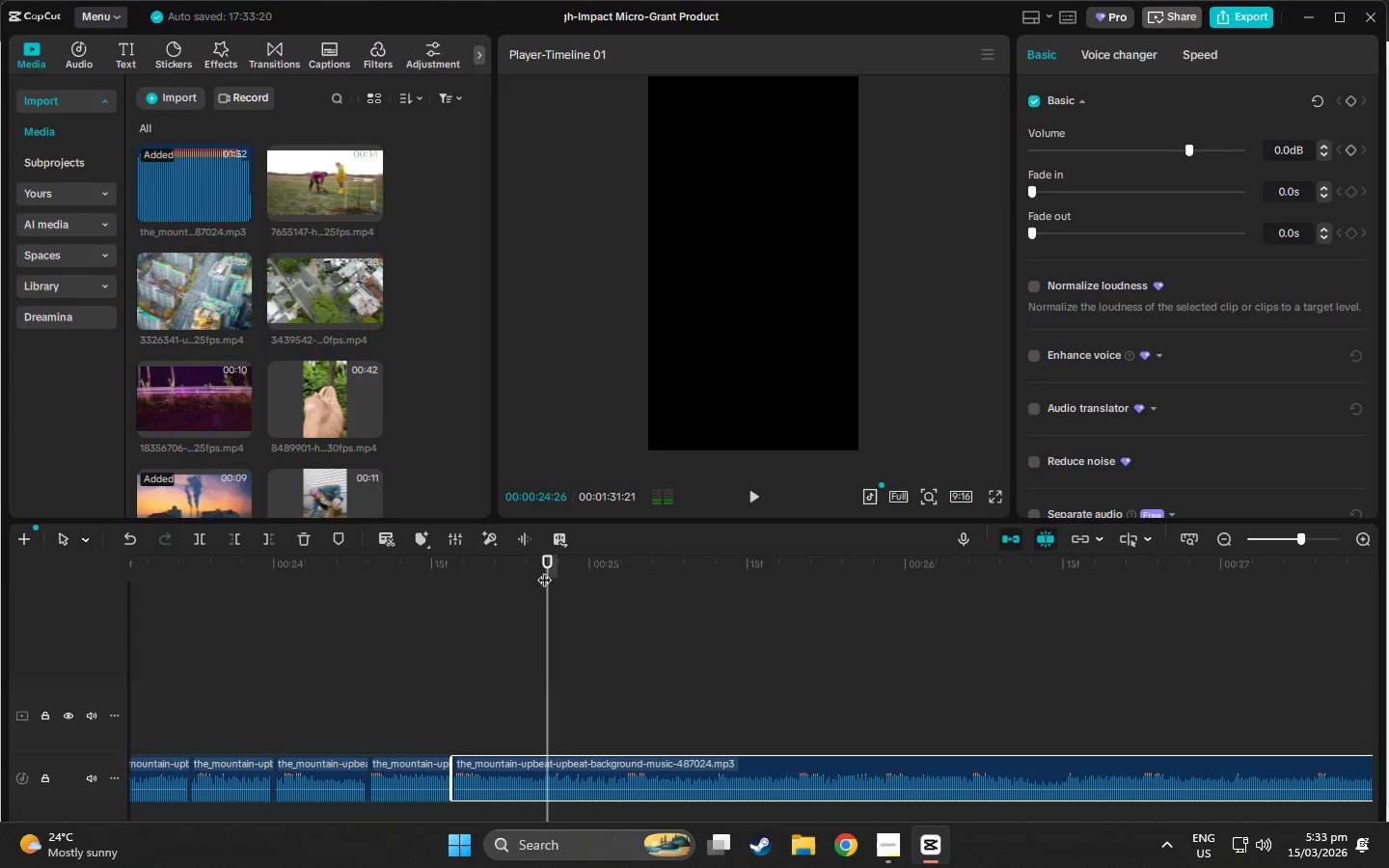 
key(Space)
 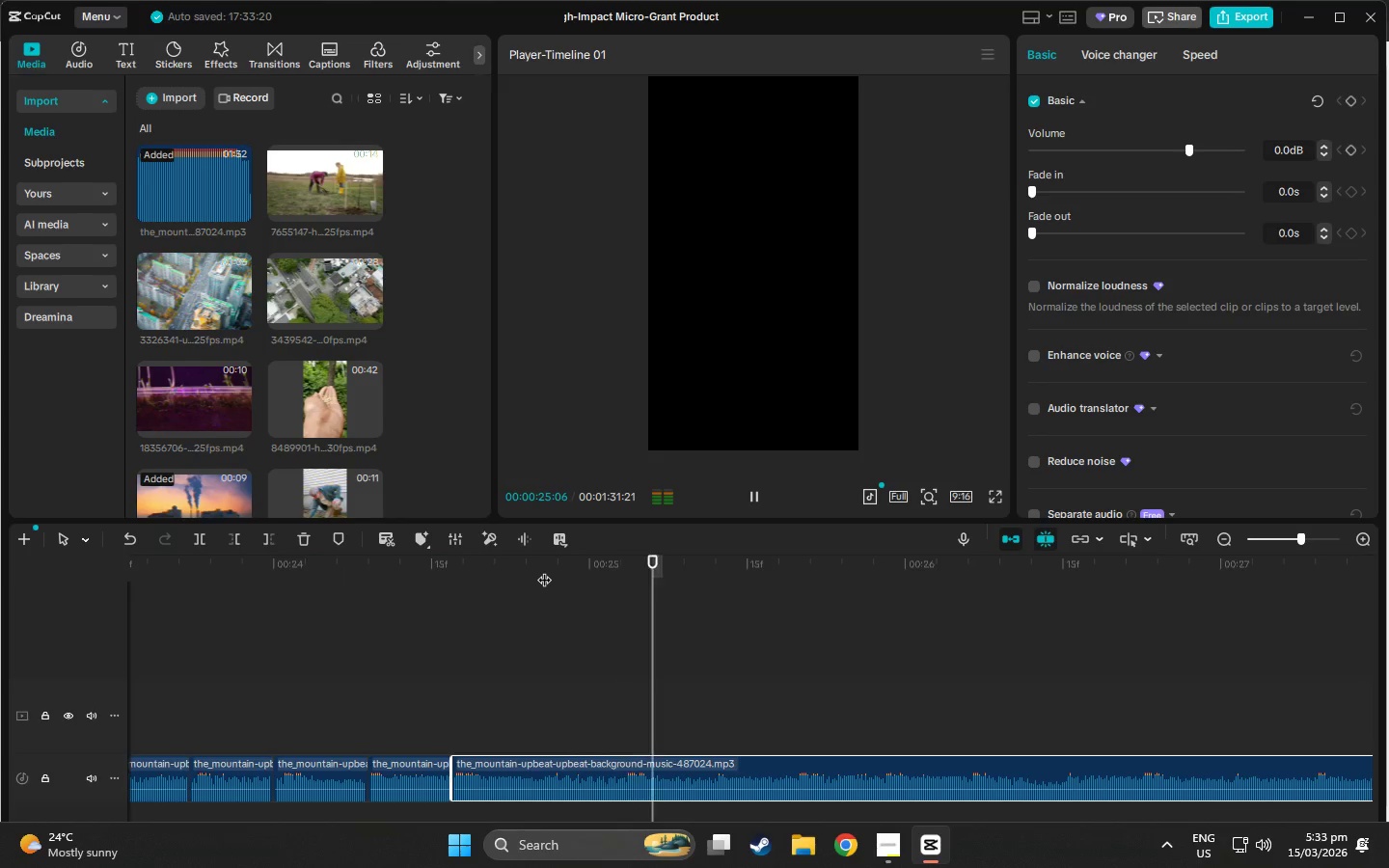 
key(Space)
 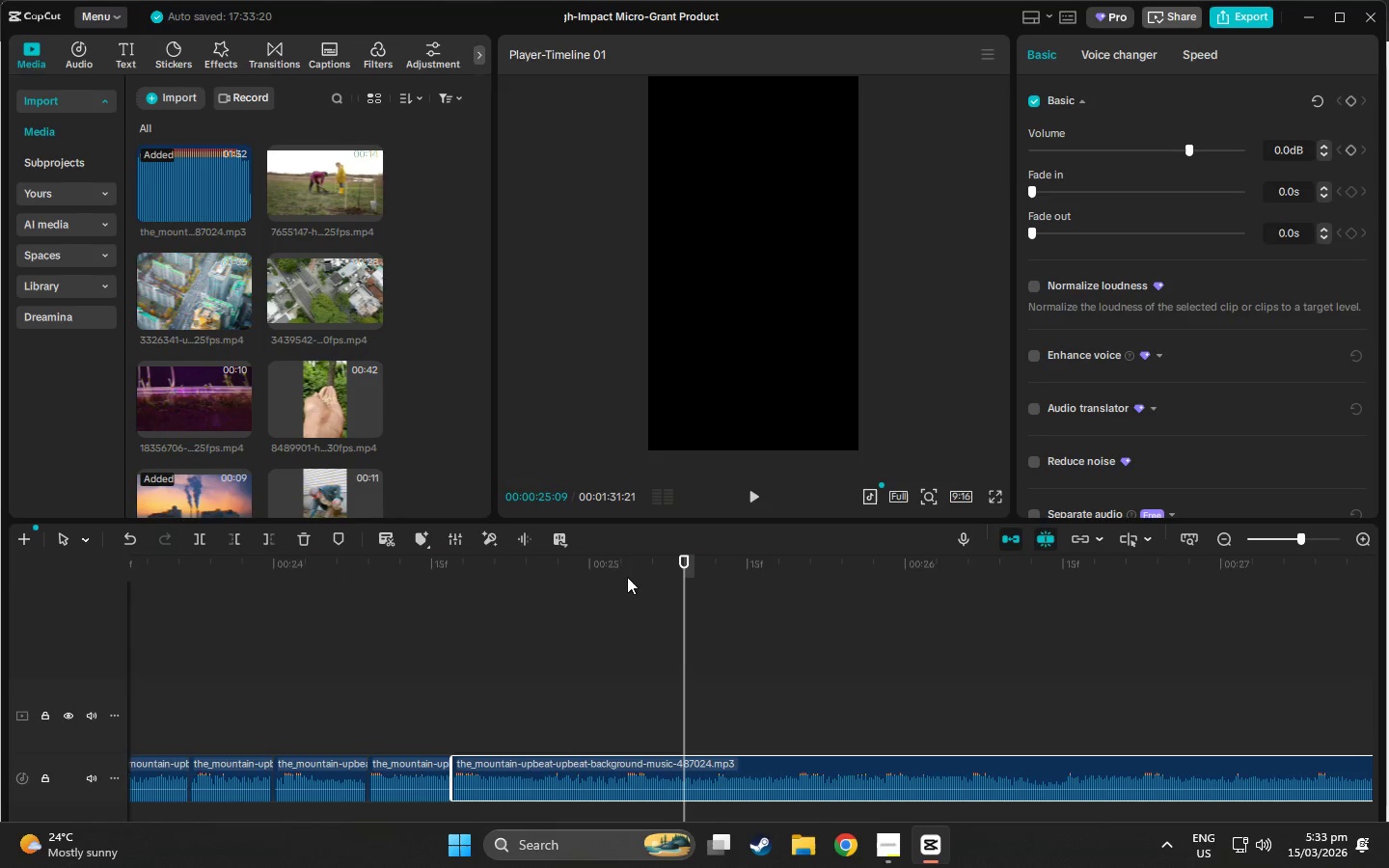 
left_click([611, 571])
 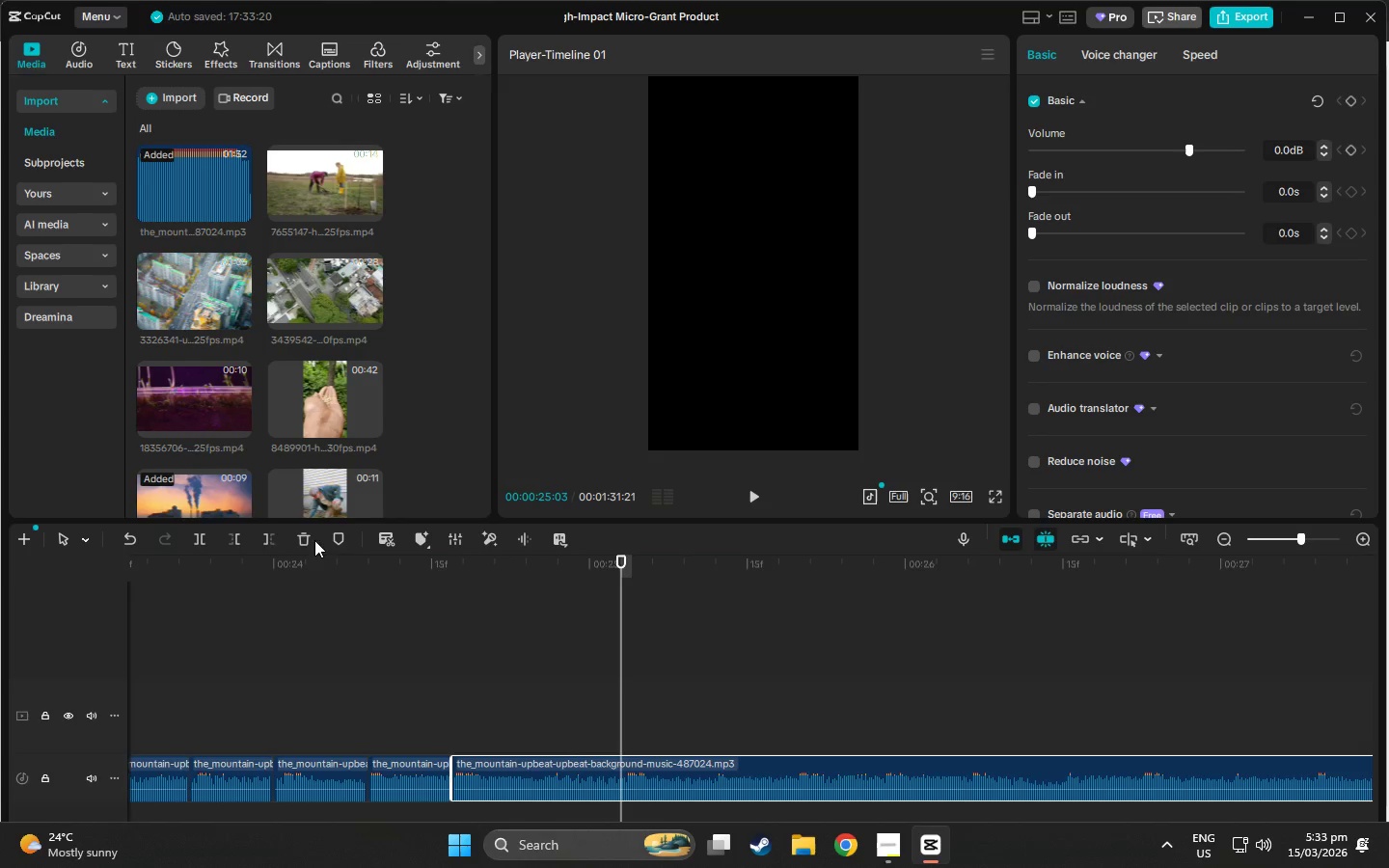 
left_click([201, 537])
 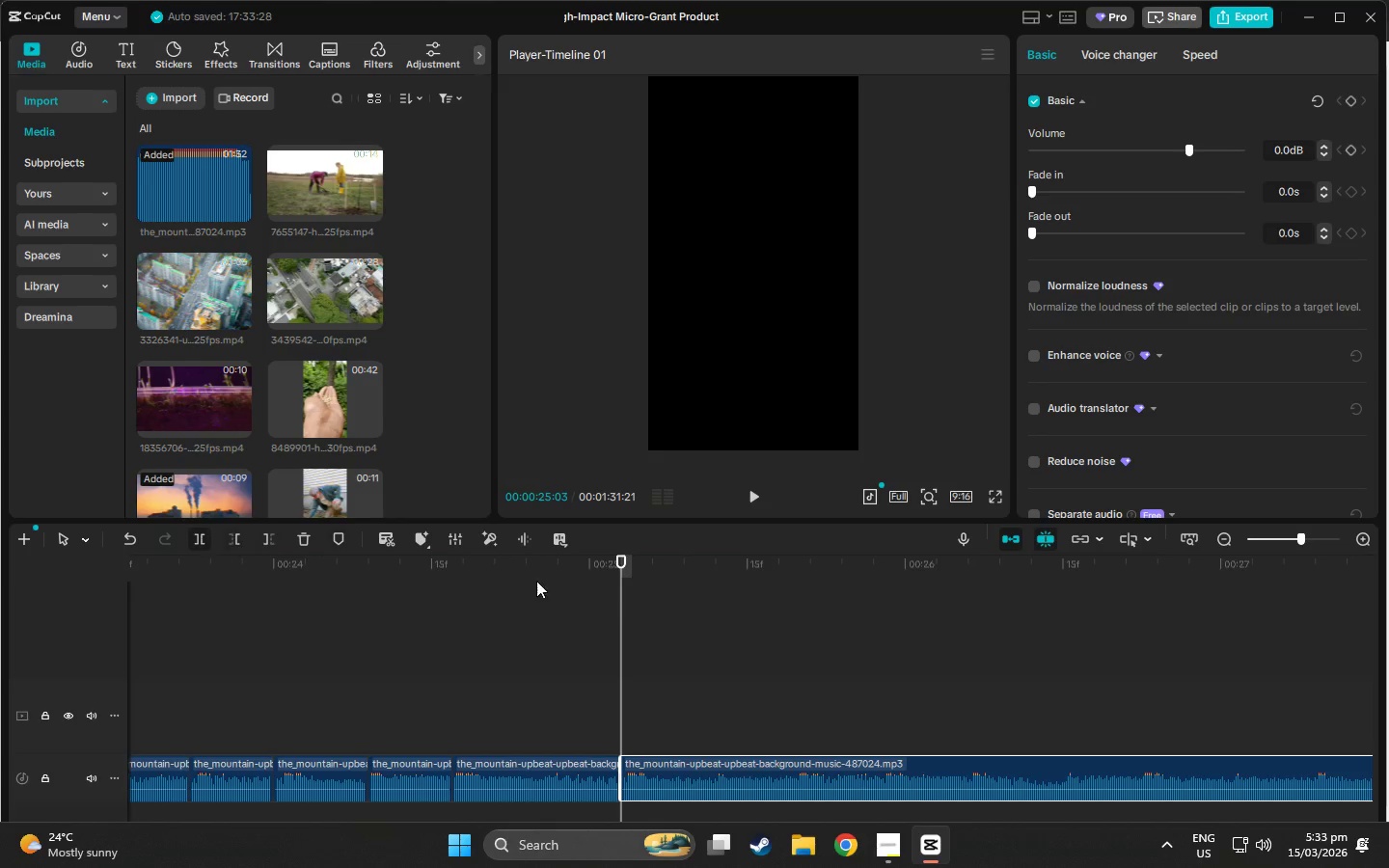 
key(Space)
 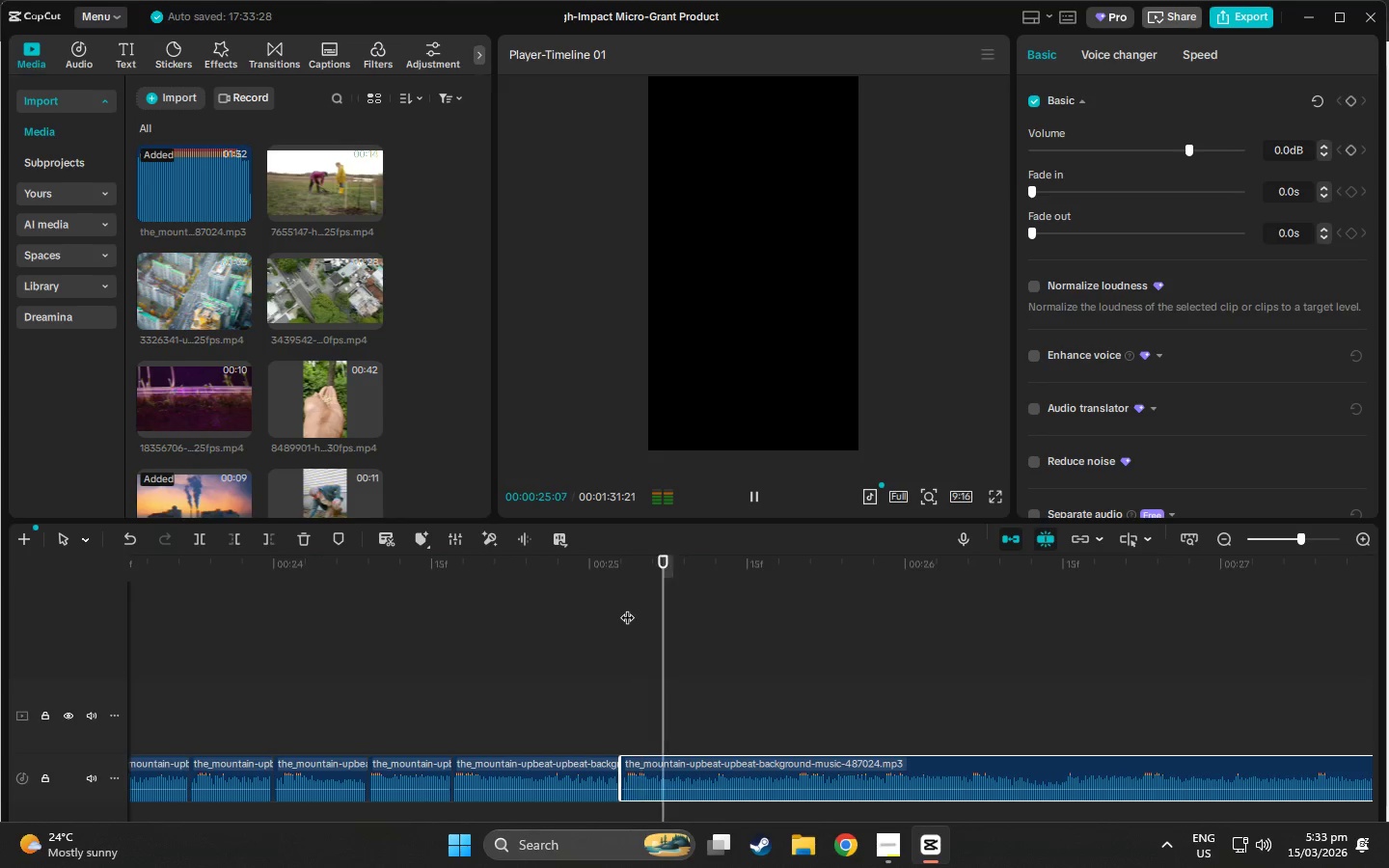 
key(Space)
 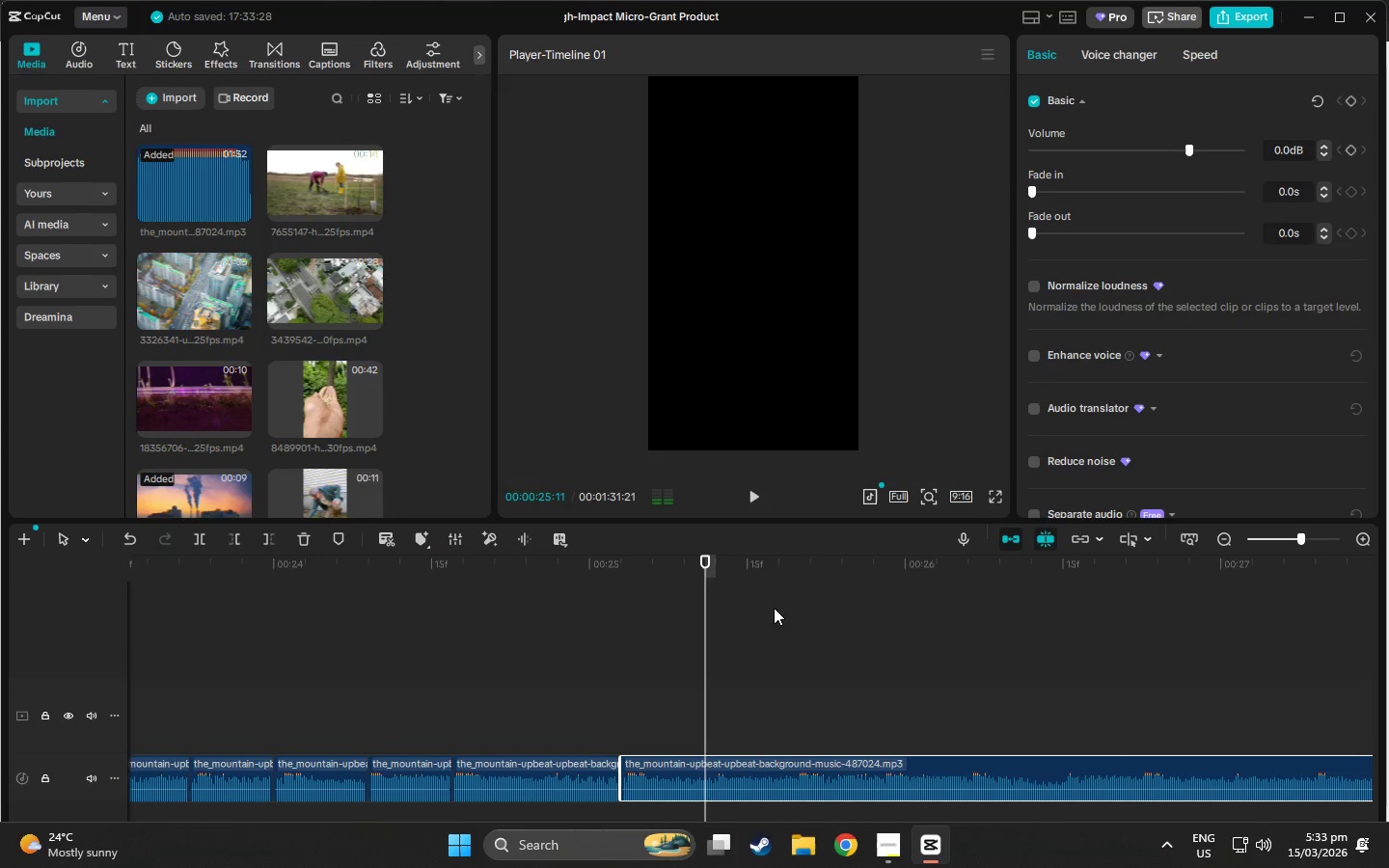 
key(Space)
 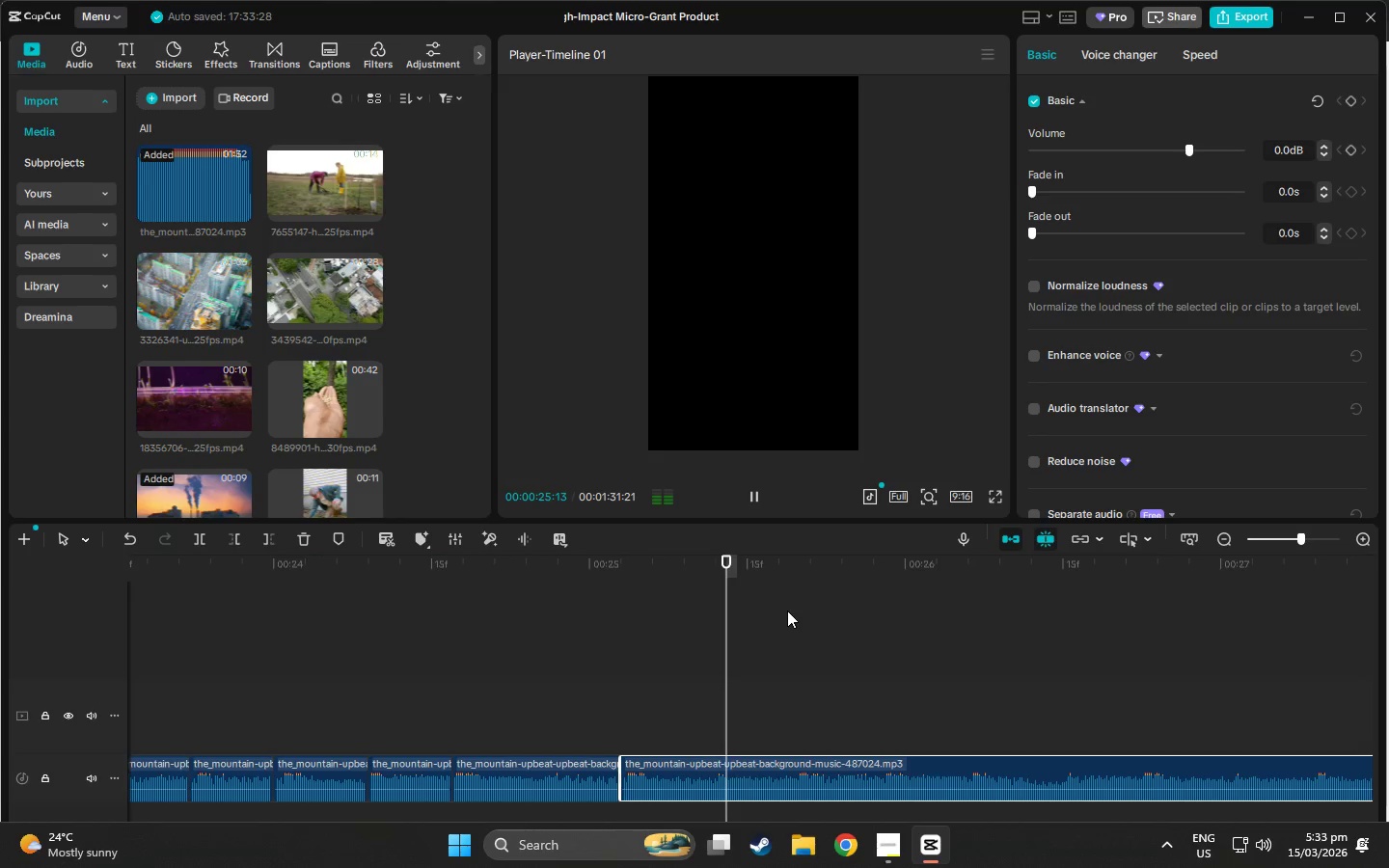 
key(Space)
 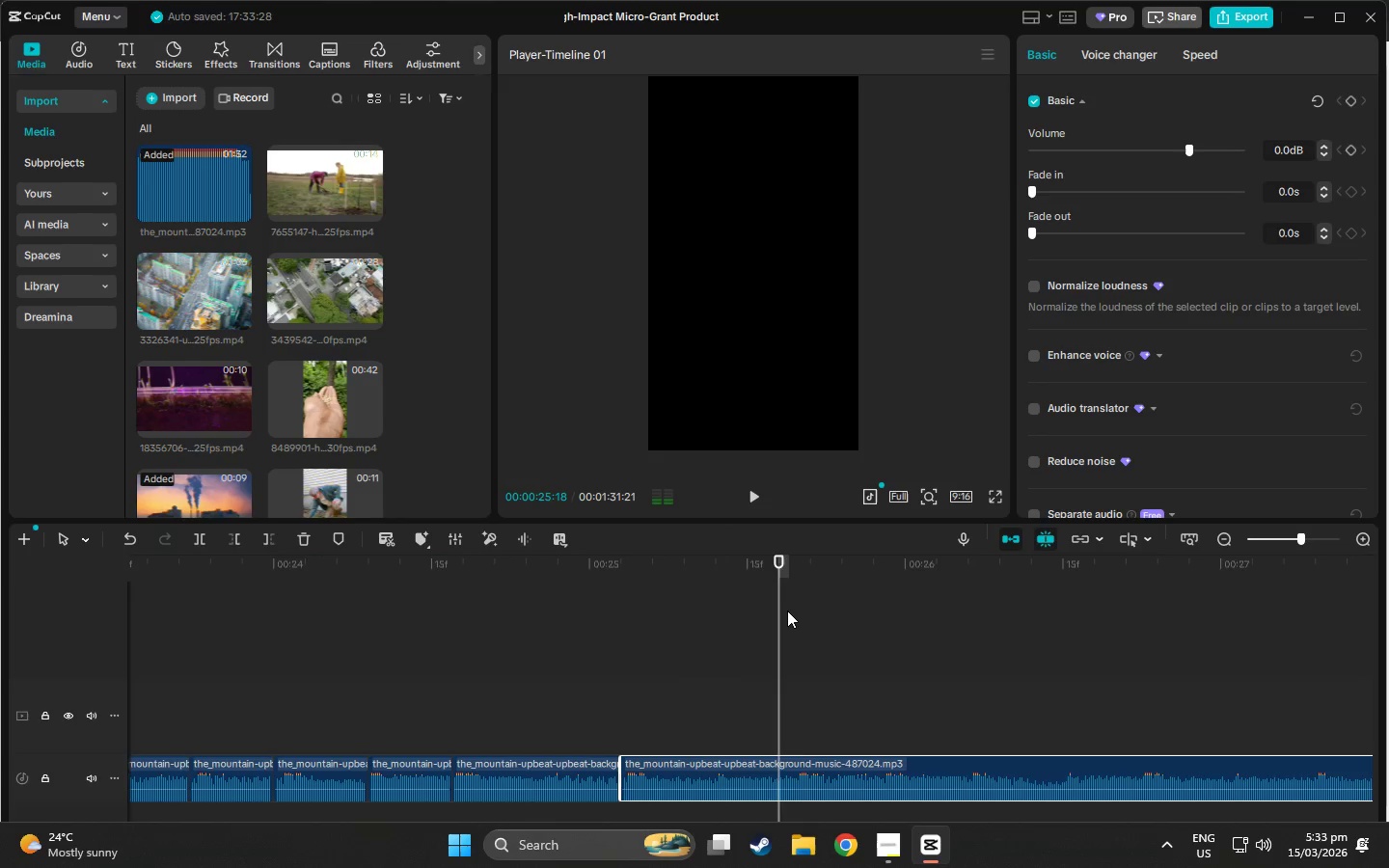 
key(Space)
 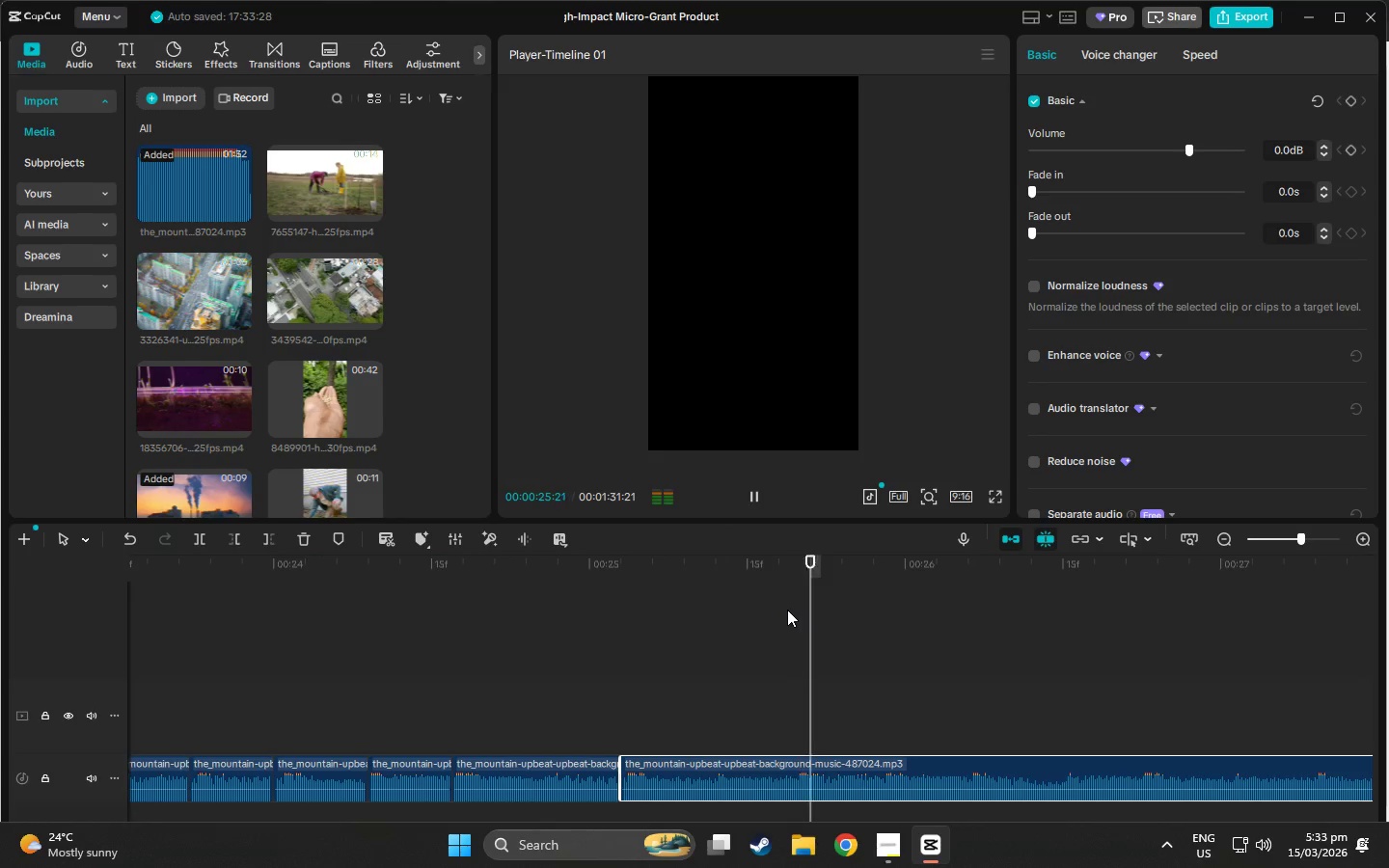 
key(Space)
 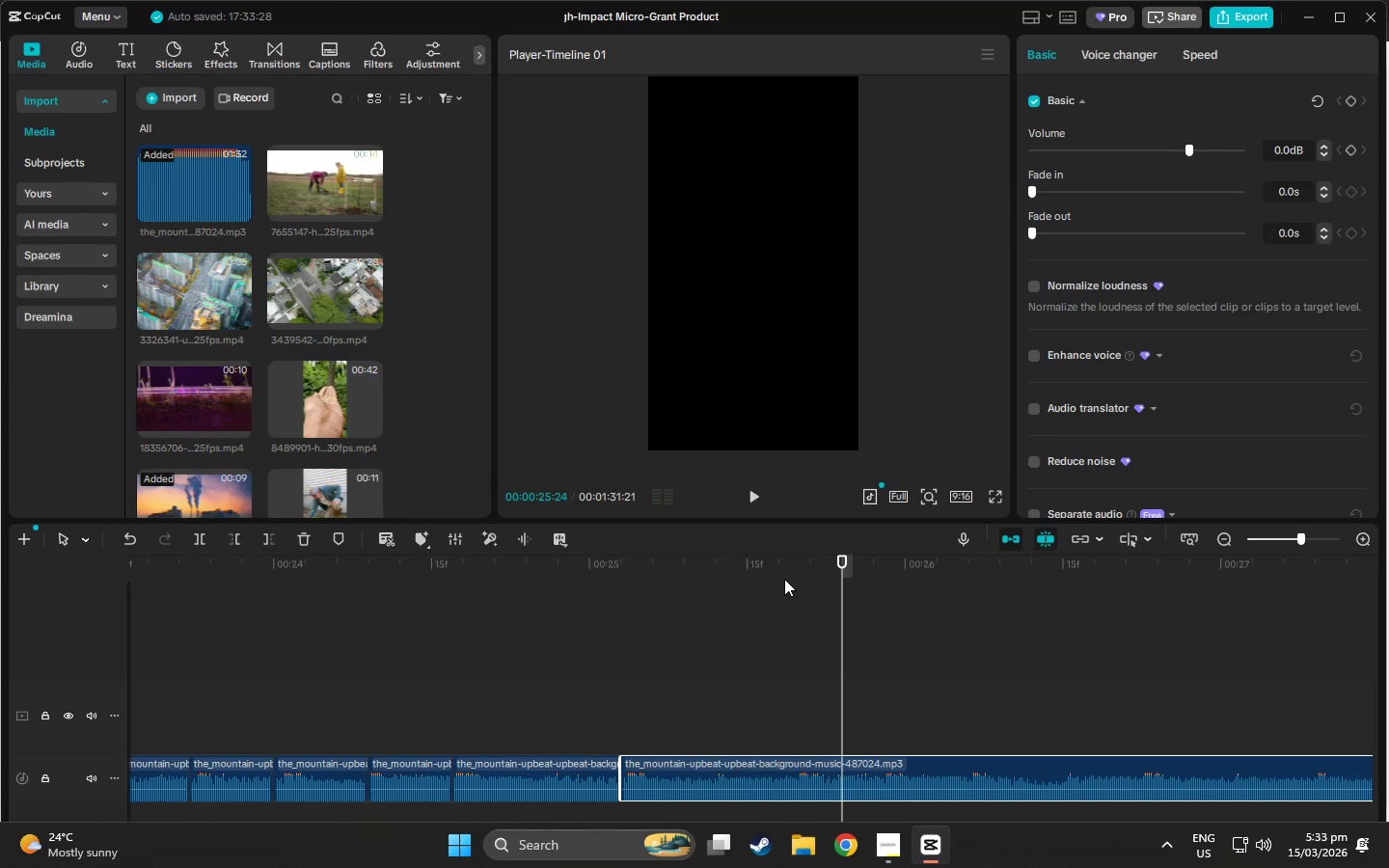 
left_click_drag(start_coordinate=[781, 576], to_coordinate=[790, 577])
 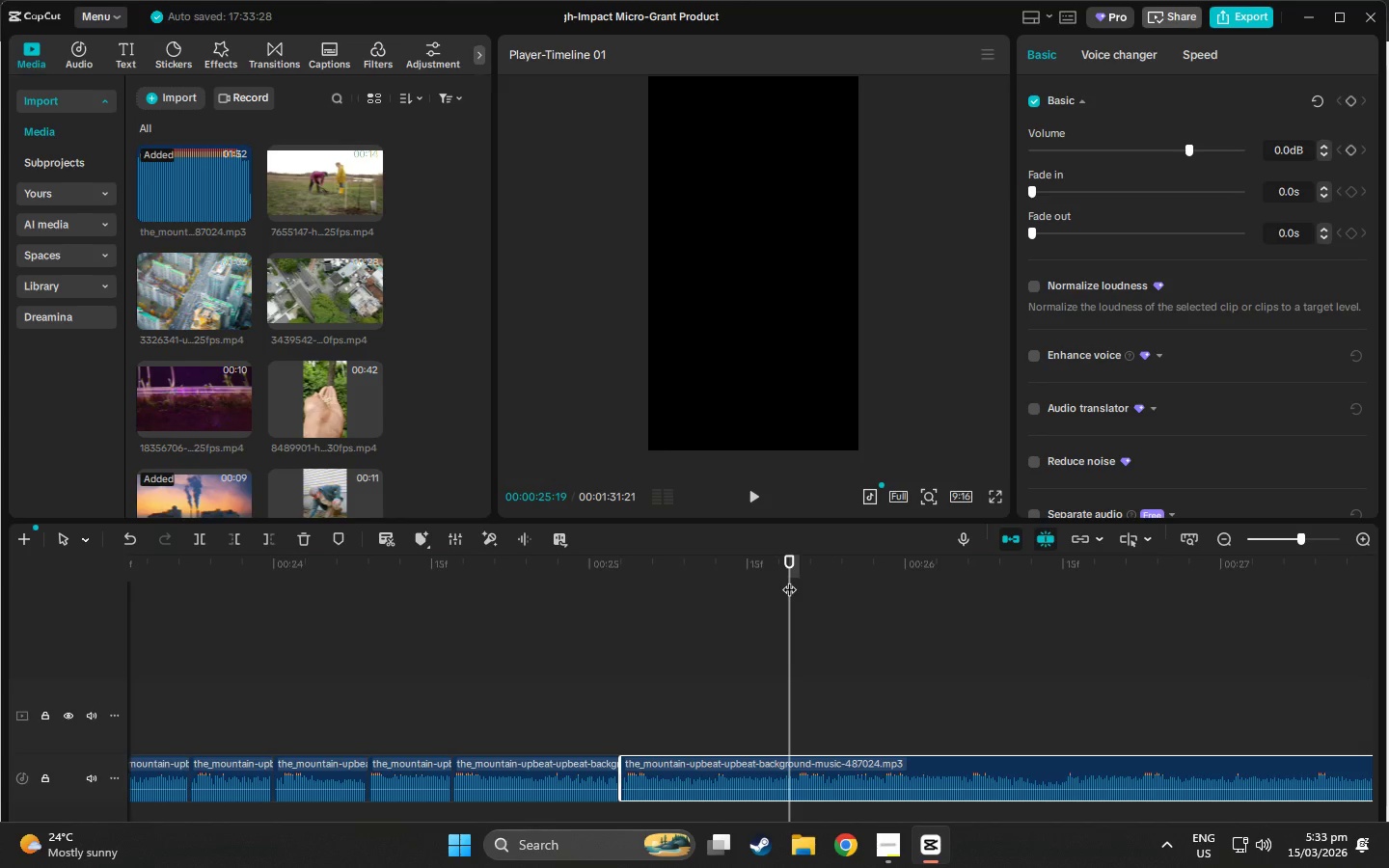 
key(Space)
 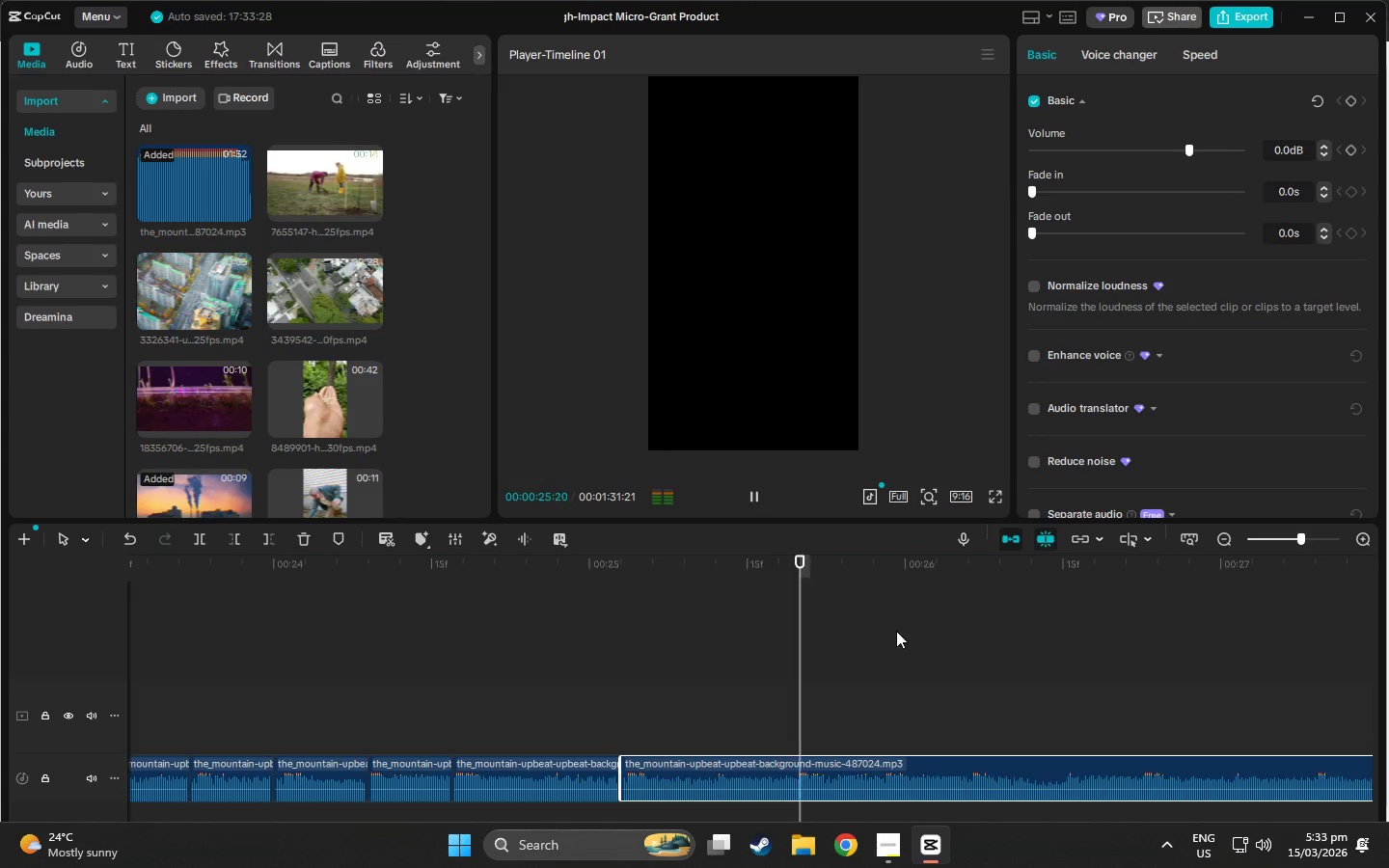 
key(Space)
 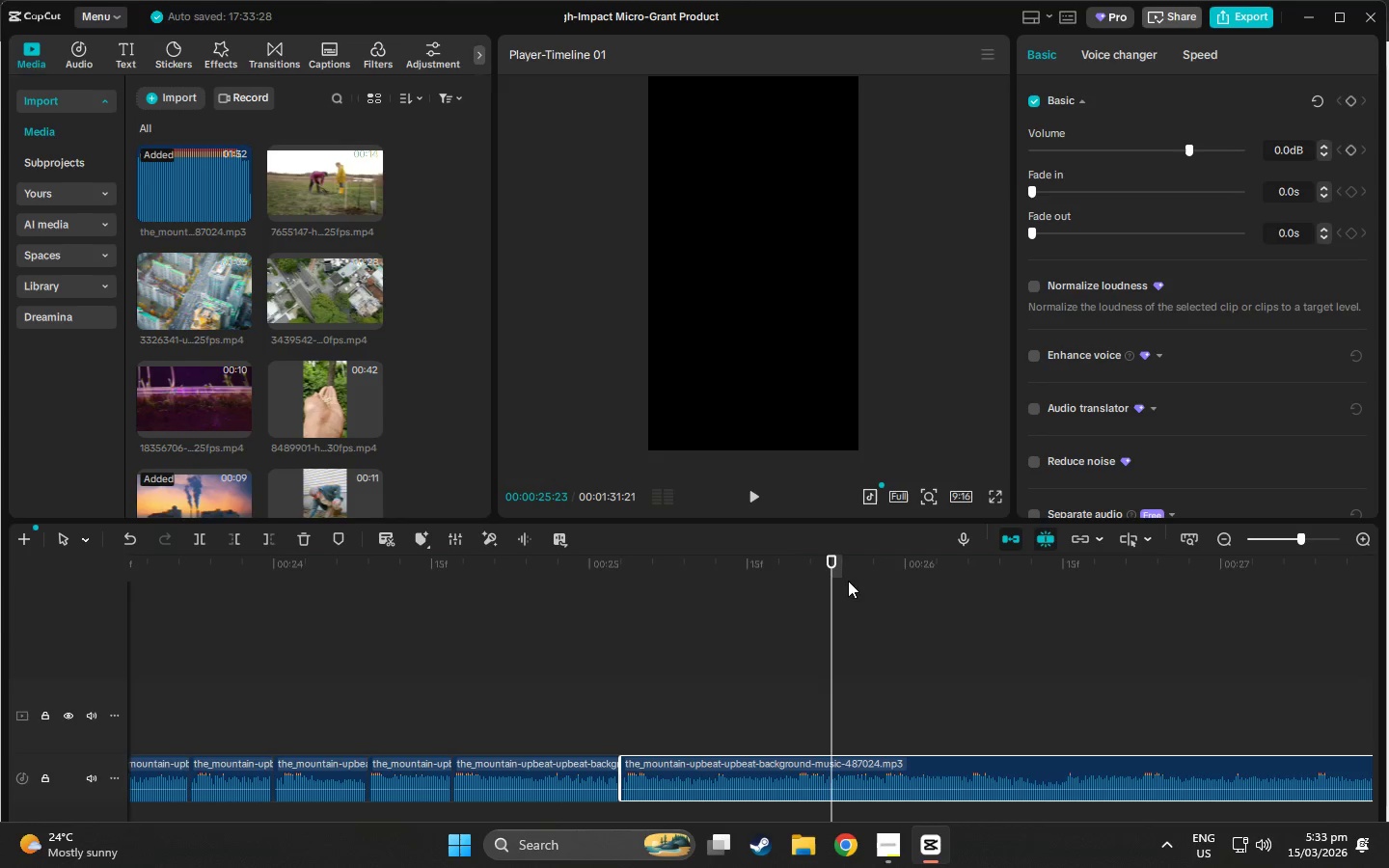 
left_click_drag(start_coordinate=[835, 570], to_coordinate=[791, 576])
 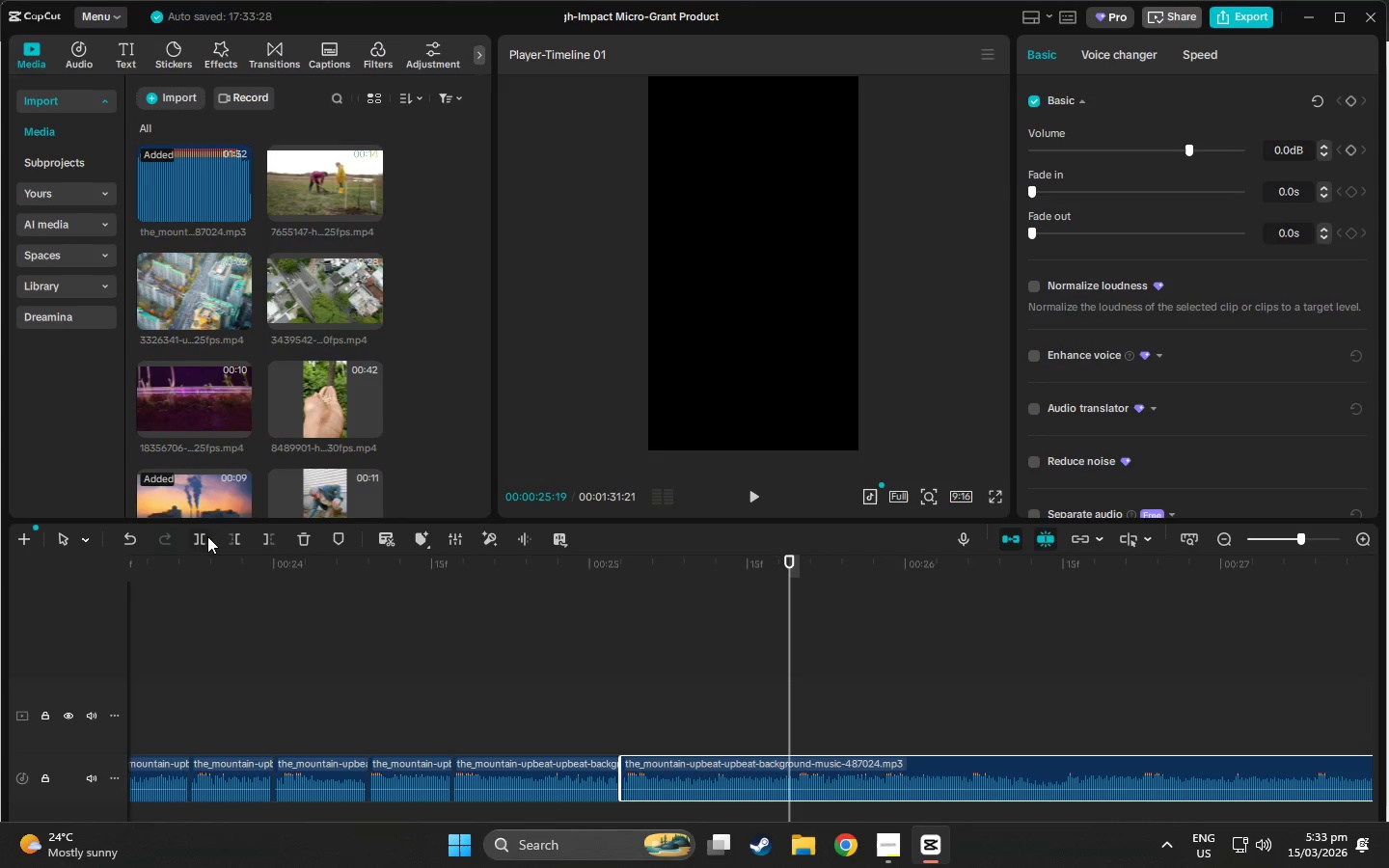 
left_click([207, 536])
 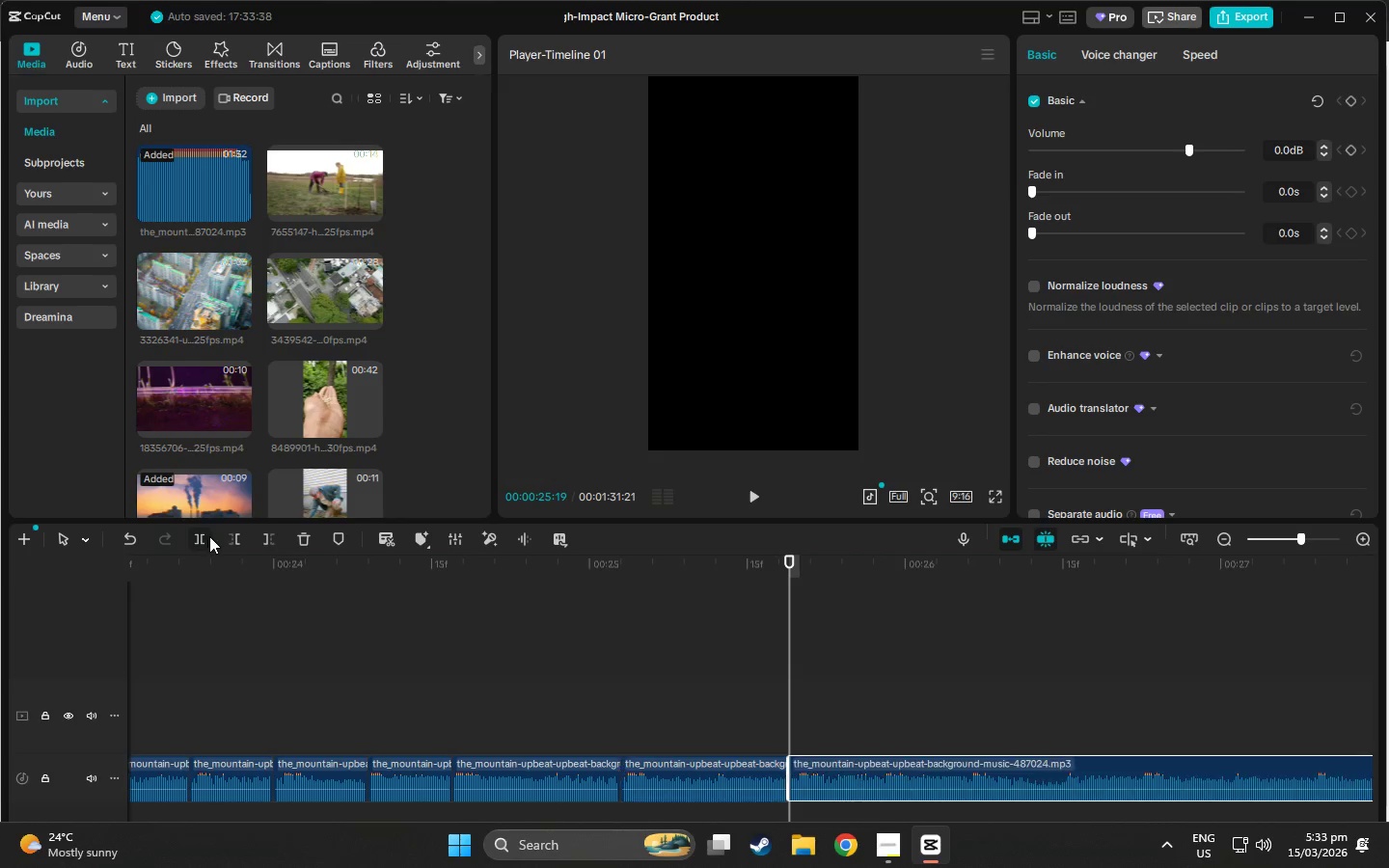 
key(Space)
 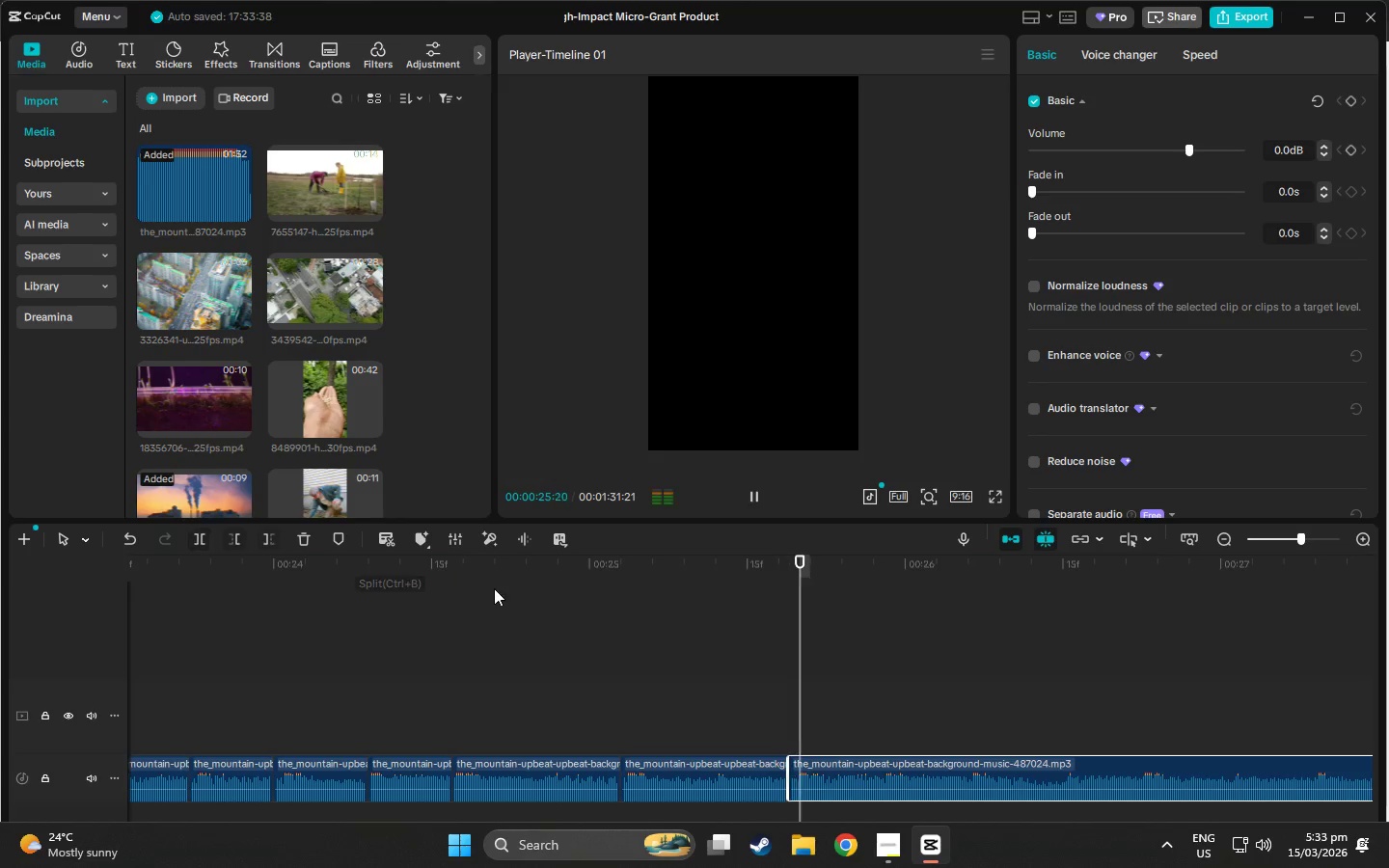 
key(Space)
 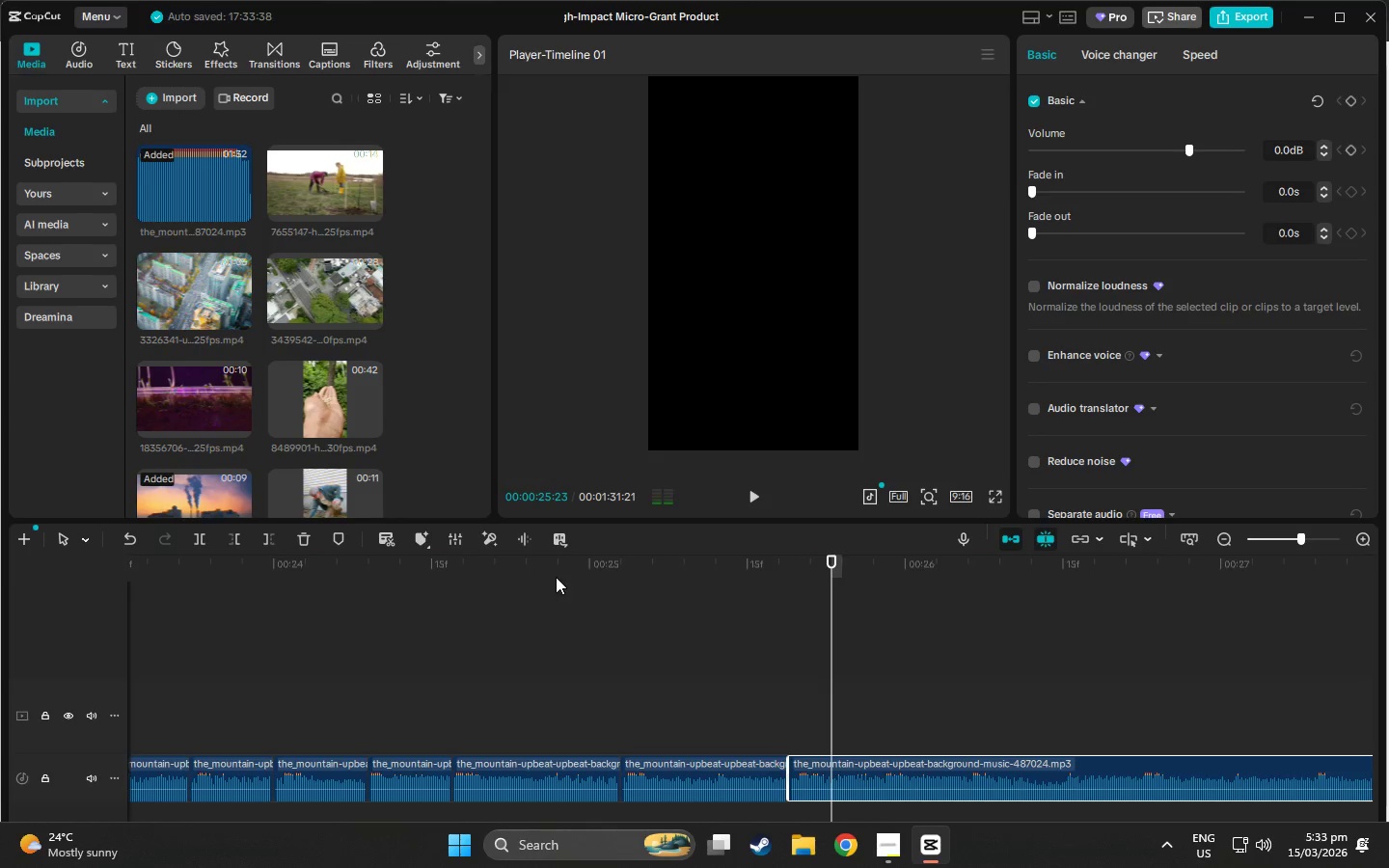 
key(Space)
 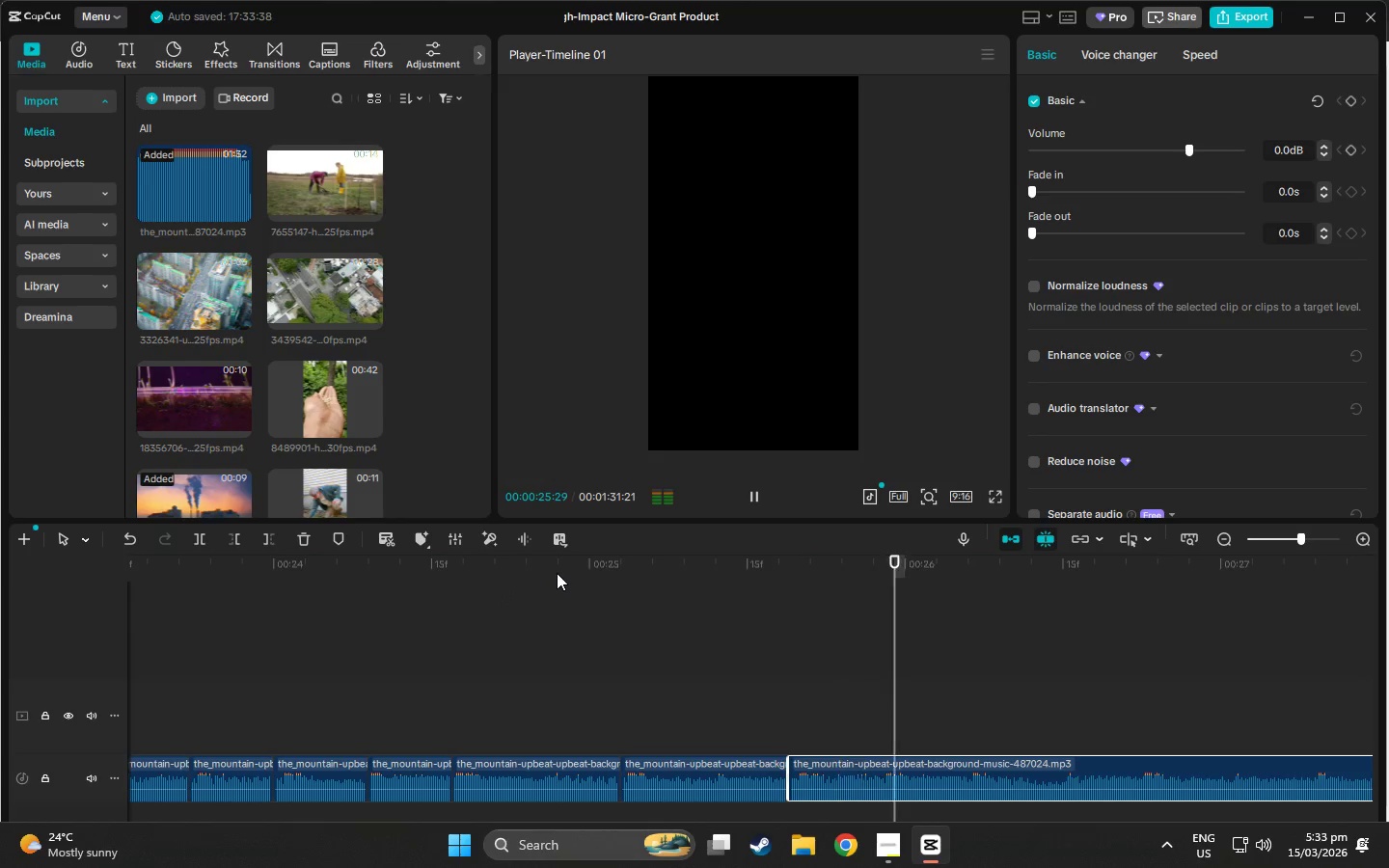 
key(Space)
 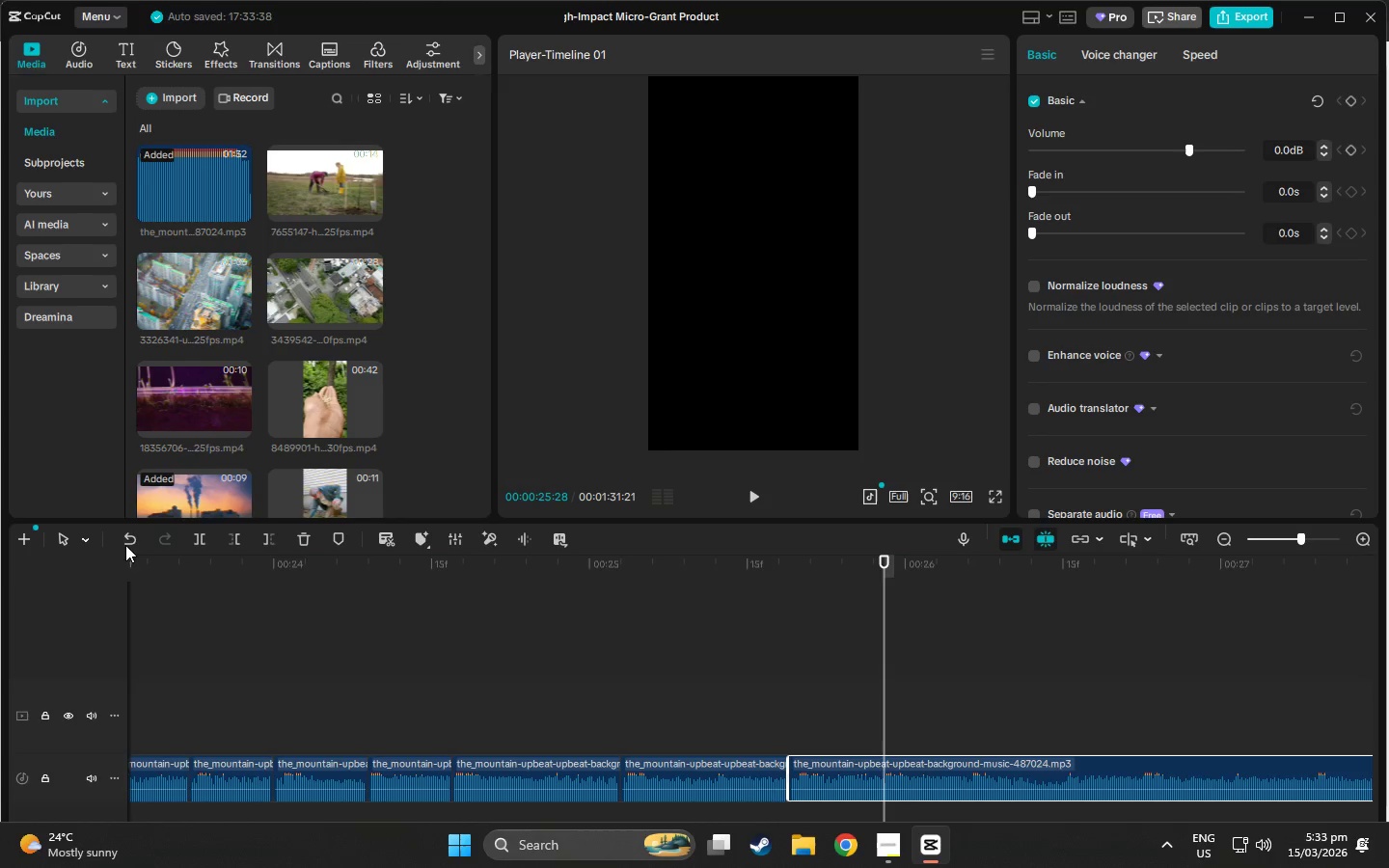 
left_click([200, 535])
 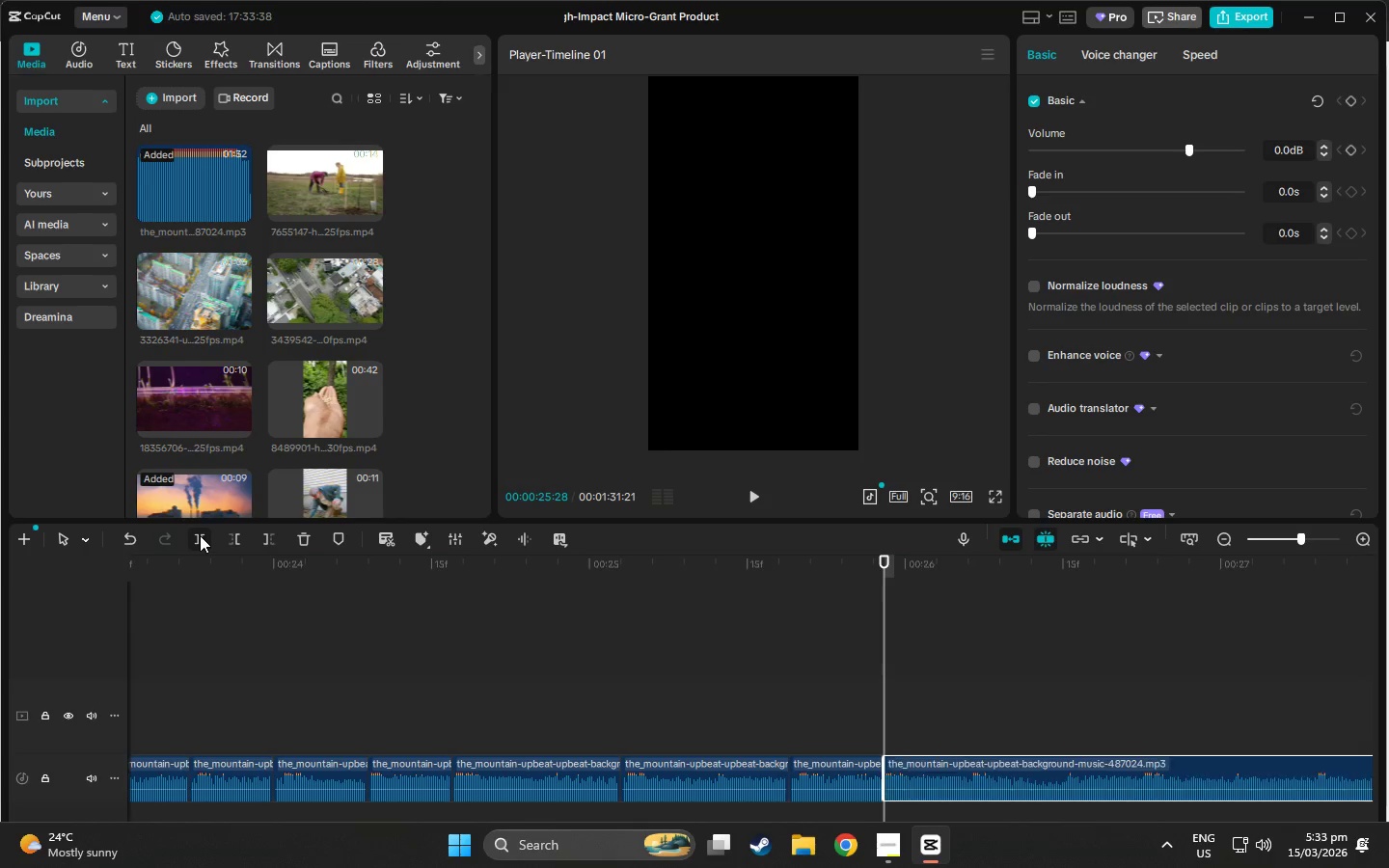 
key(Space)
 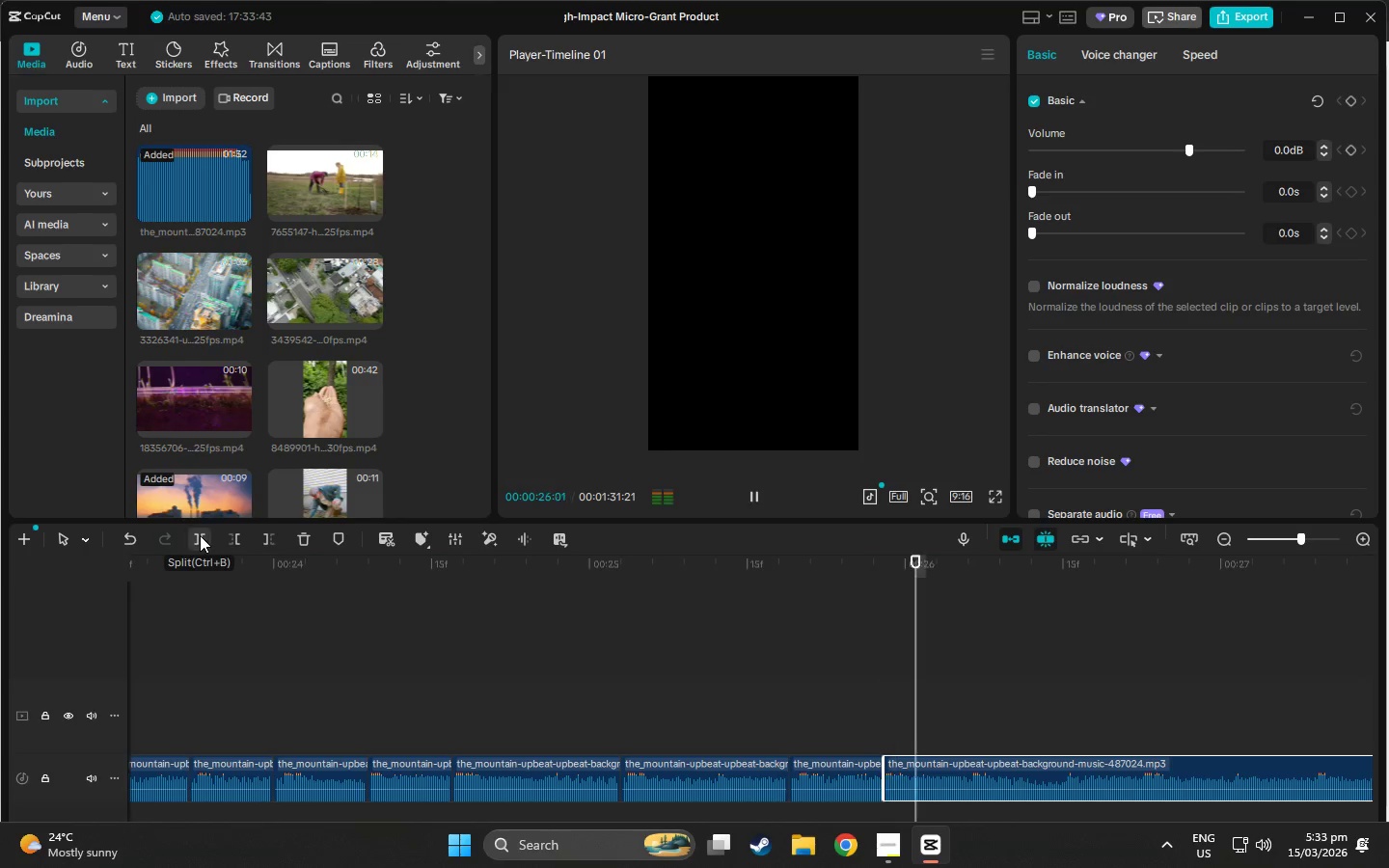 
key(Space)
 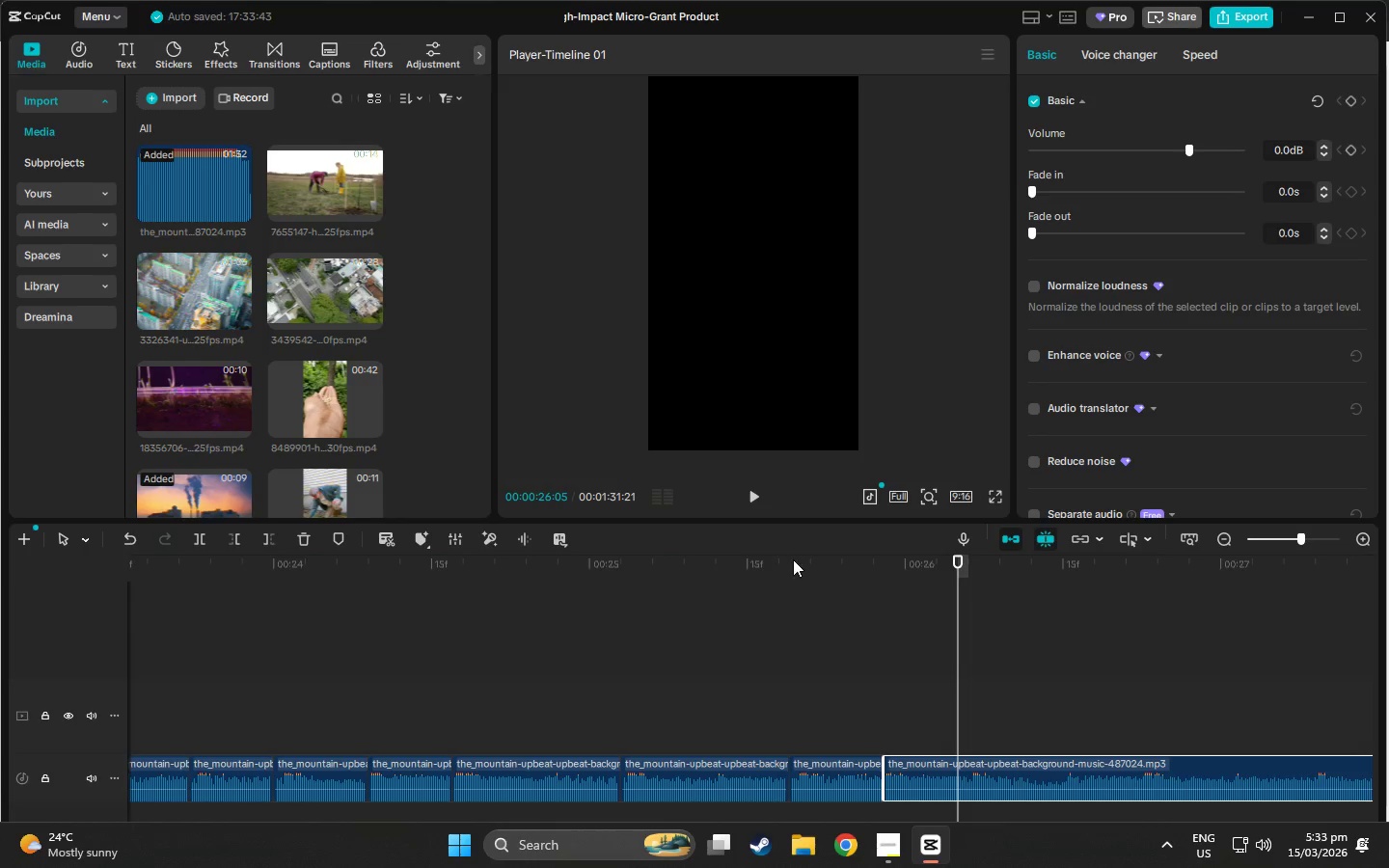 
key(Space)
 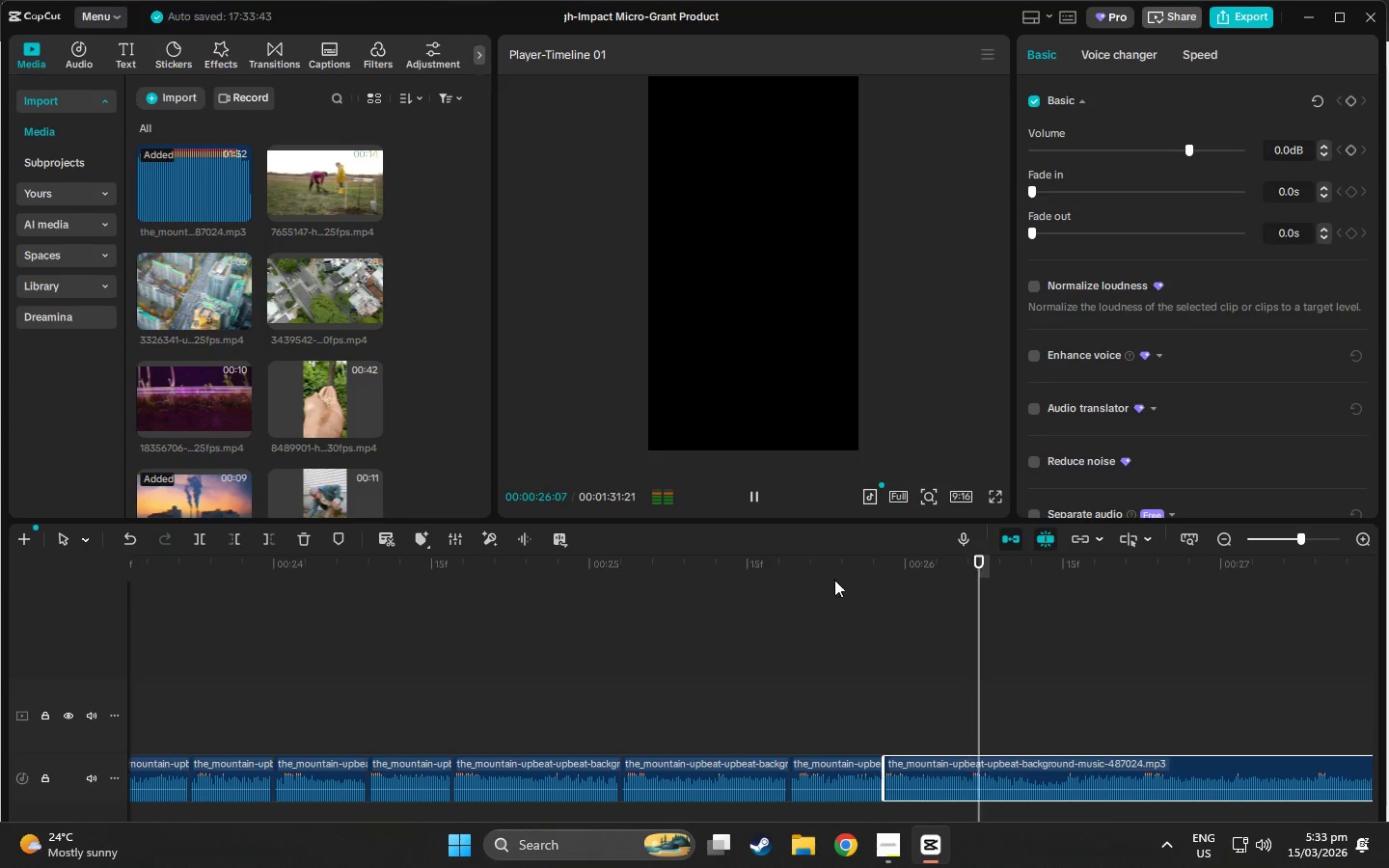 
key(Space)
 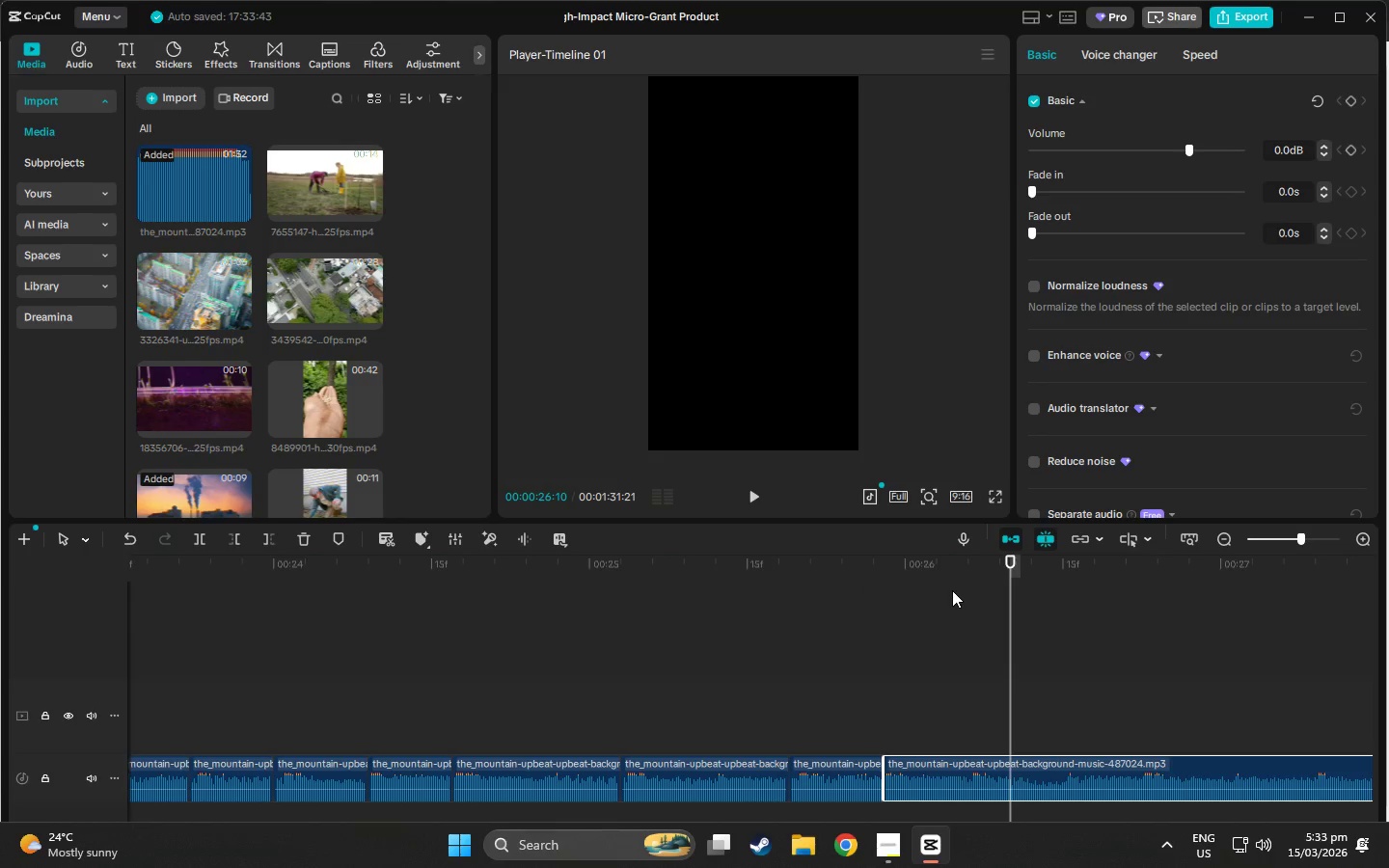 
left_click_drag(start_coordinate=[961, 580], to_coordinate=[968, 581])
 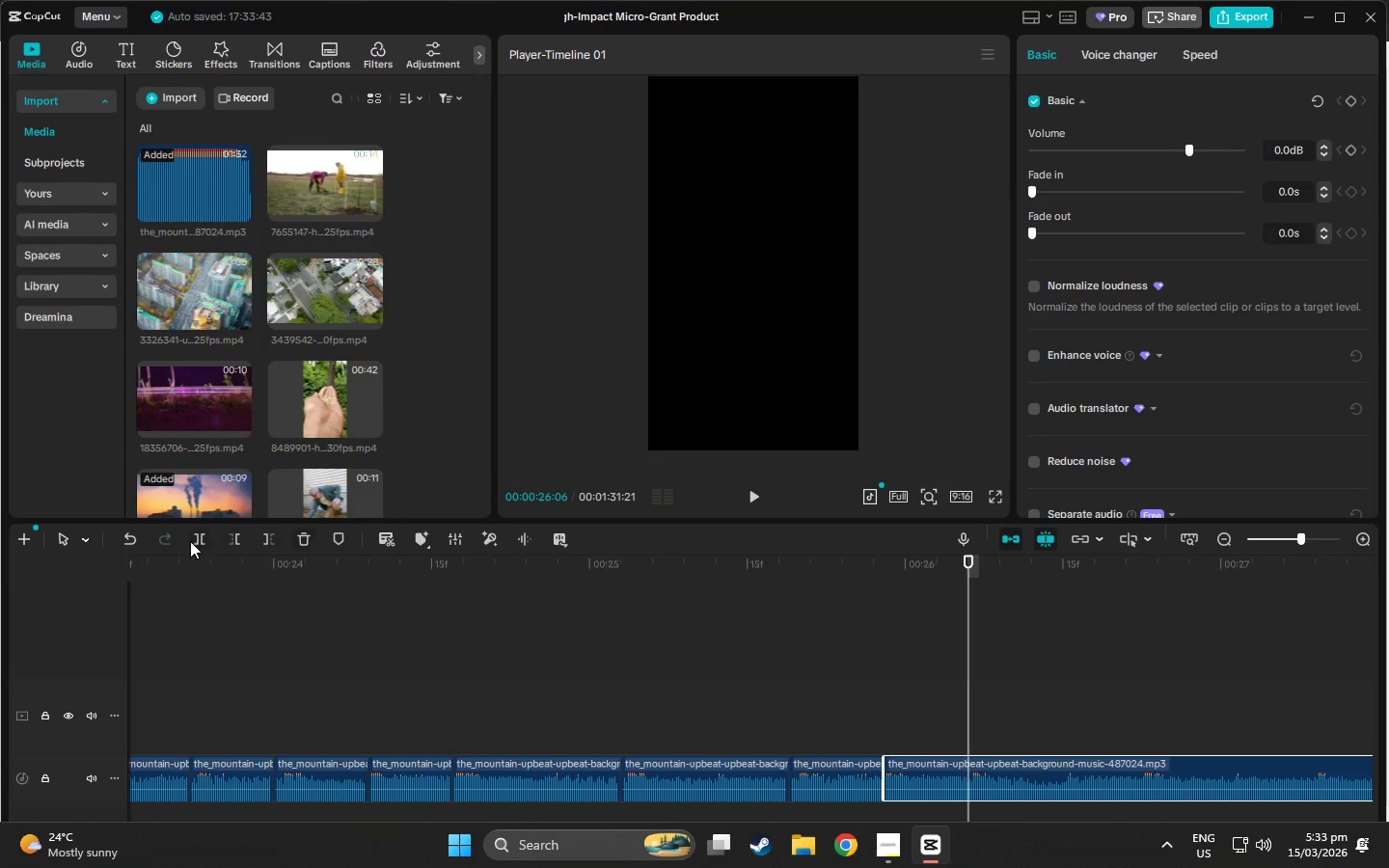 
left_click([189, 540])
 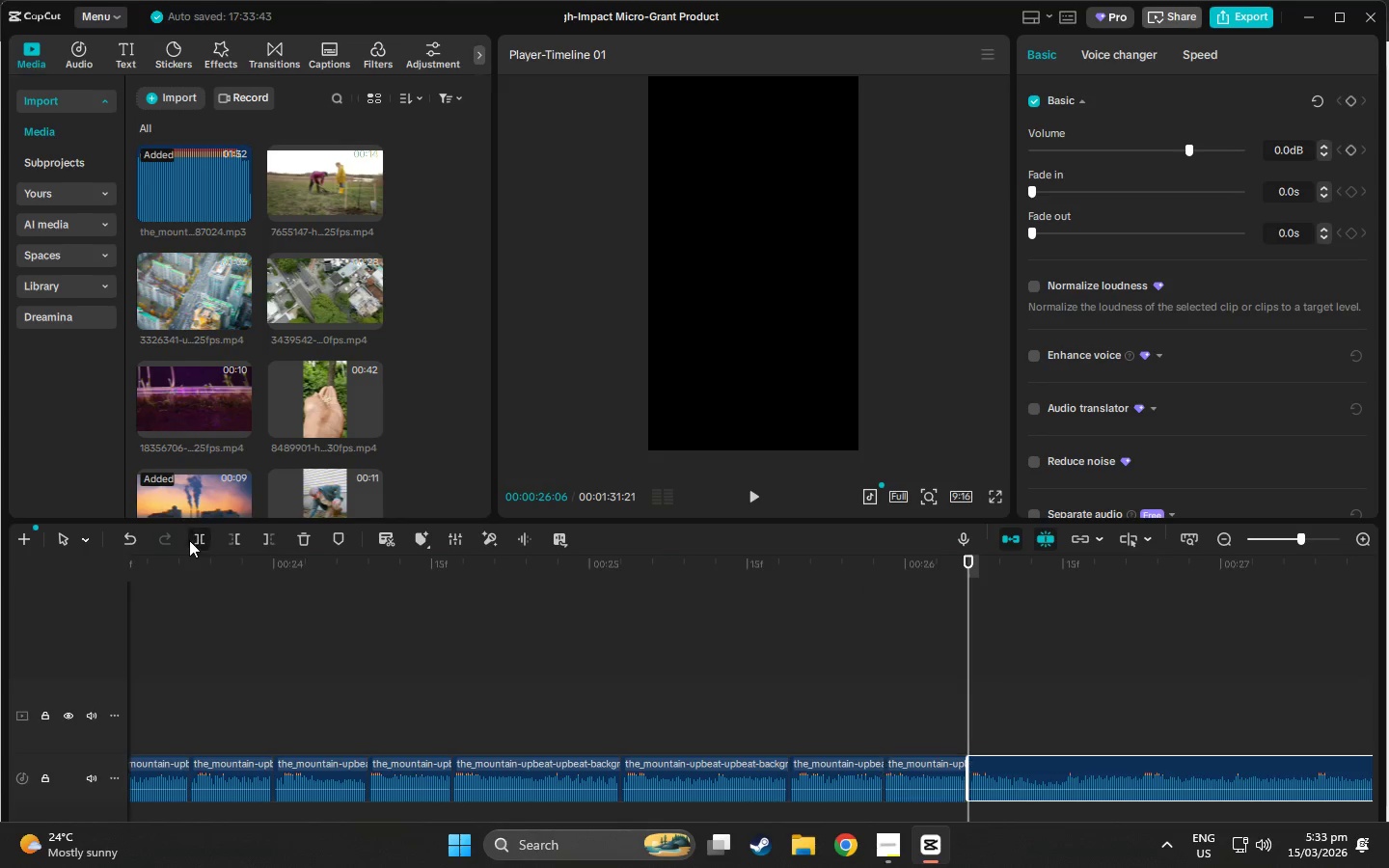 
key(Space)
 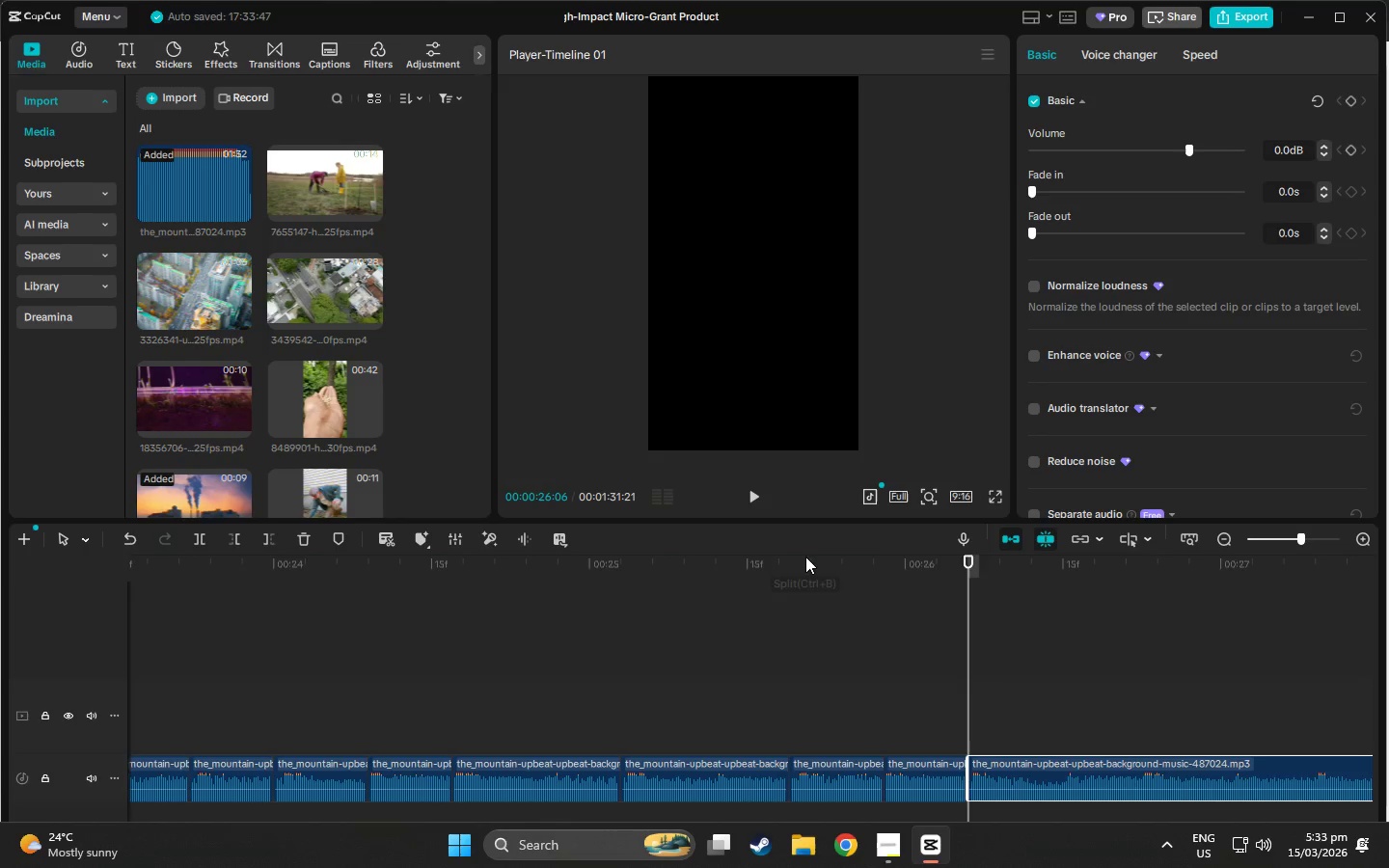 
key(Space)
 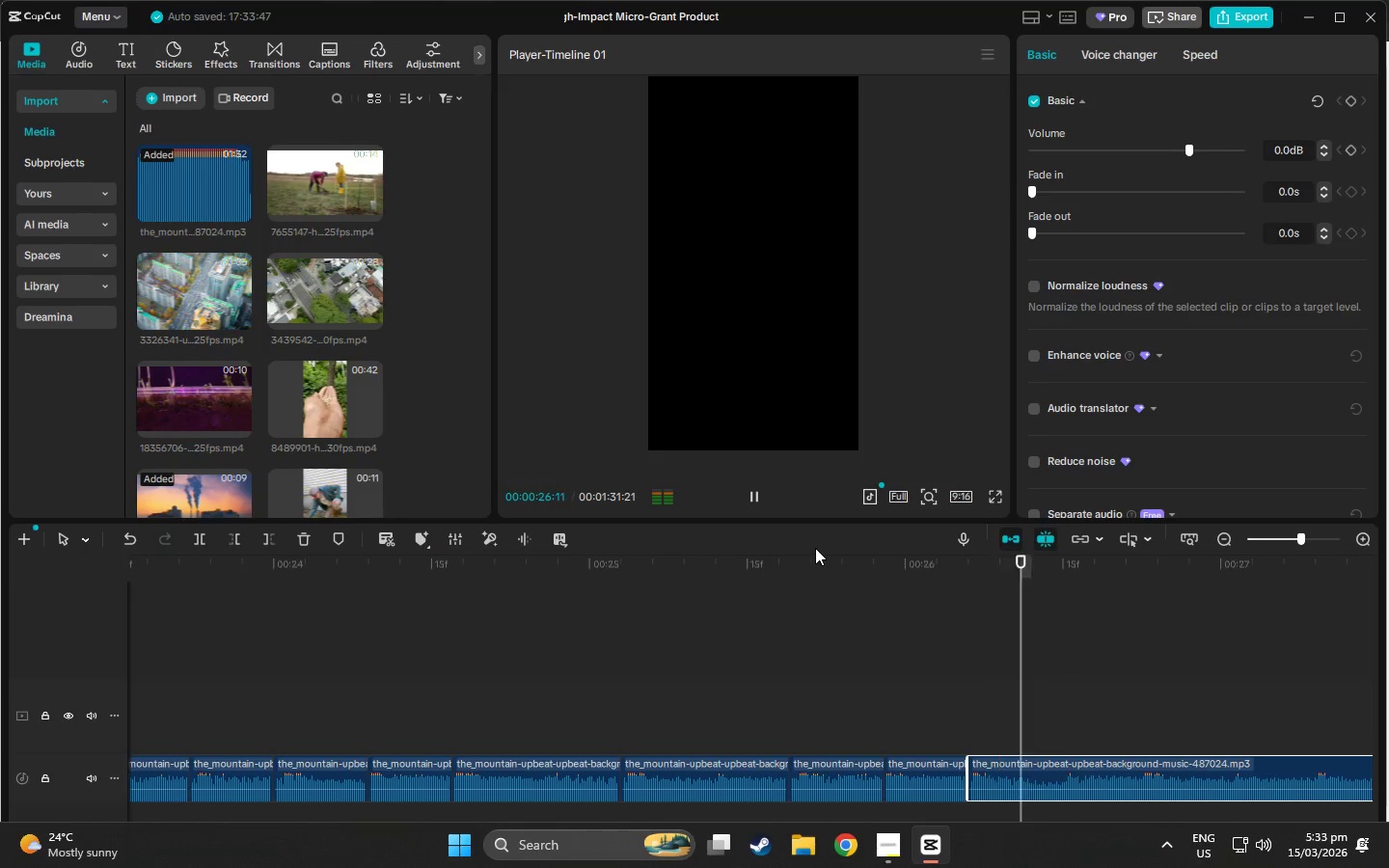 
key(Space)
 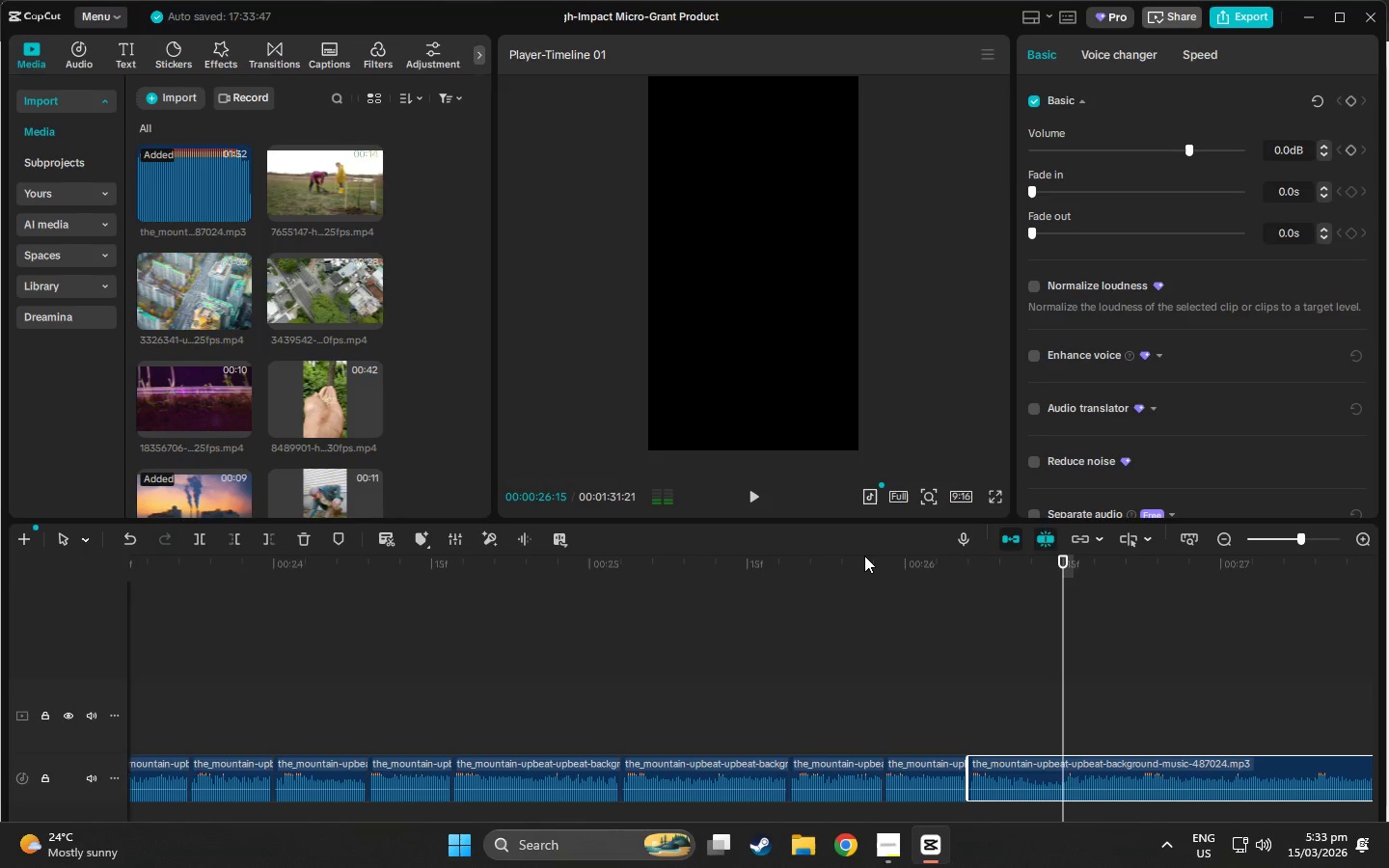 
key(Space)
 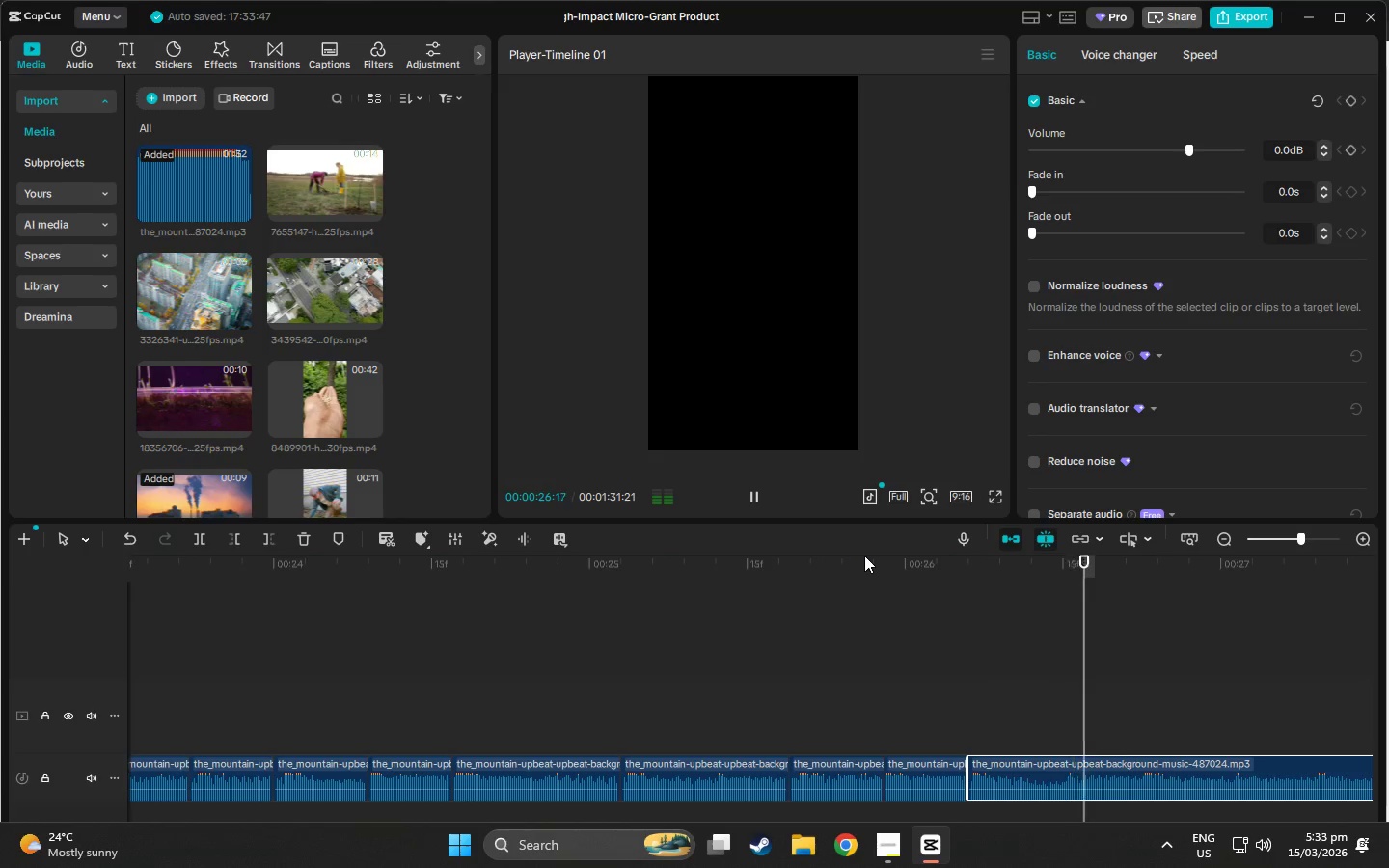 
key(Space)
 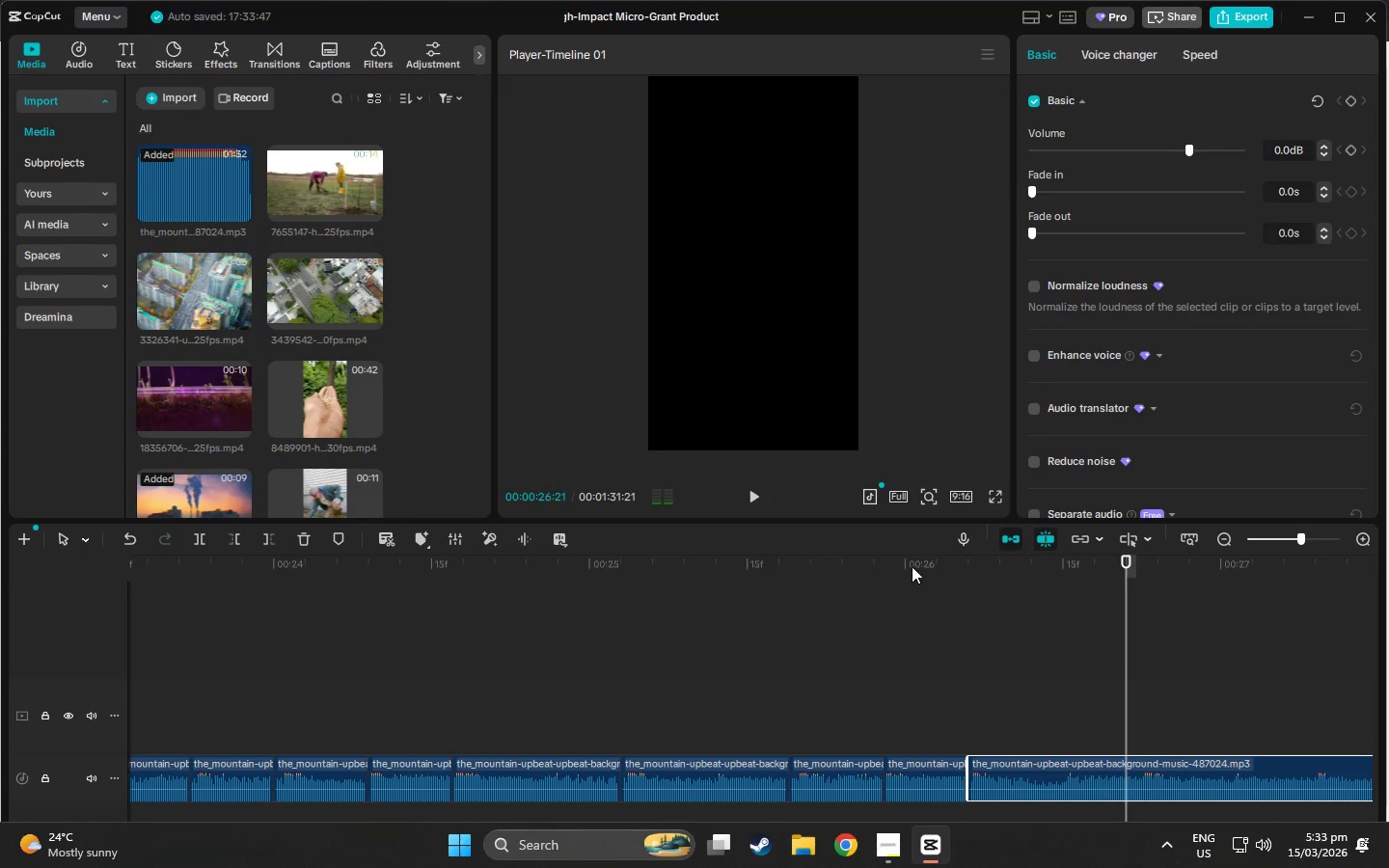 
key(Space)
 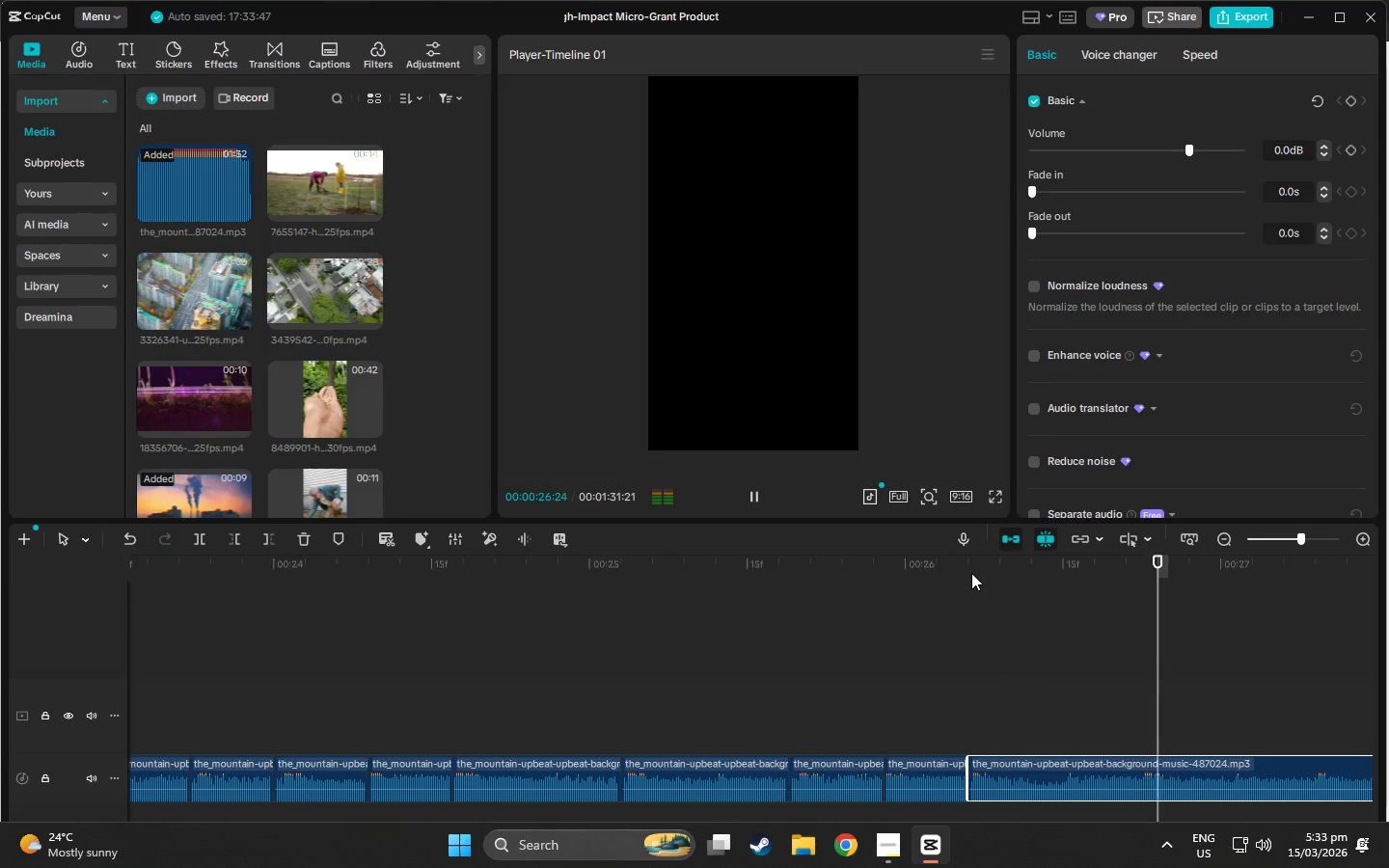 
key(Space)
 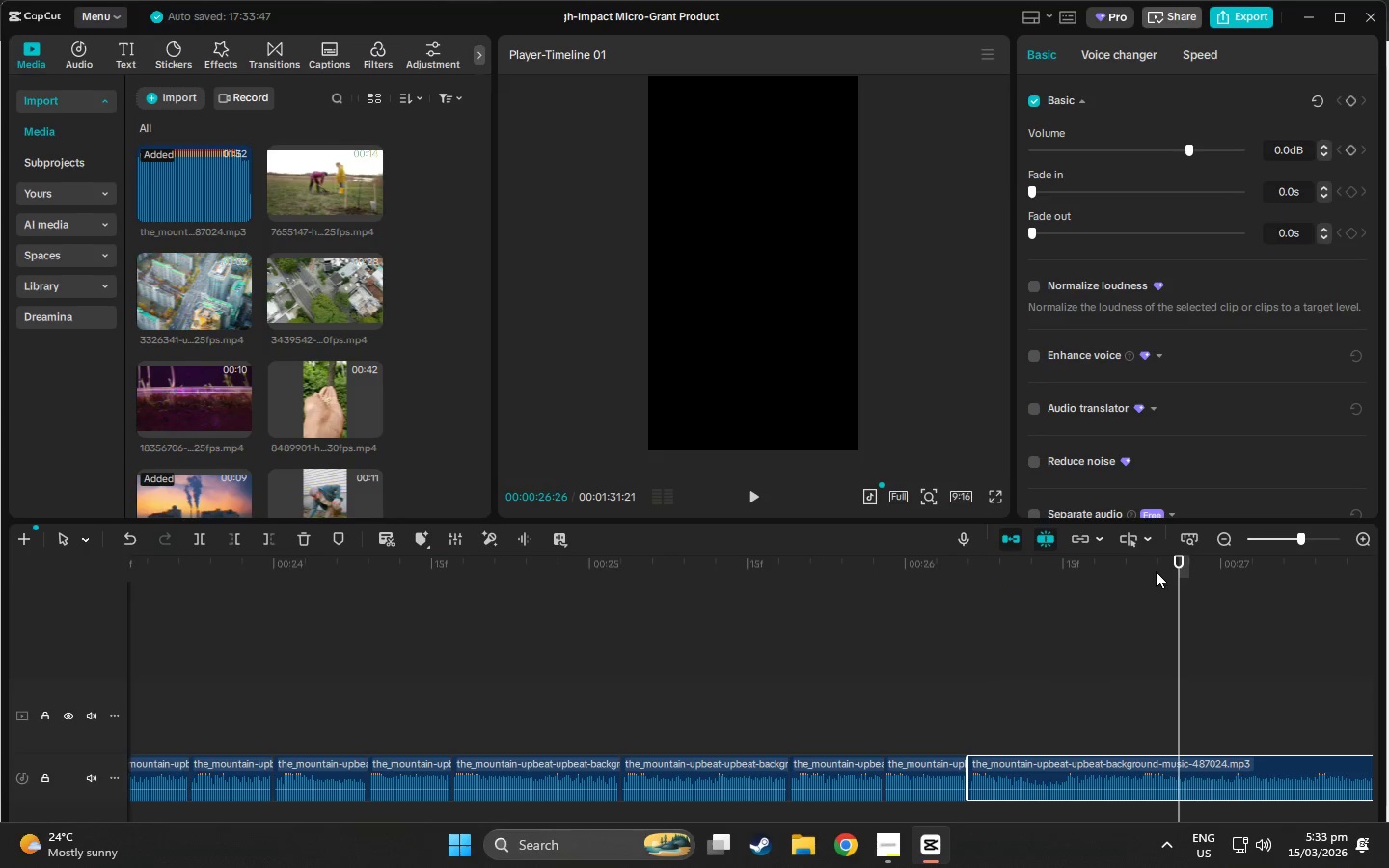 
left_click_drag(start_coordinate=[1142, 570], to_coordinate=[1134, 570])
 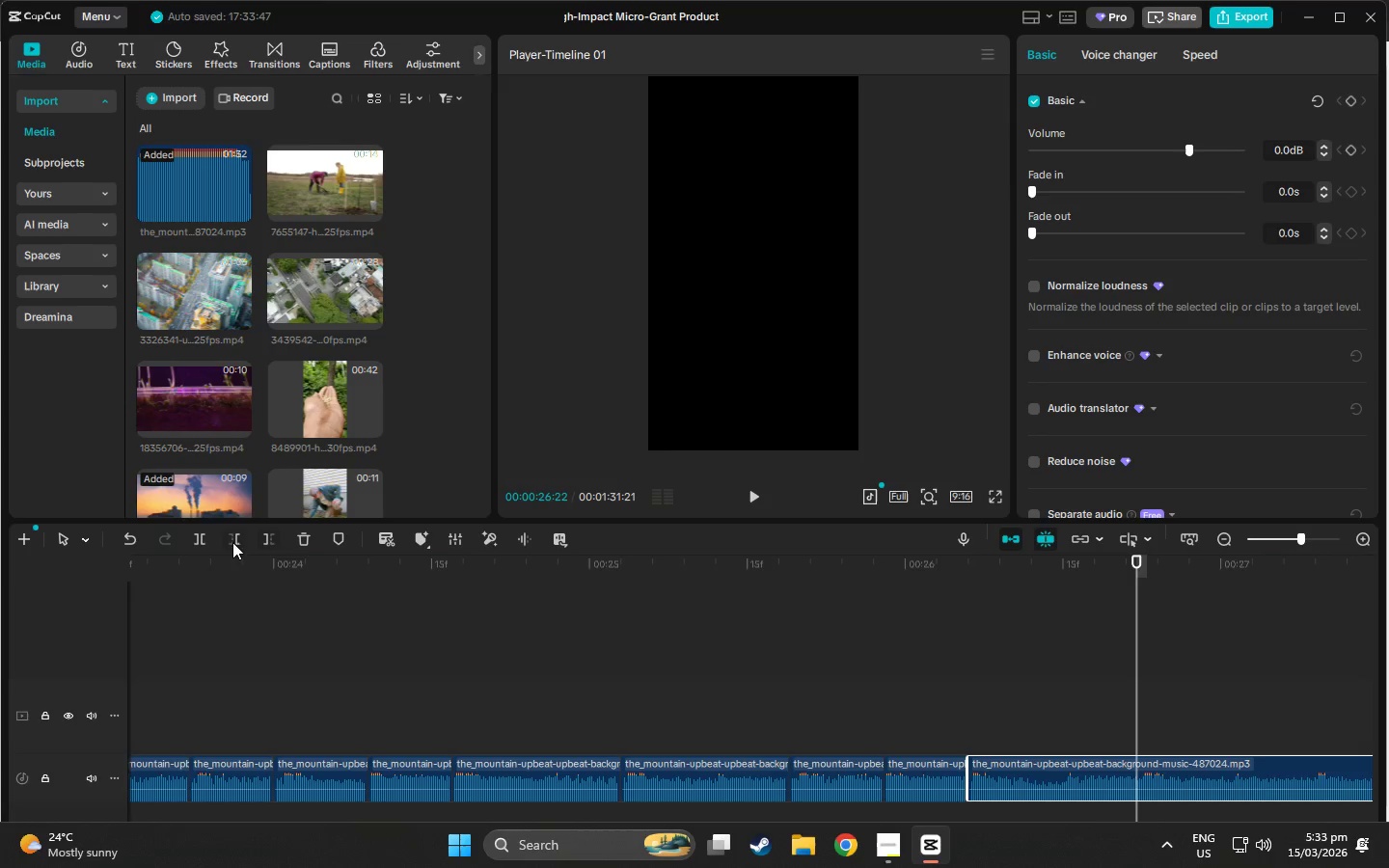 
key(Space)
 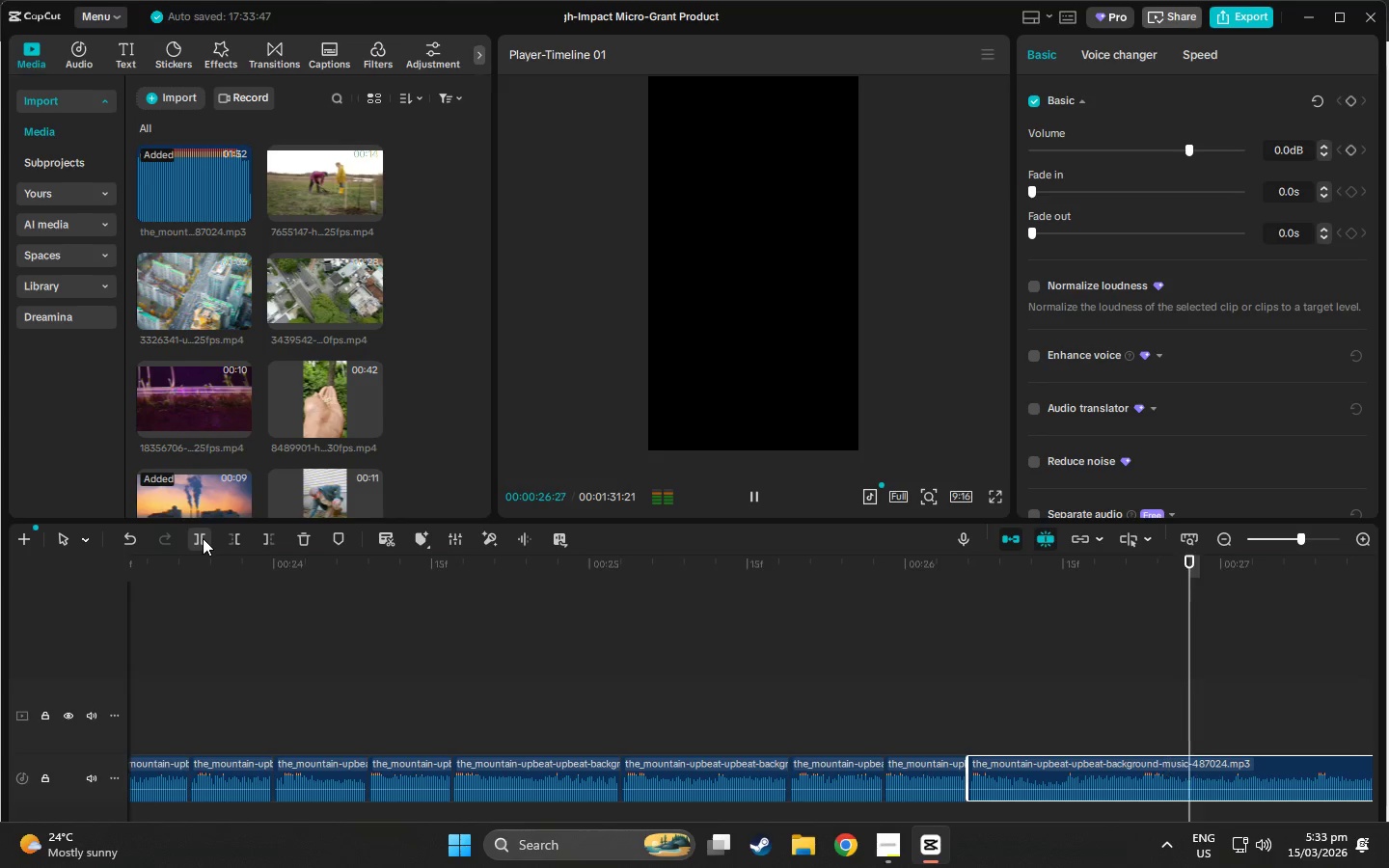 
key(Space)
 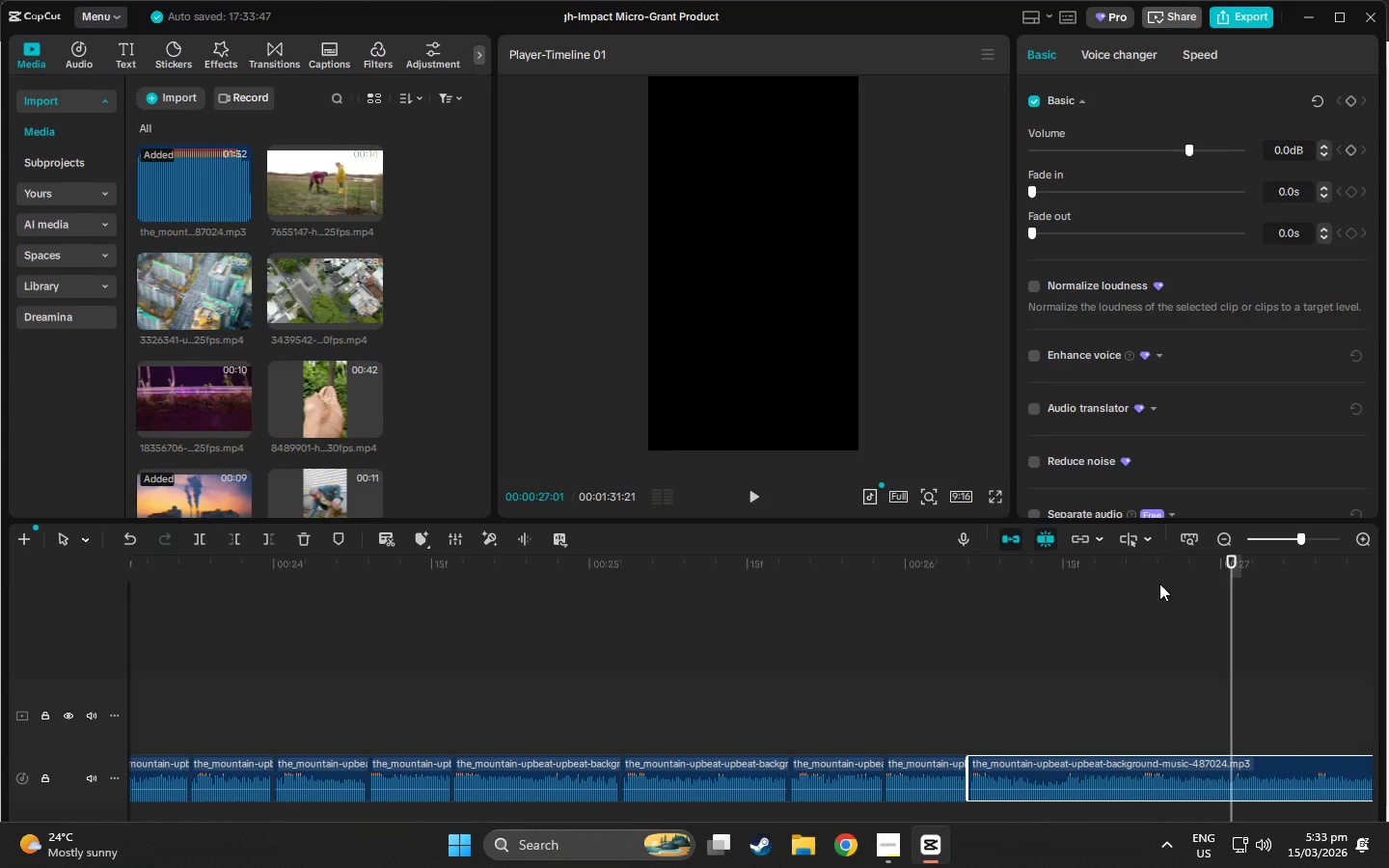 
left_click([1142, 568])
 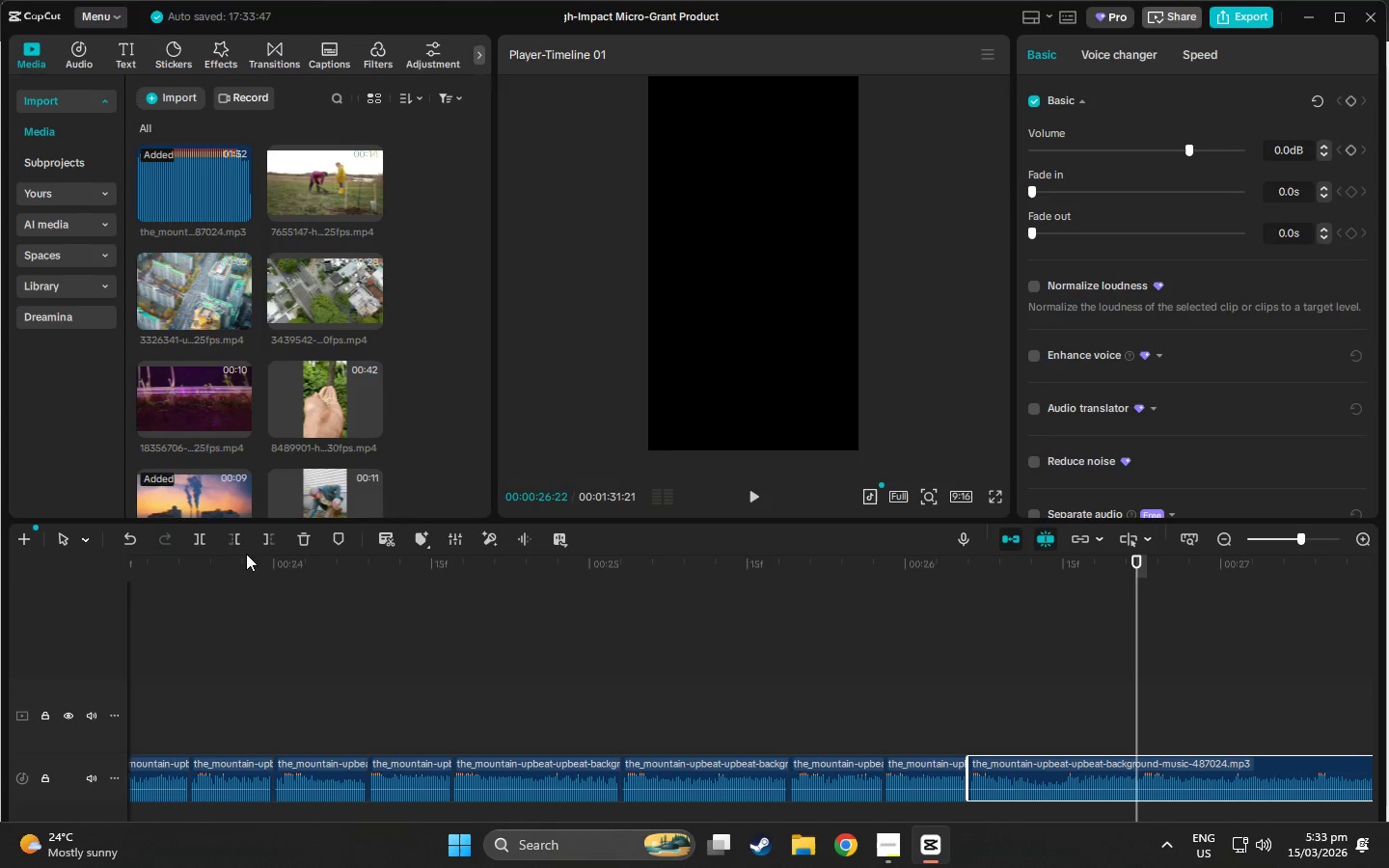 
left_click([199, 540])
 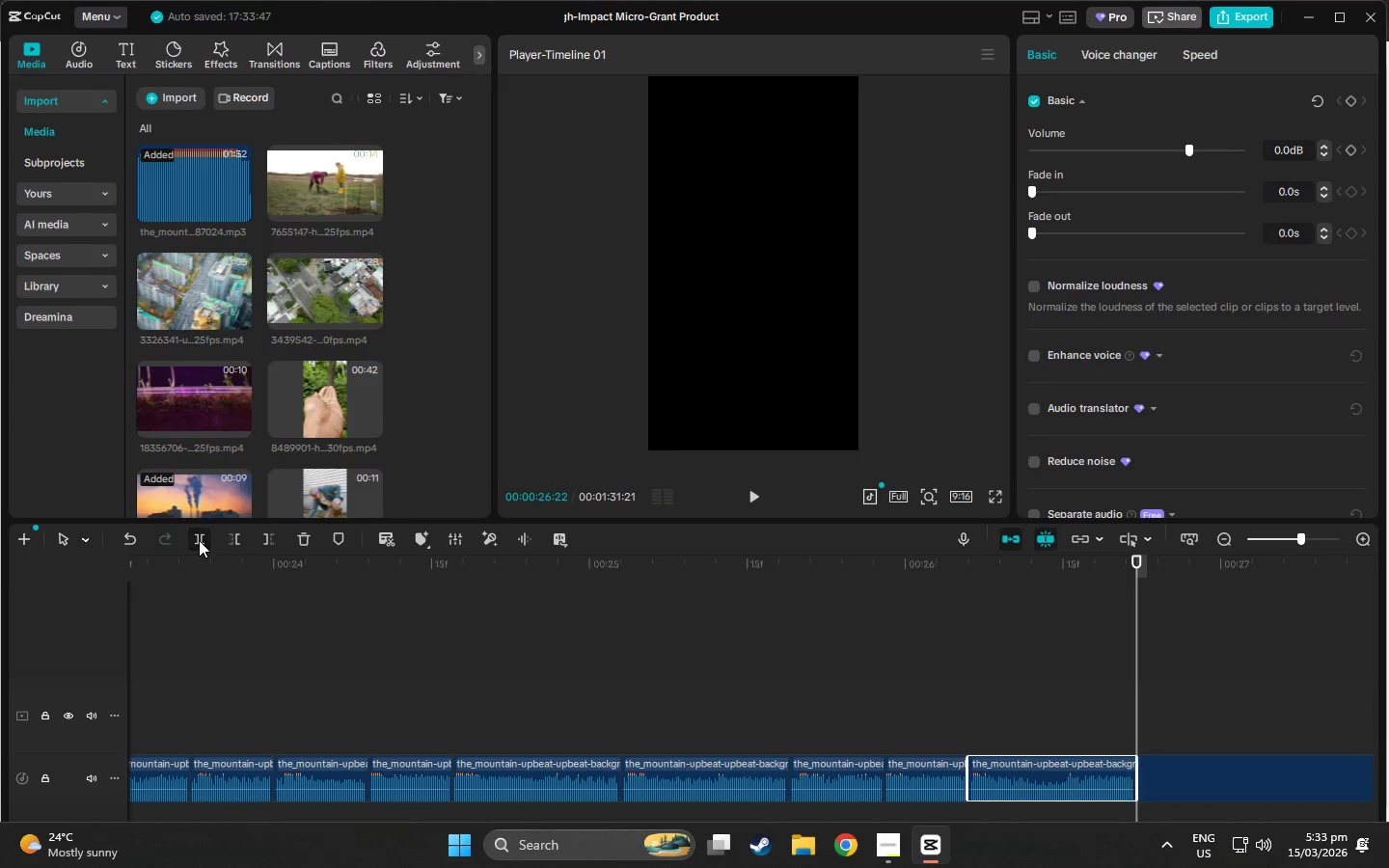 
key(Space)
 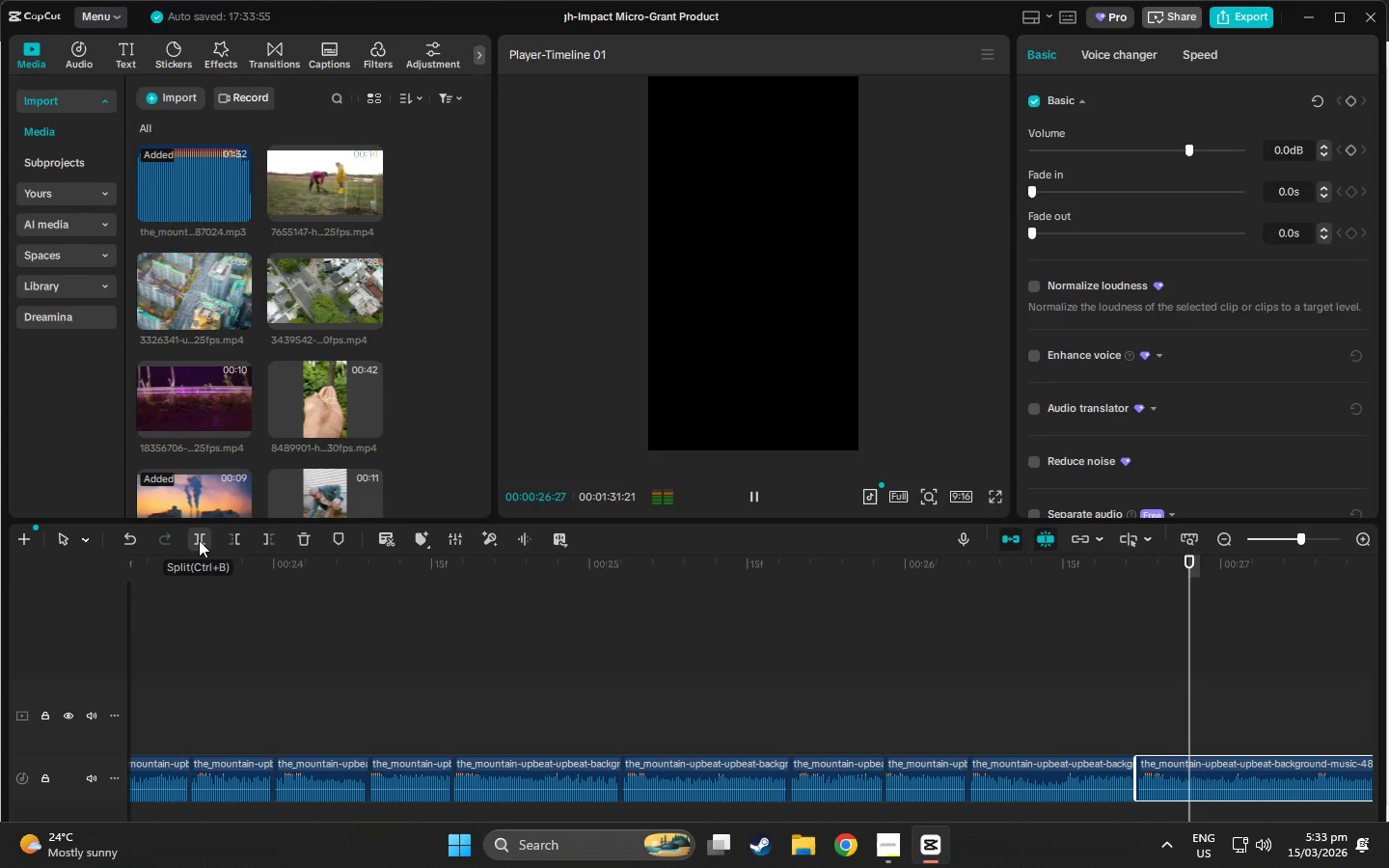 
key(Space)
 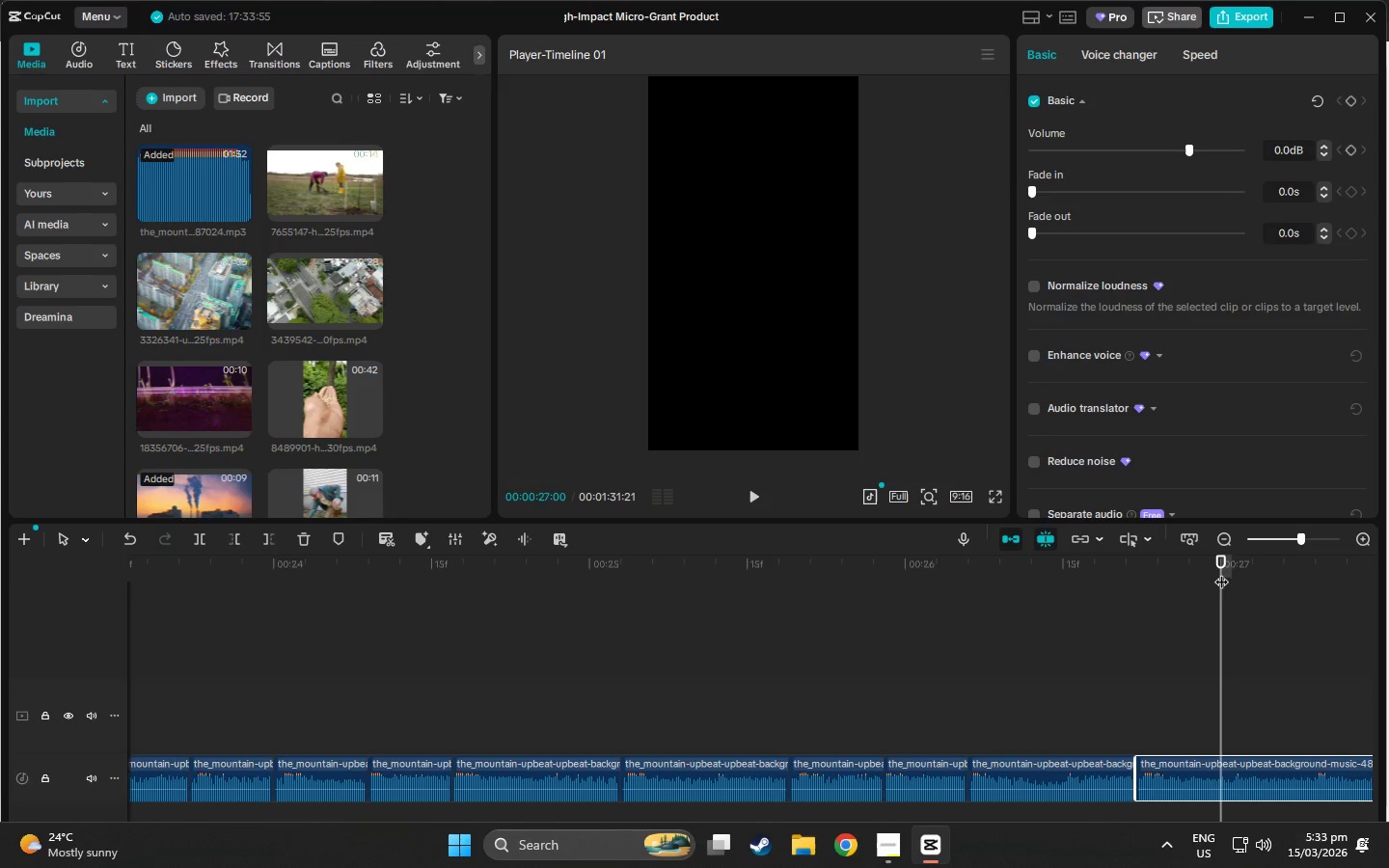 
left_click_drag(start_coordinate=[1222, 572], to_coordinate=[946, 600])
 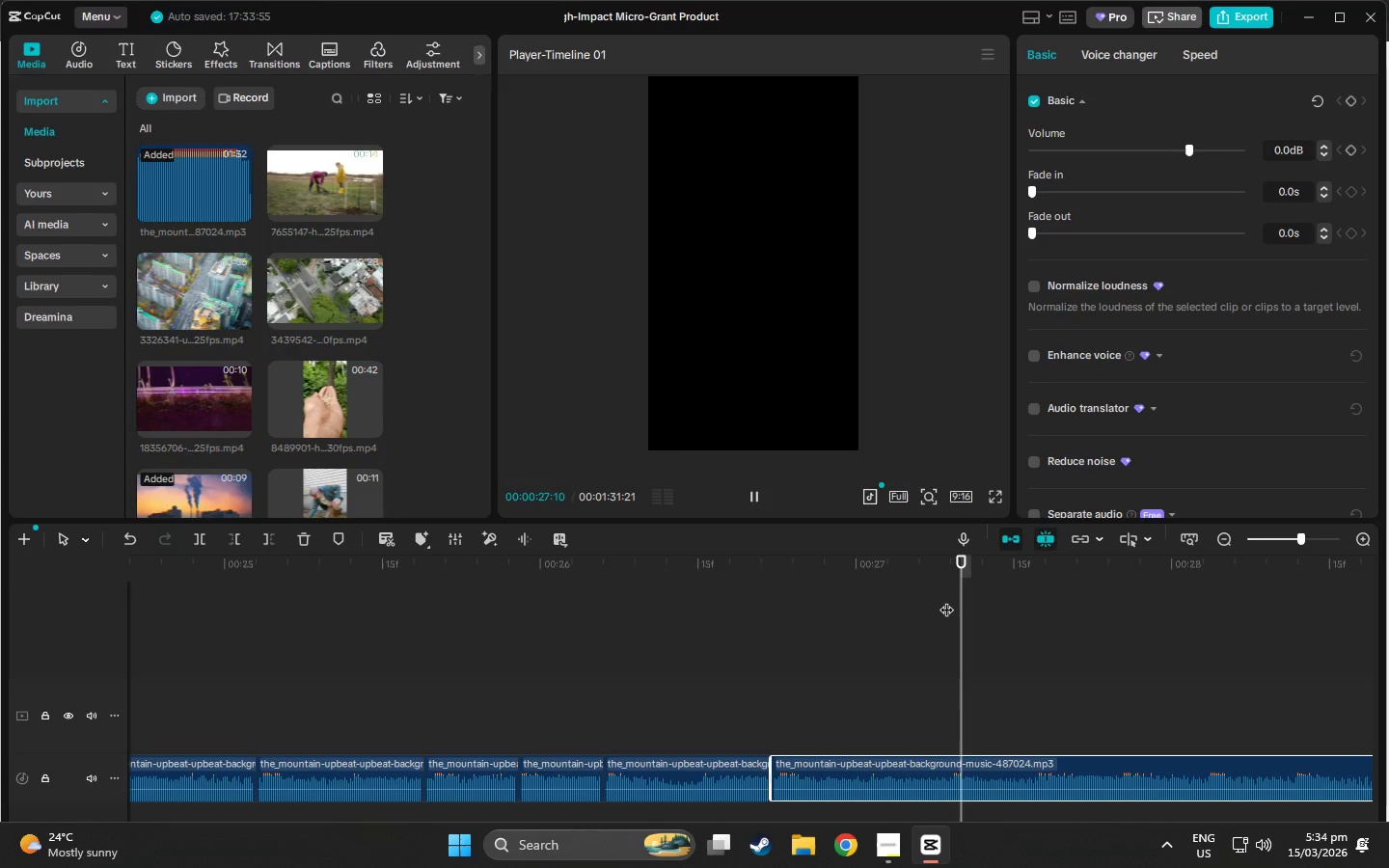 
key(Space)
 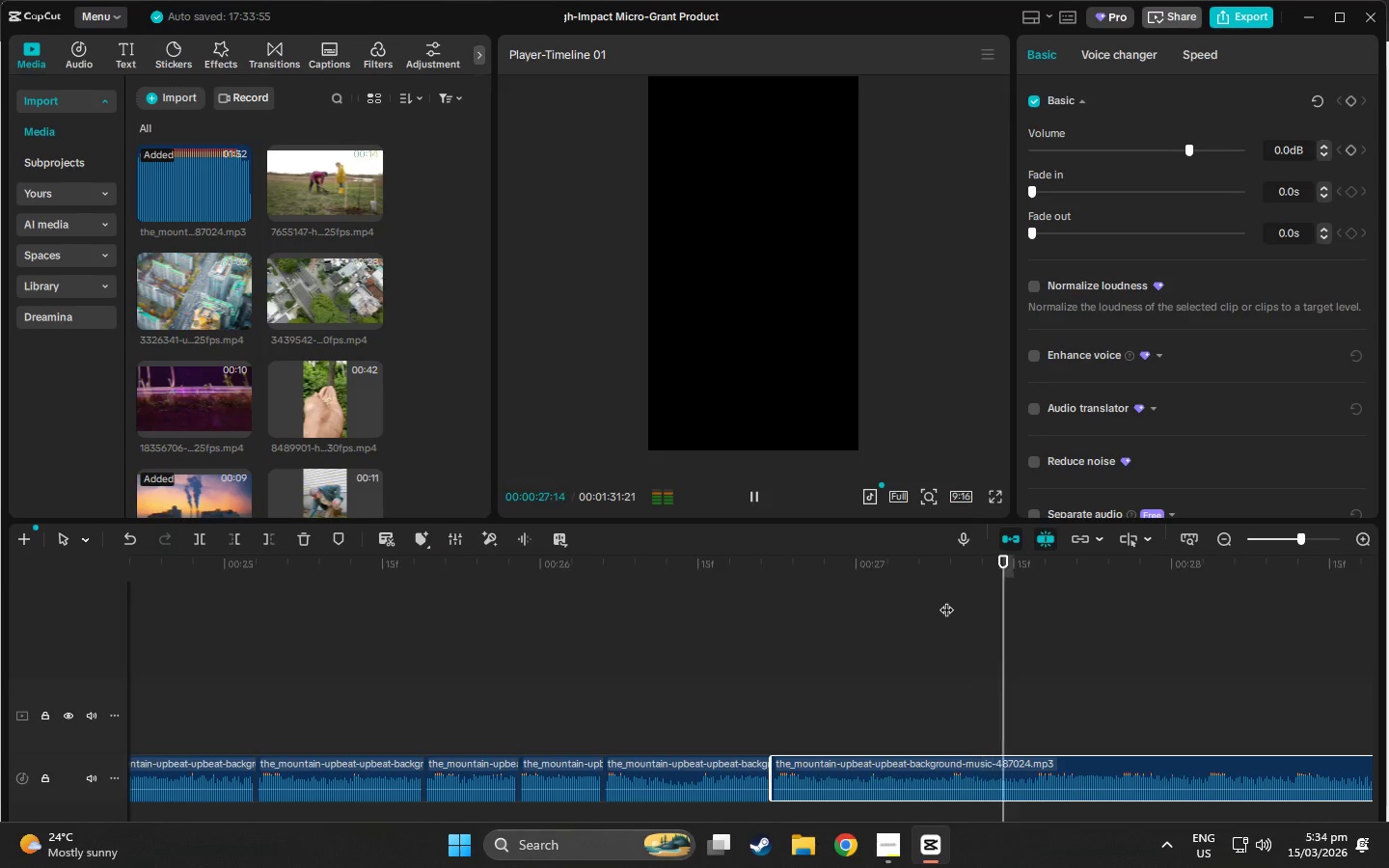 
key(Space)
 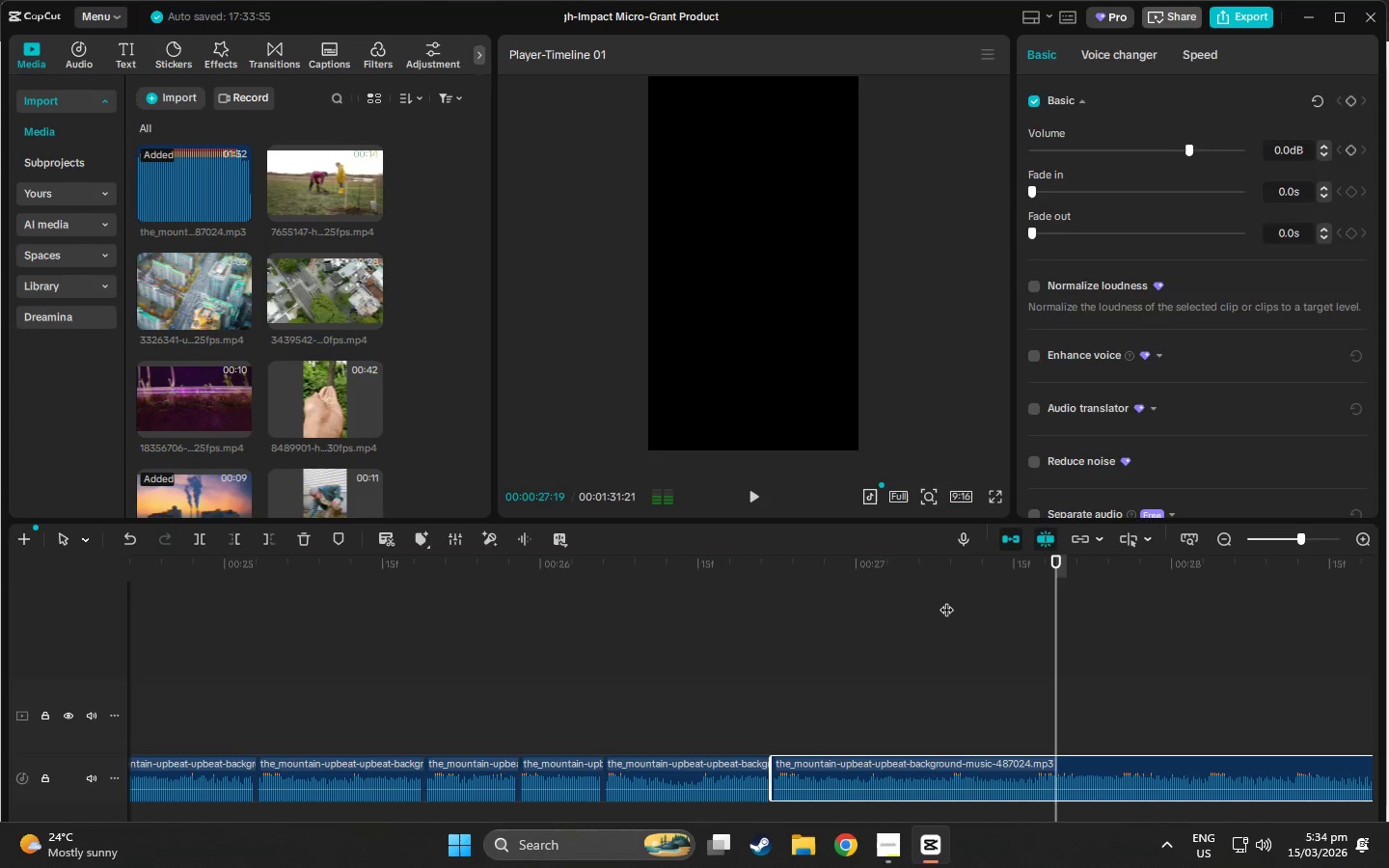 
left_click([946, 600])
 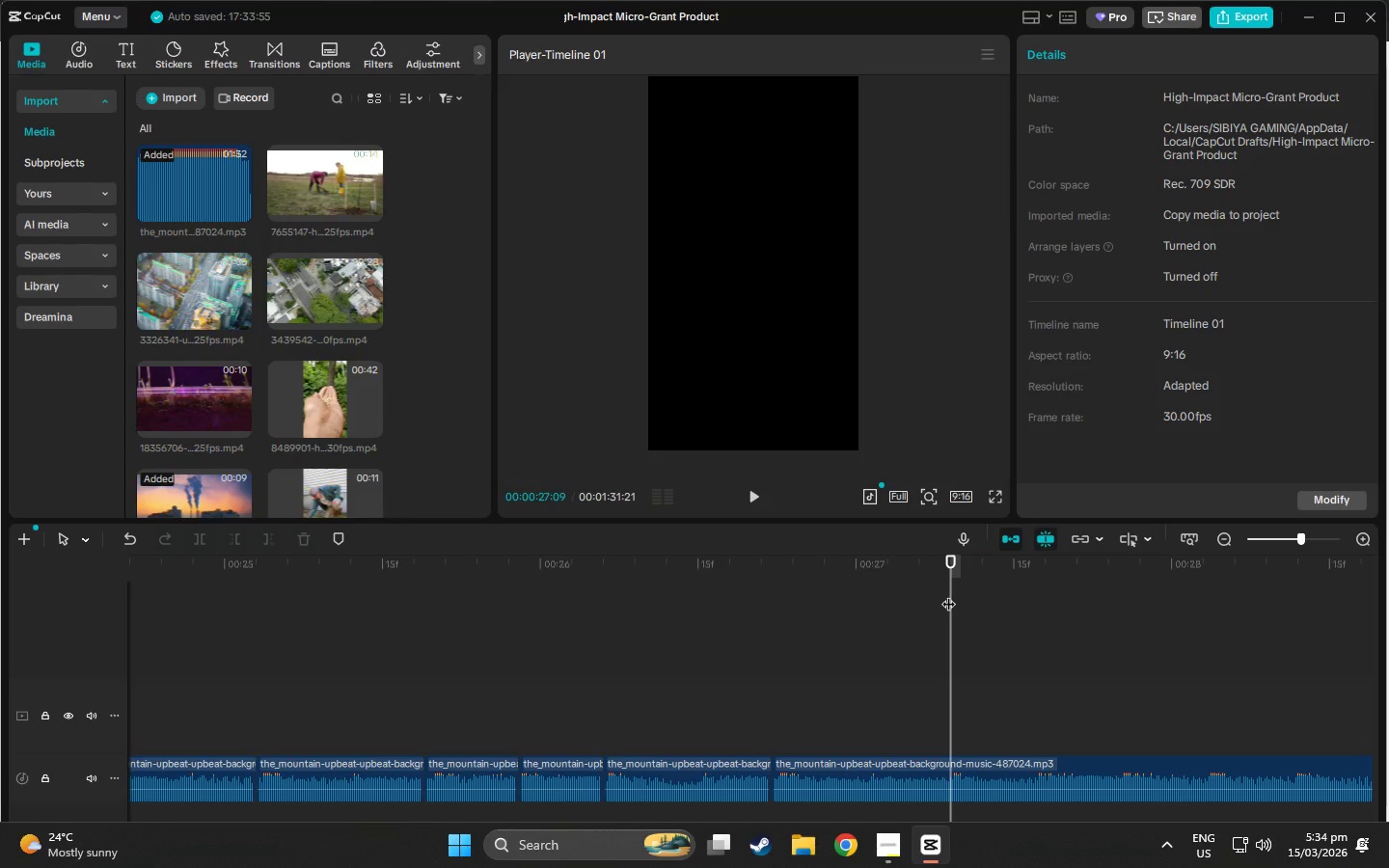 
left_click_drag(start_coordinate=[946, 570], to_coordinate=[350, 654])
 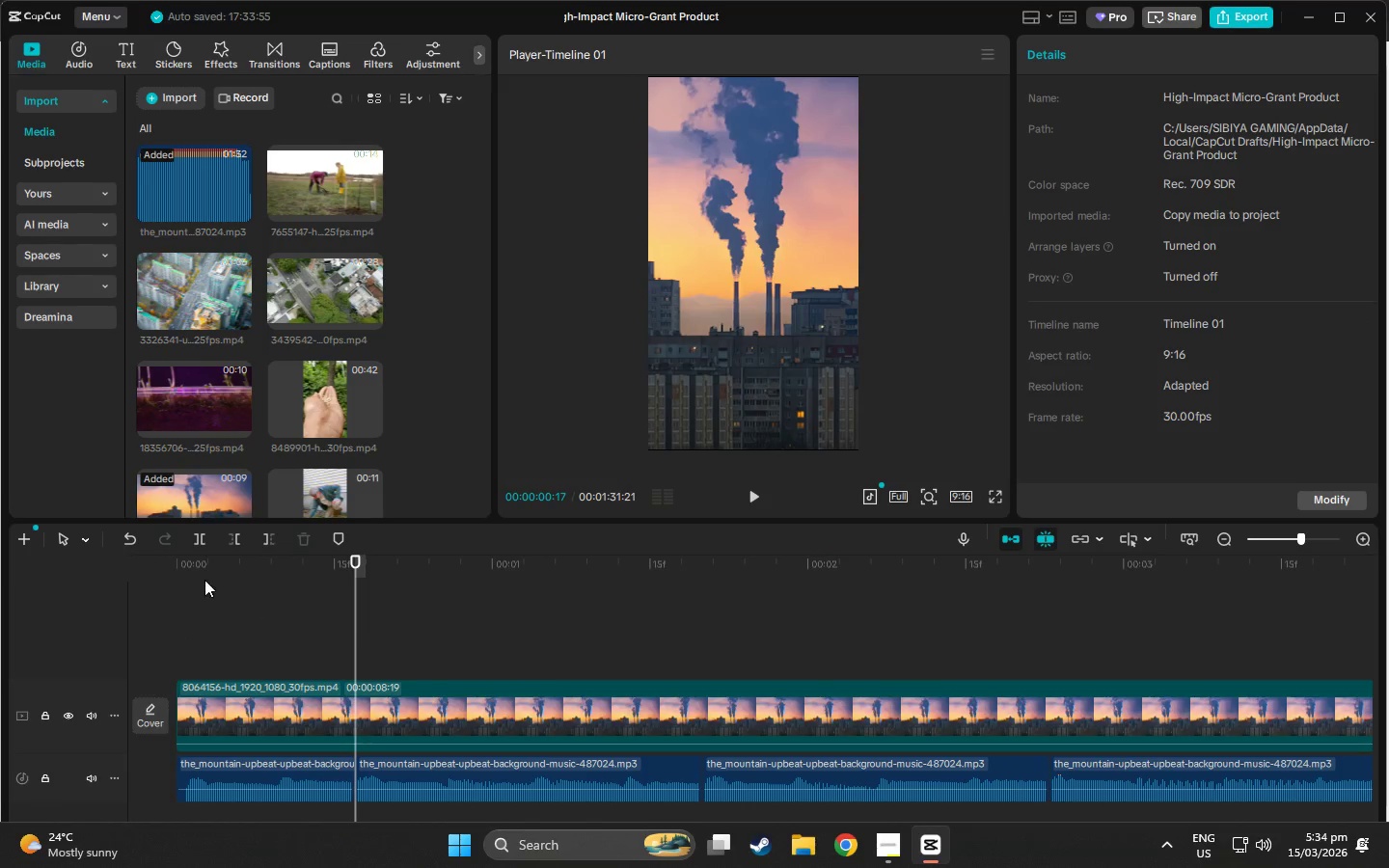 
left_click([175, 570])
 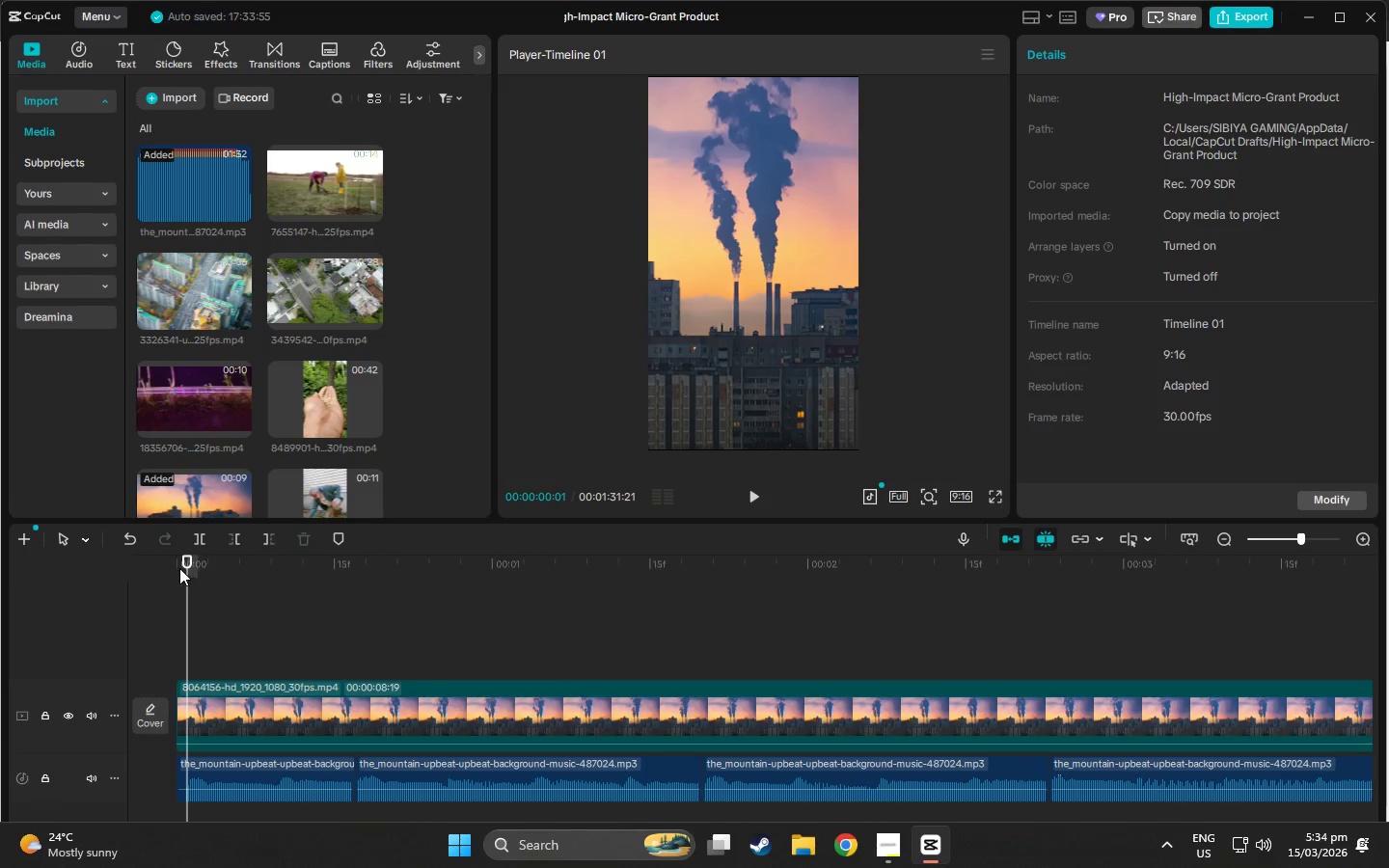 
key(Space)
 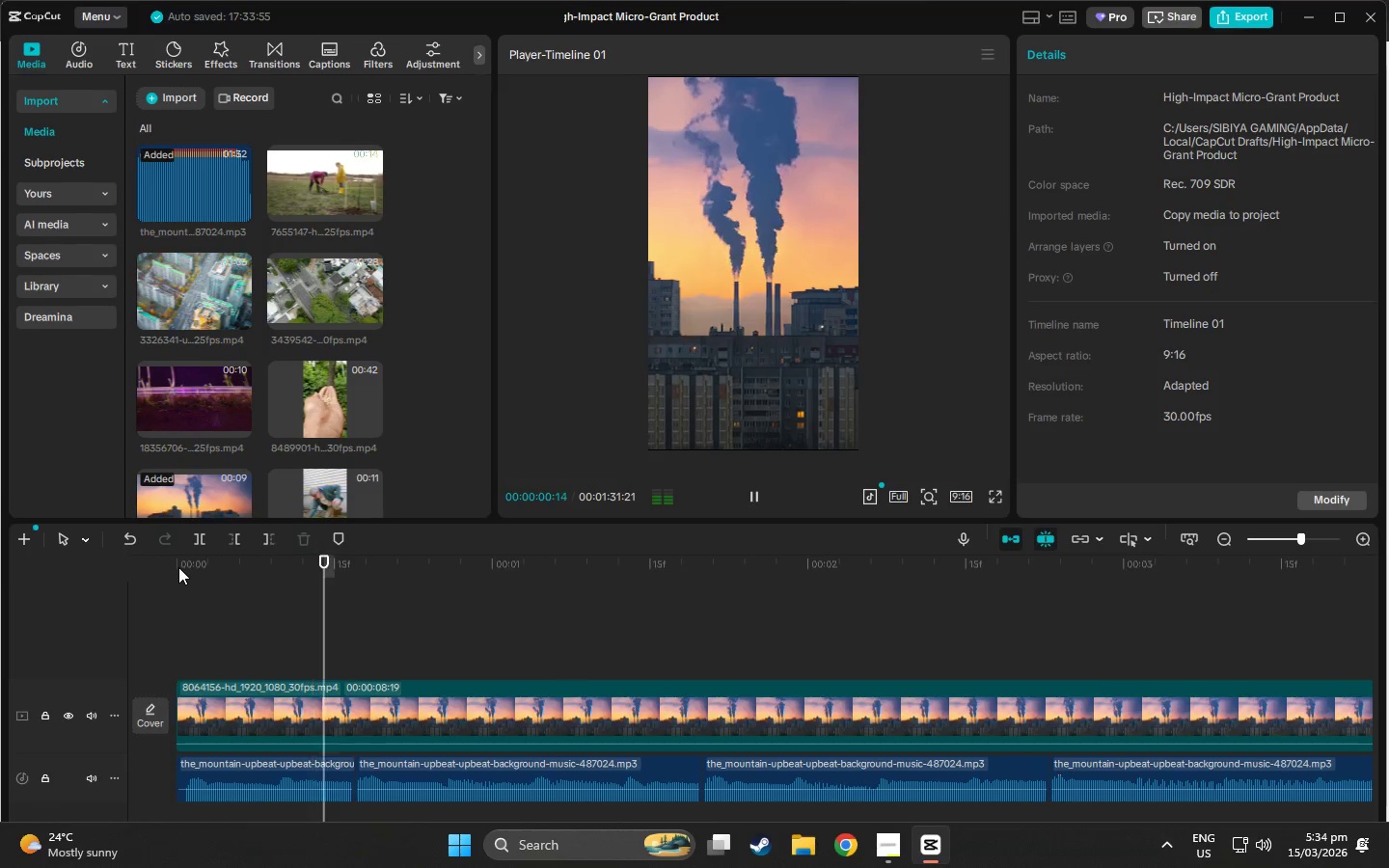 
key(Space)
 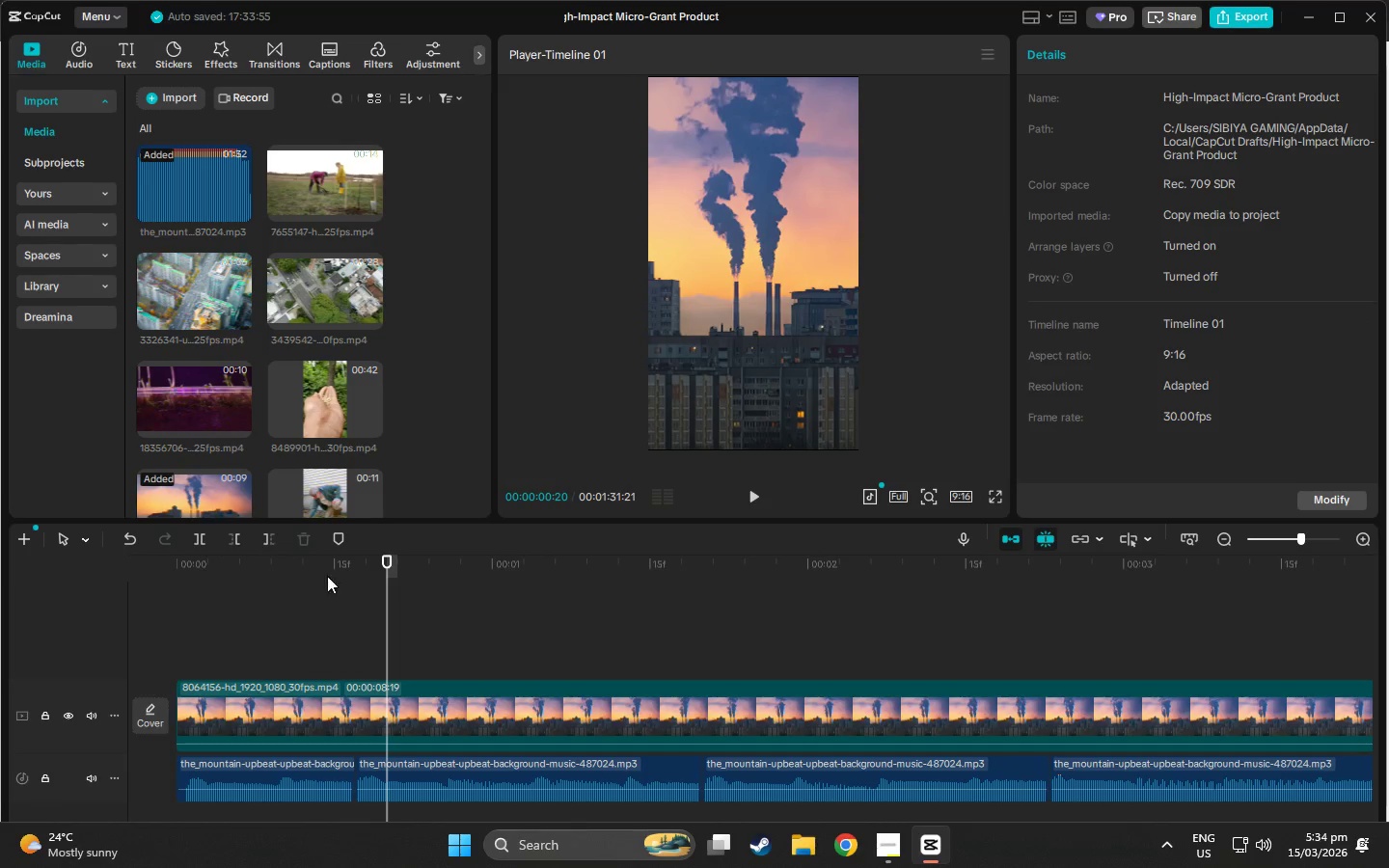 
left_click_drag(start_coordinate=[343, 574], to_coordinate=[352, 574])
 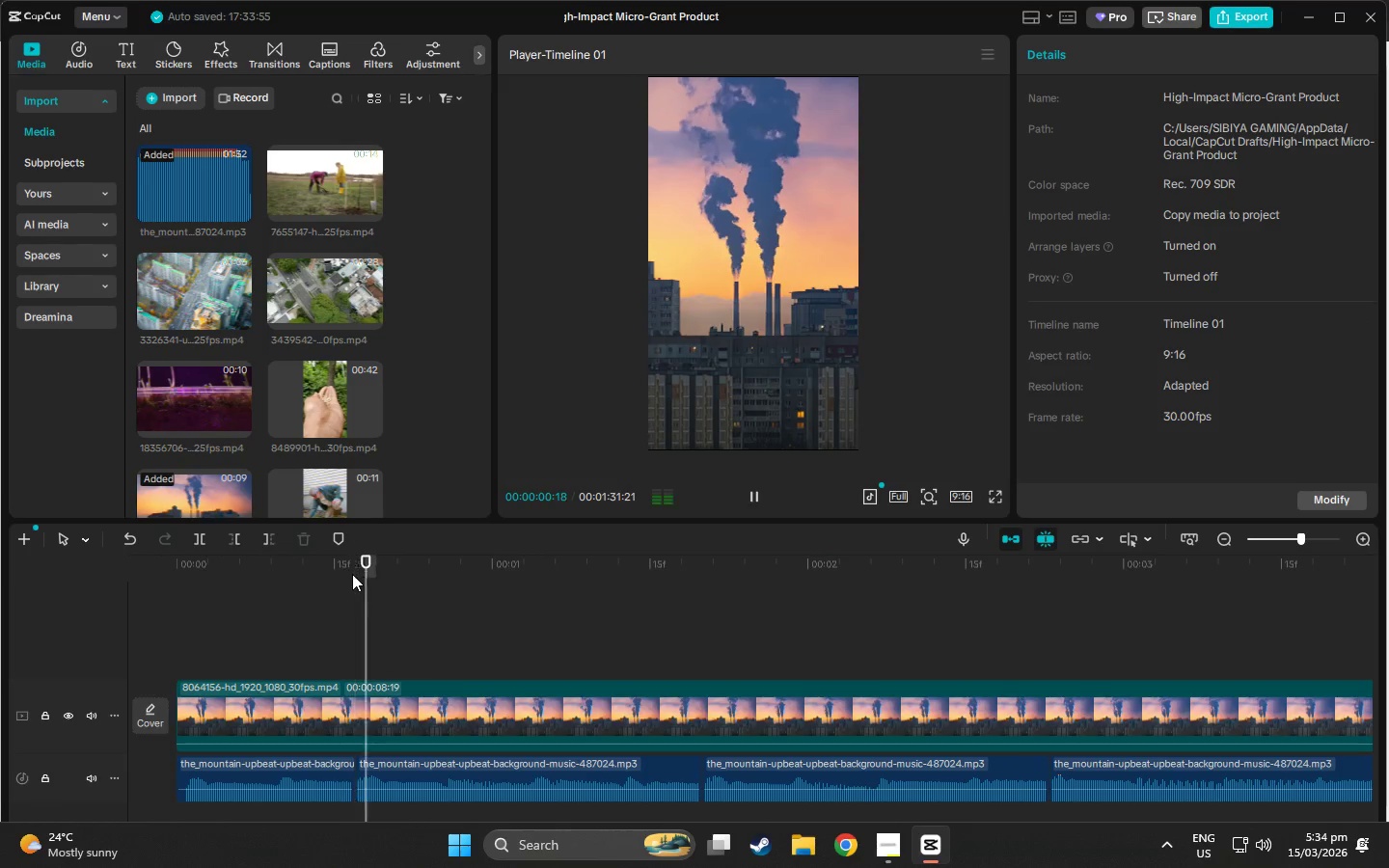 
key(Space)
 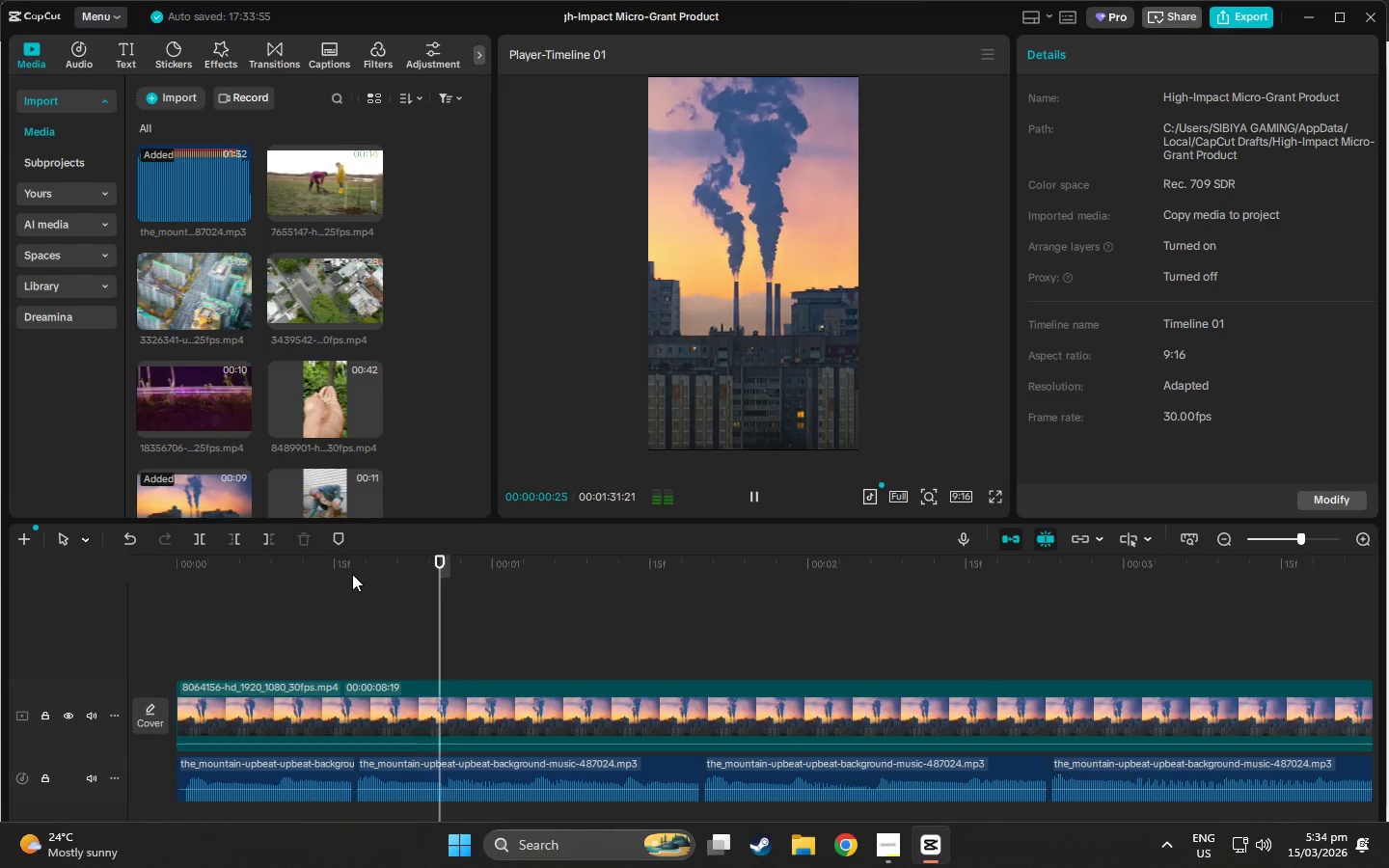 
left_click([352, 574])
 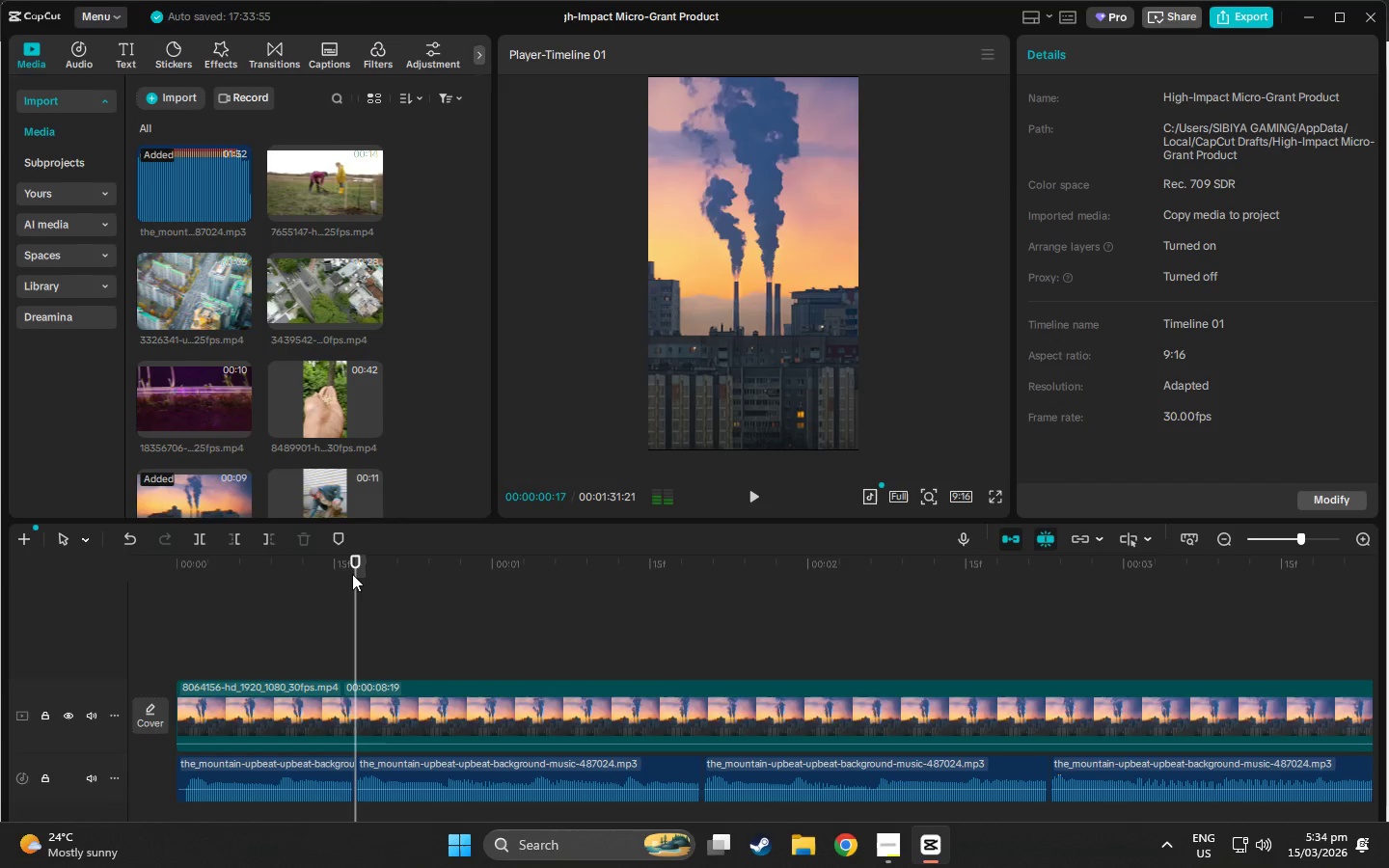 
key(Space)
 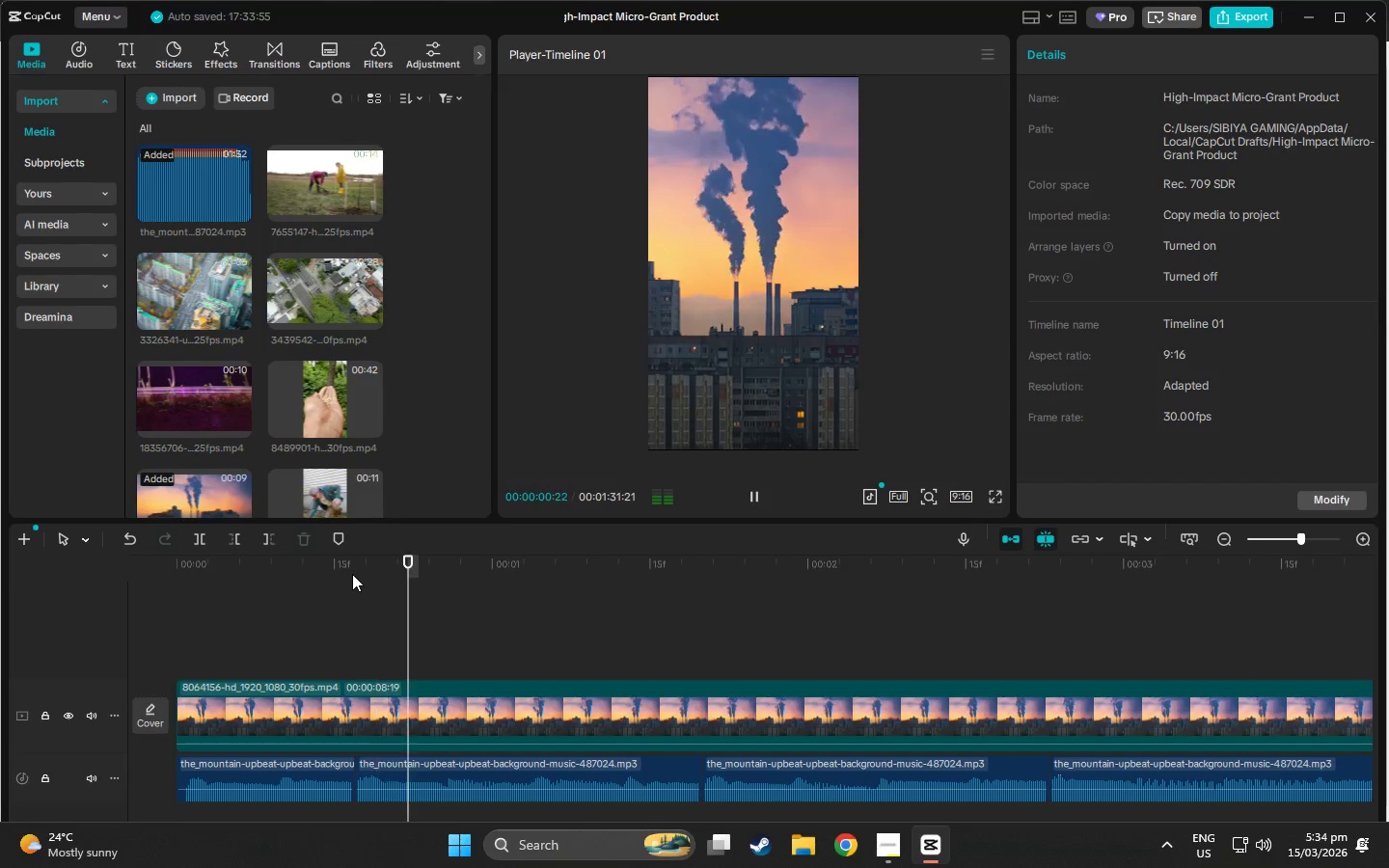 
left_click([352, 574])
 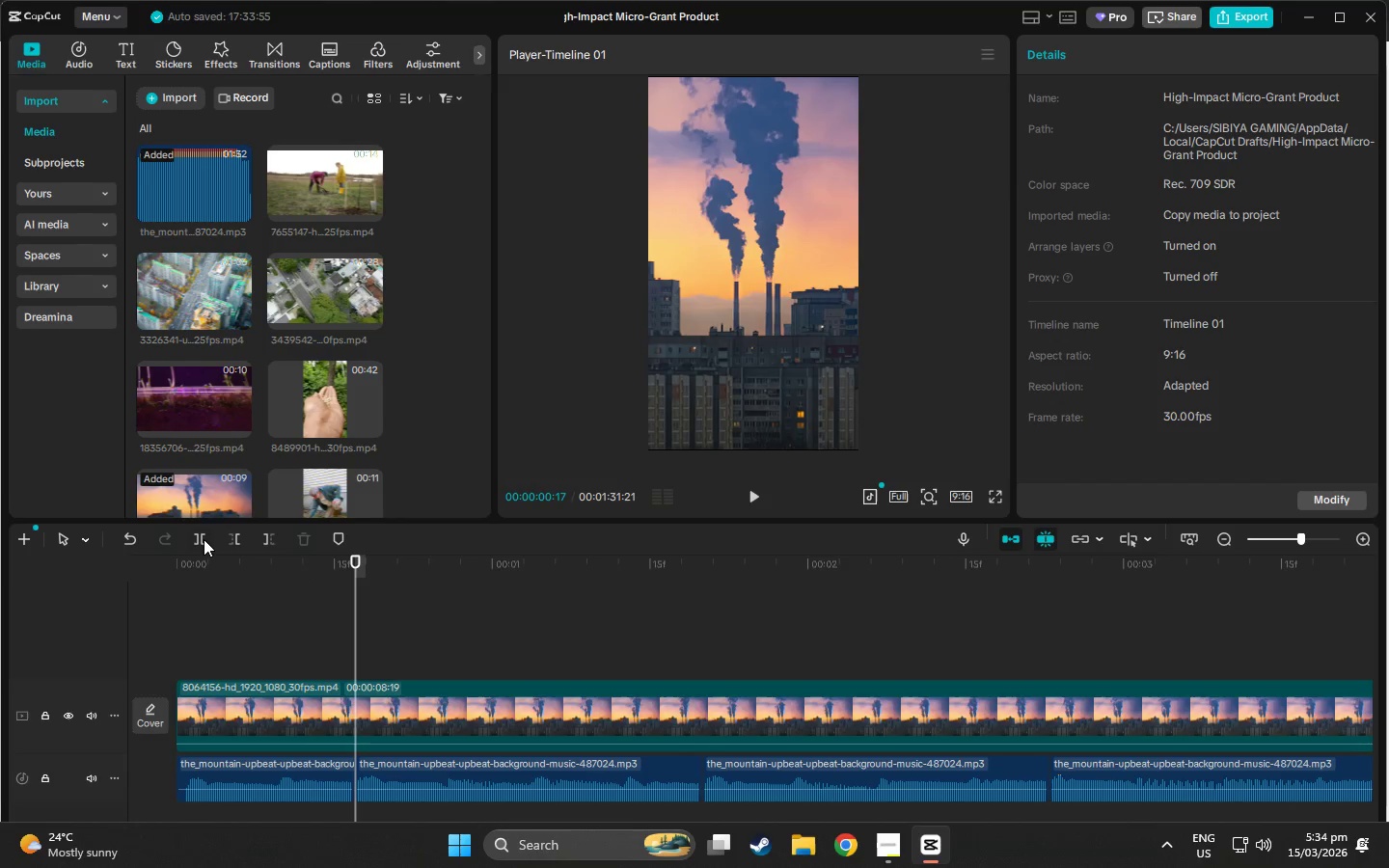 
left_click([204, 539])
 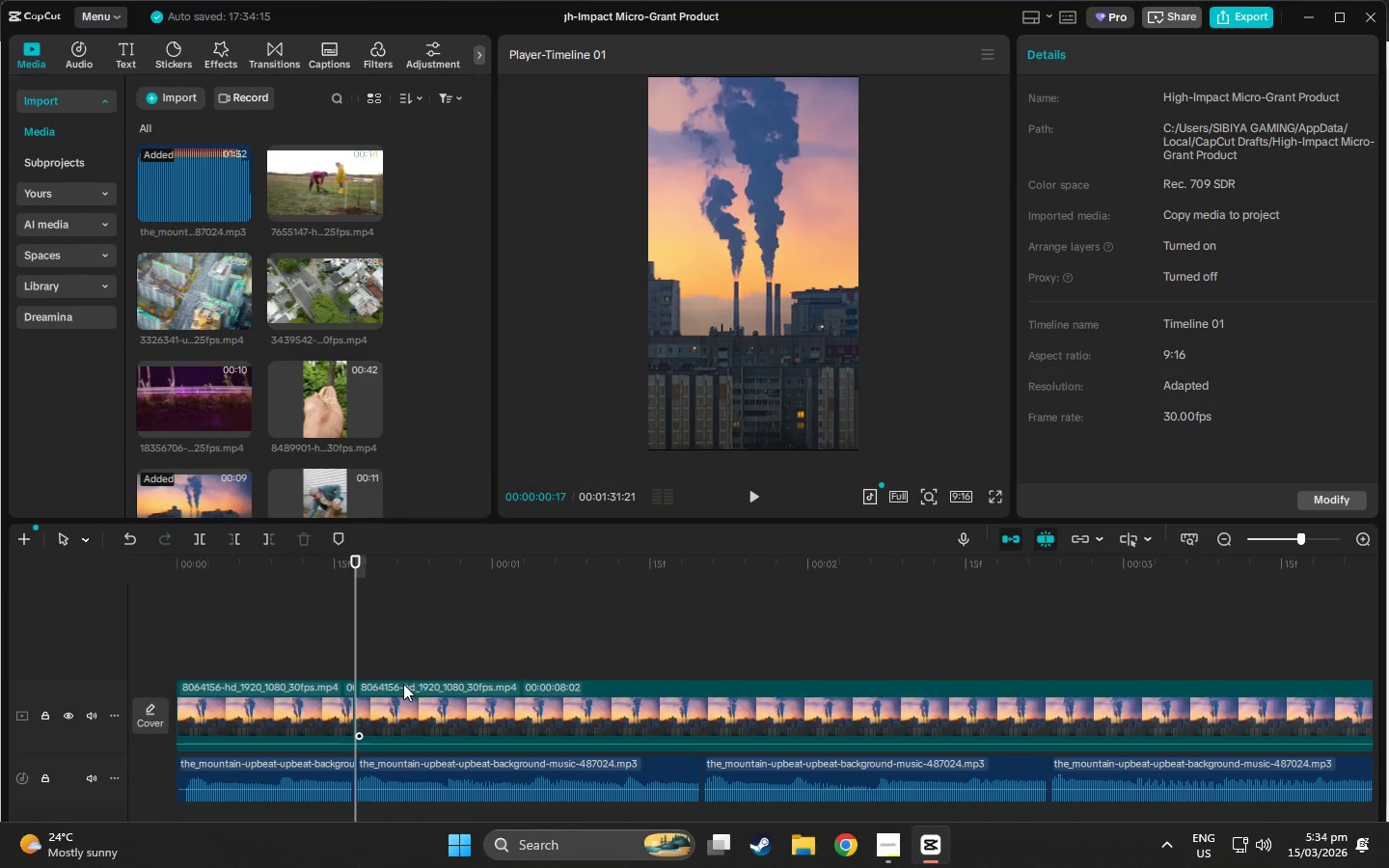 
left_click([414, 692])
 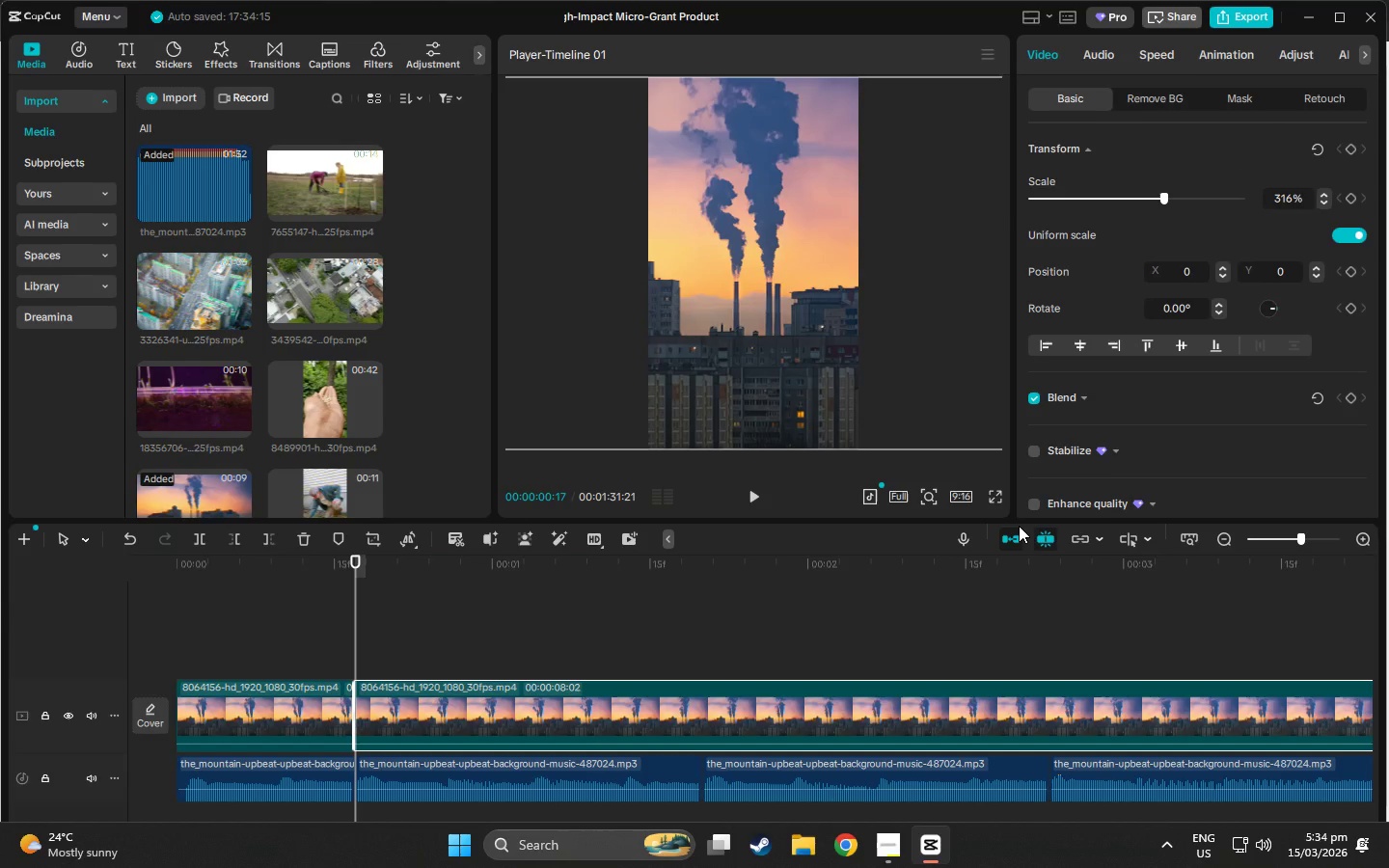 
key(Delete)
 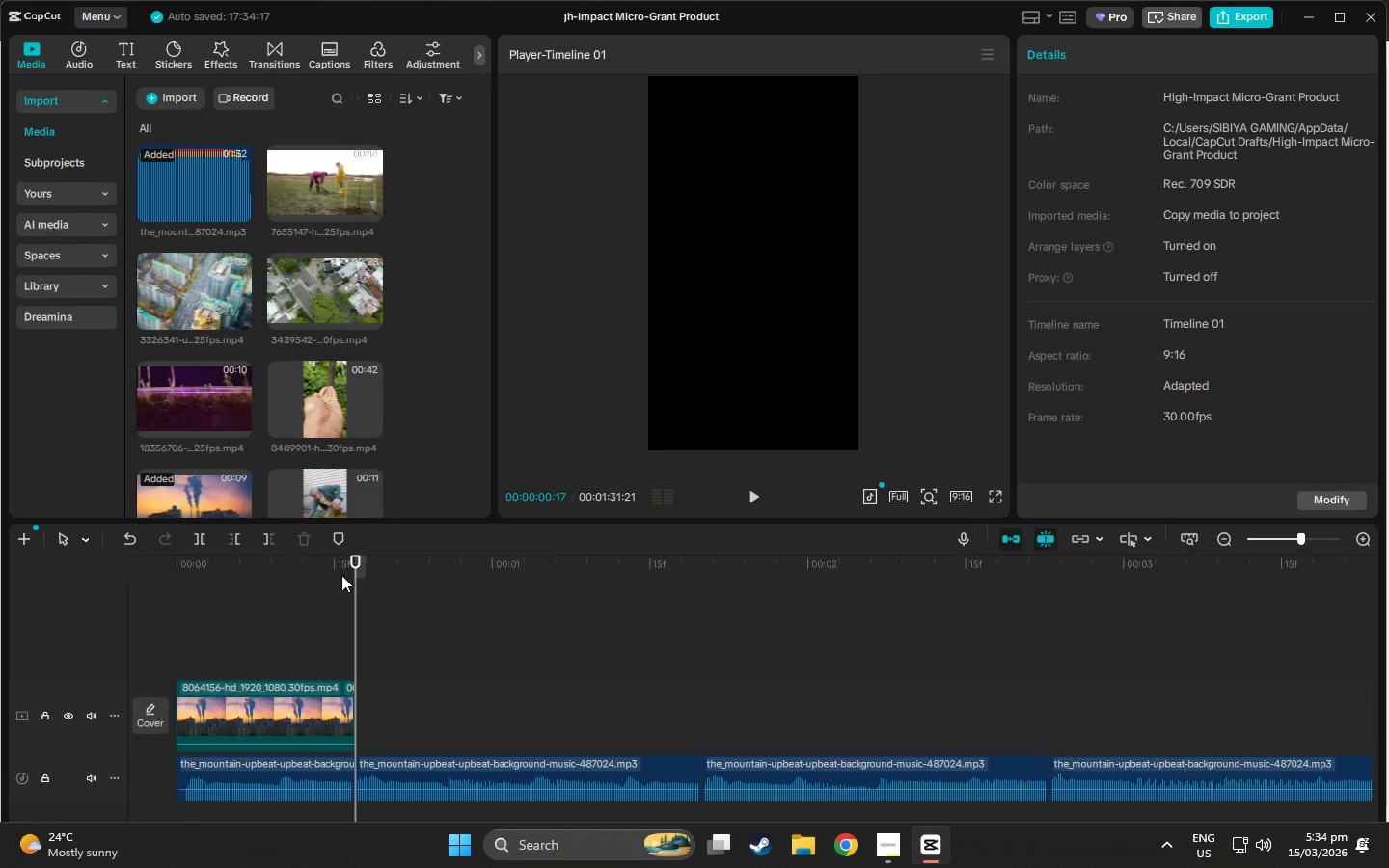 
left_click_drag(start_coordinate=[364, 567], to_coordinate=[103, 579])
 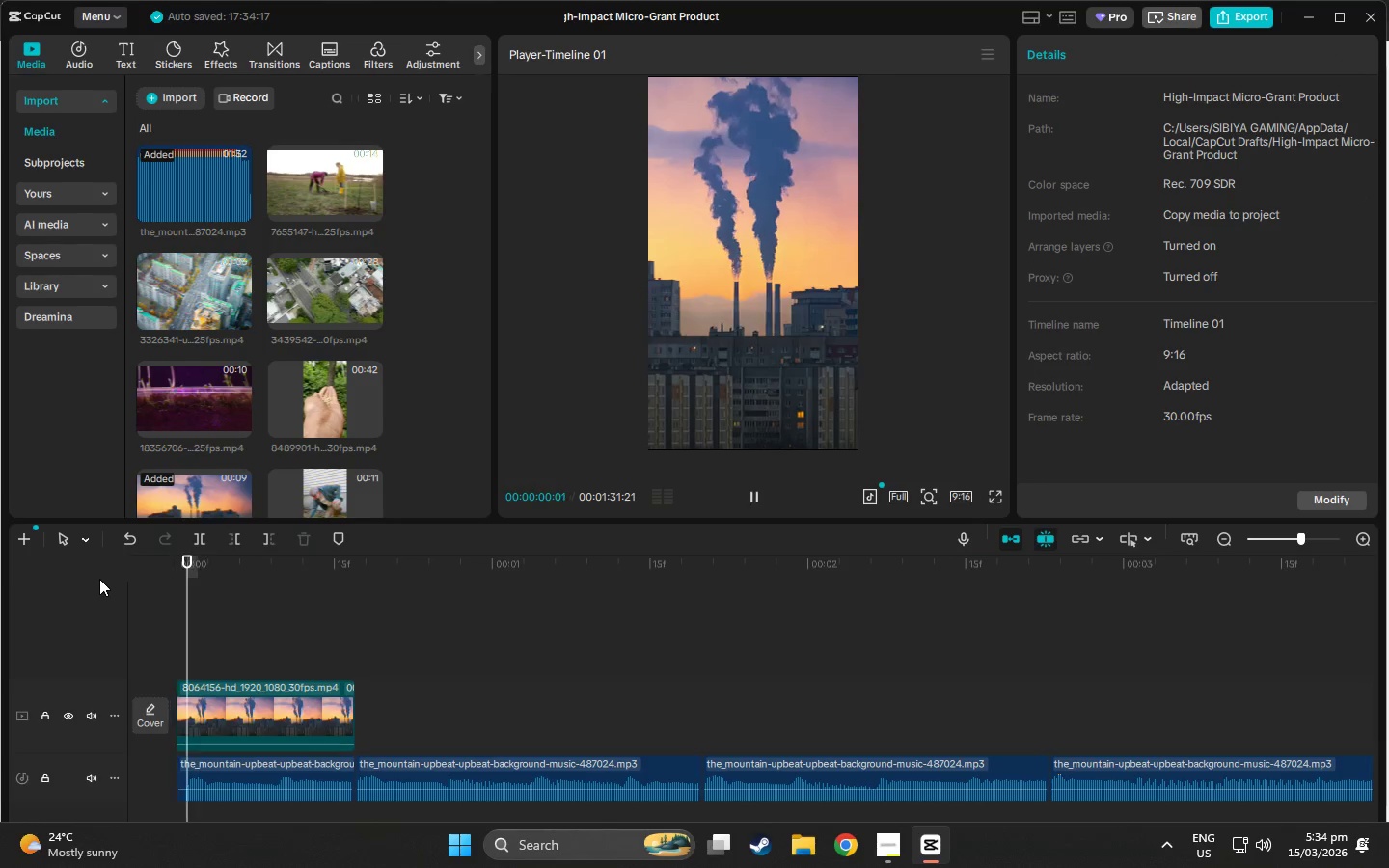 
key(Space)
 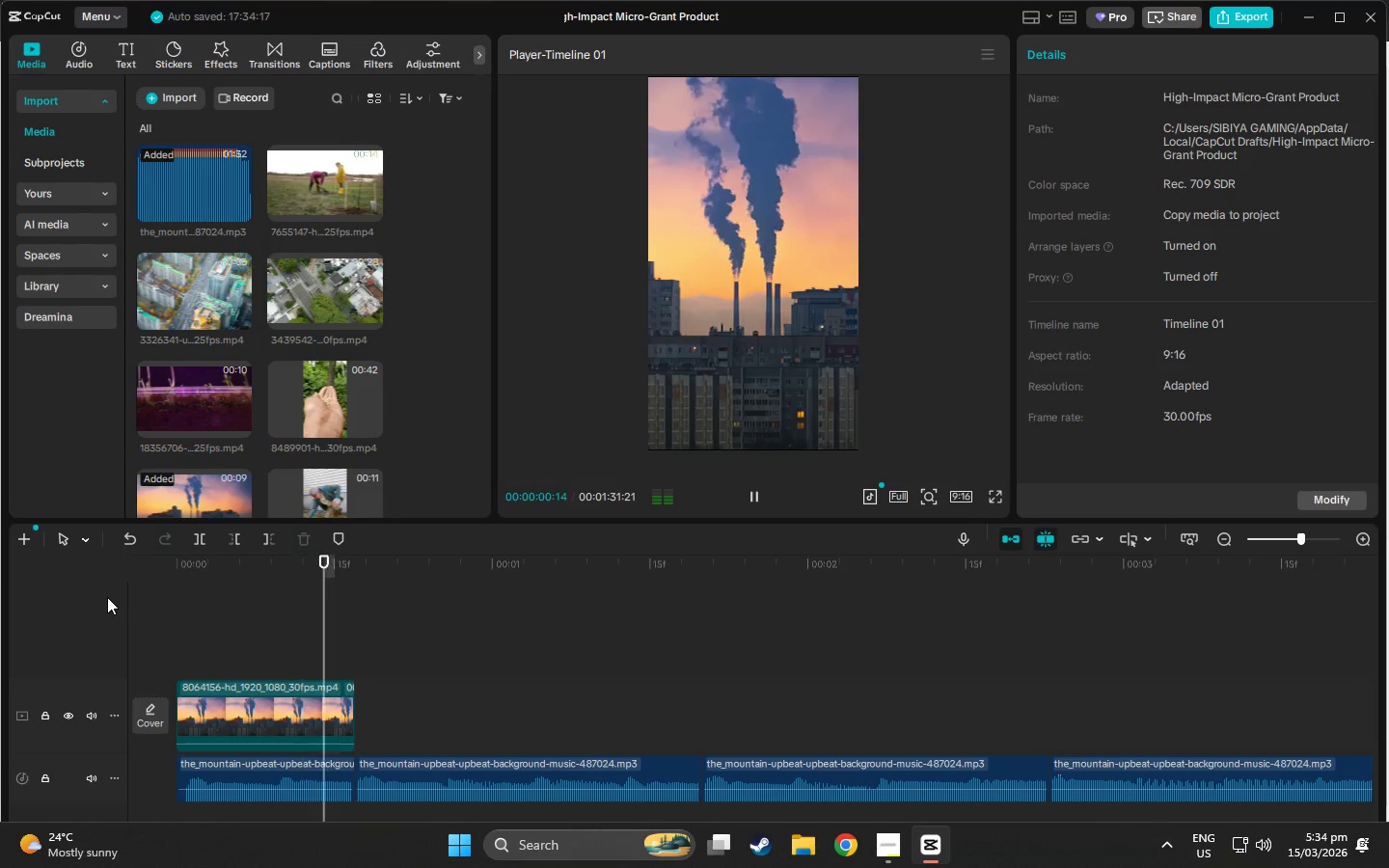 
key(Space)
 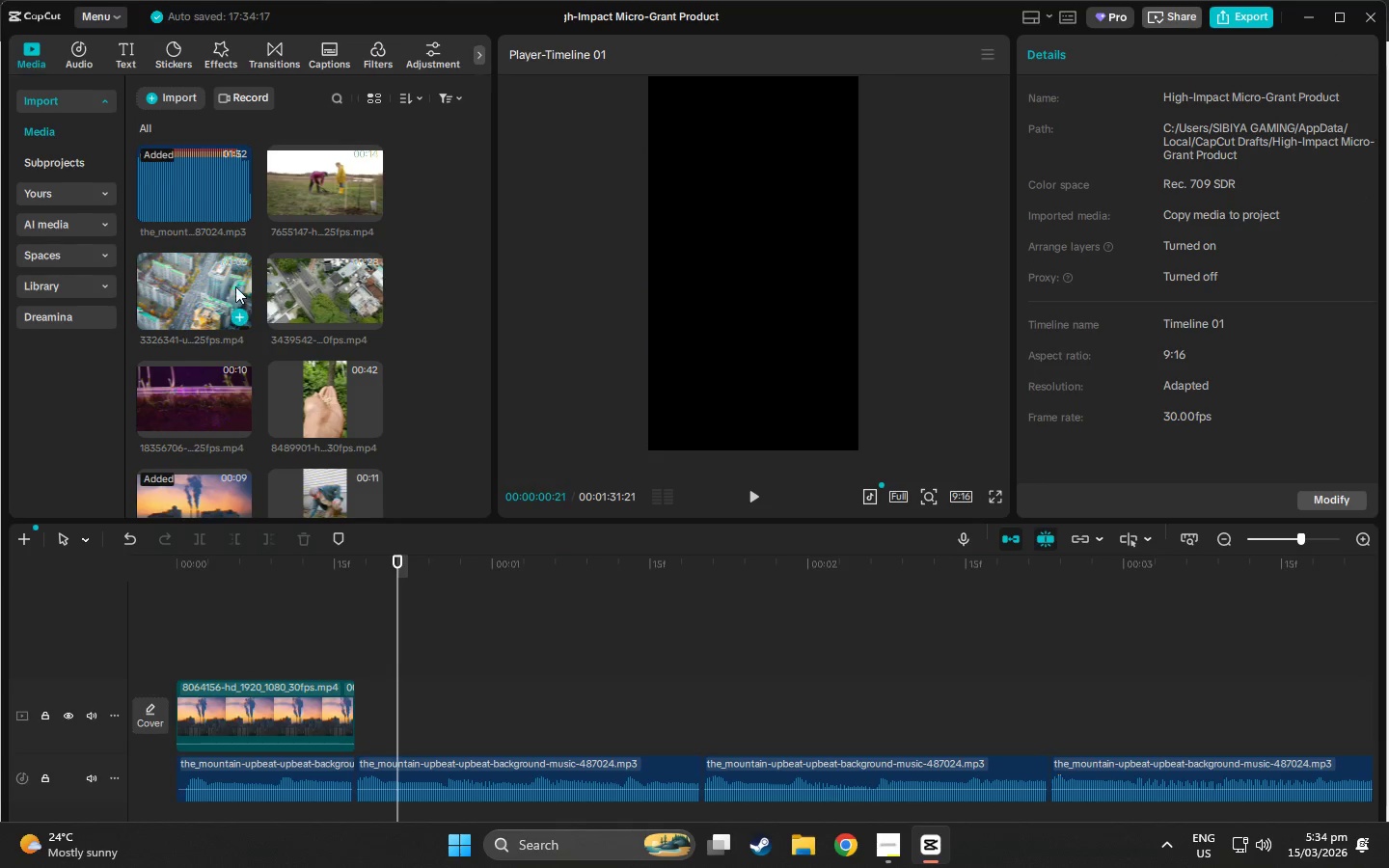 
scroll: coordinate [304, 322], scroll_direction: up, amount: 2.0
 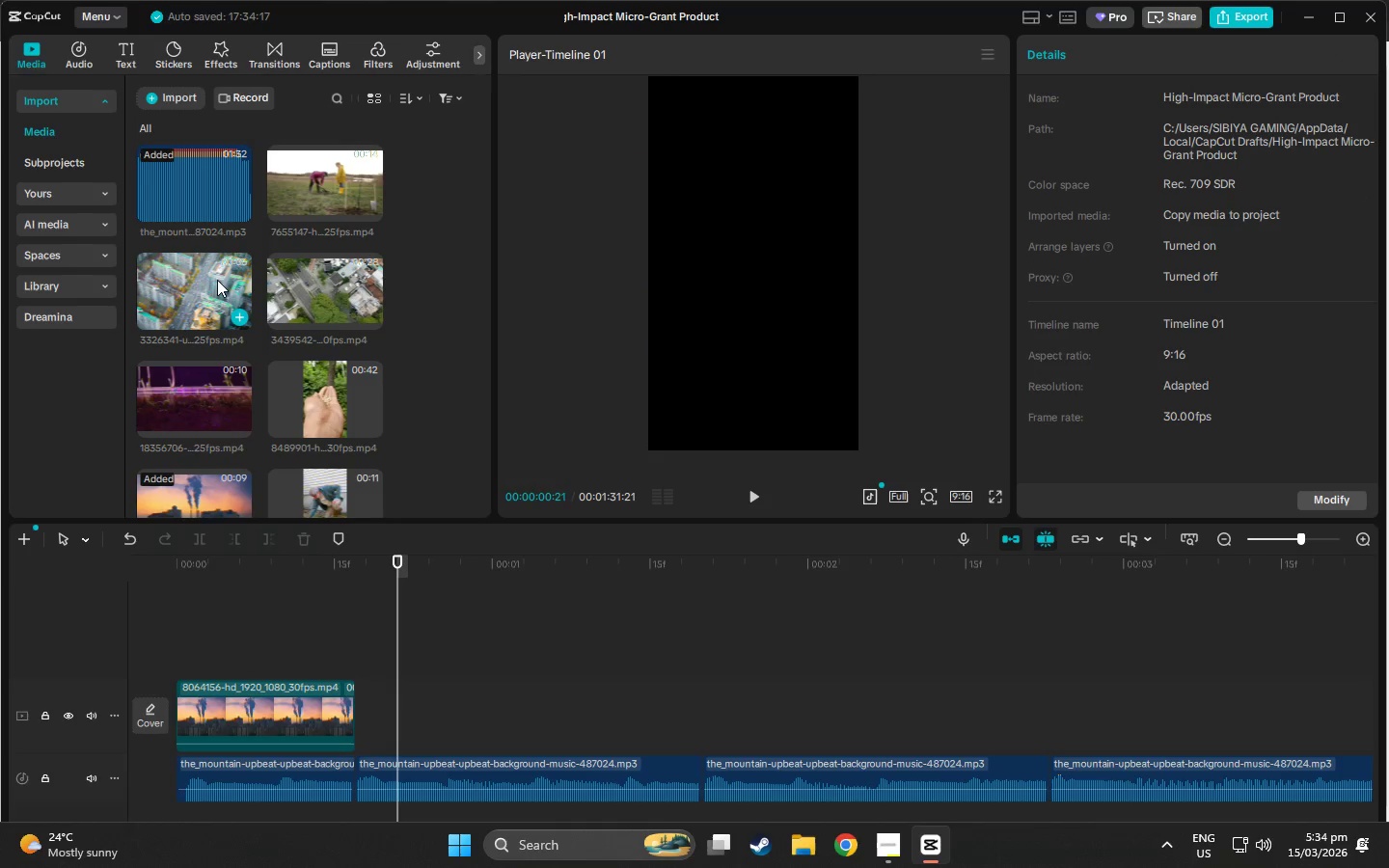 
scroll: coordinate [305, 336], scroll_direction: down, amount: 12.0
 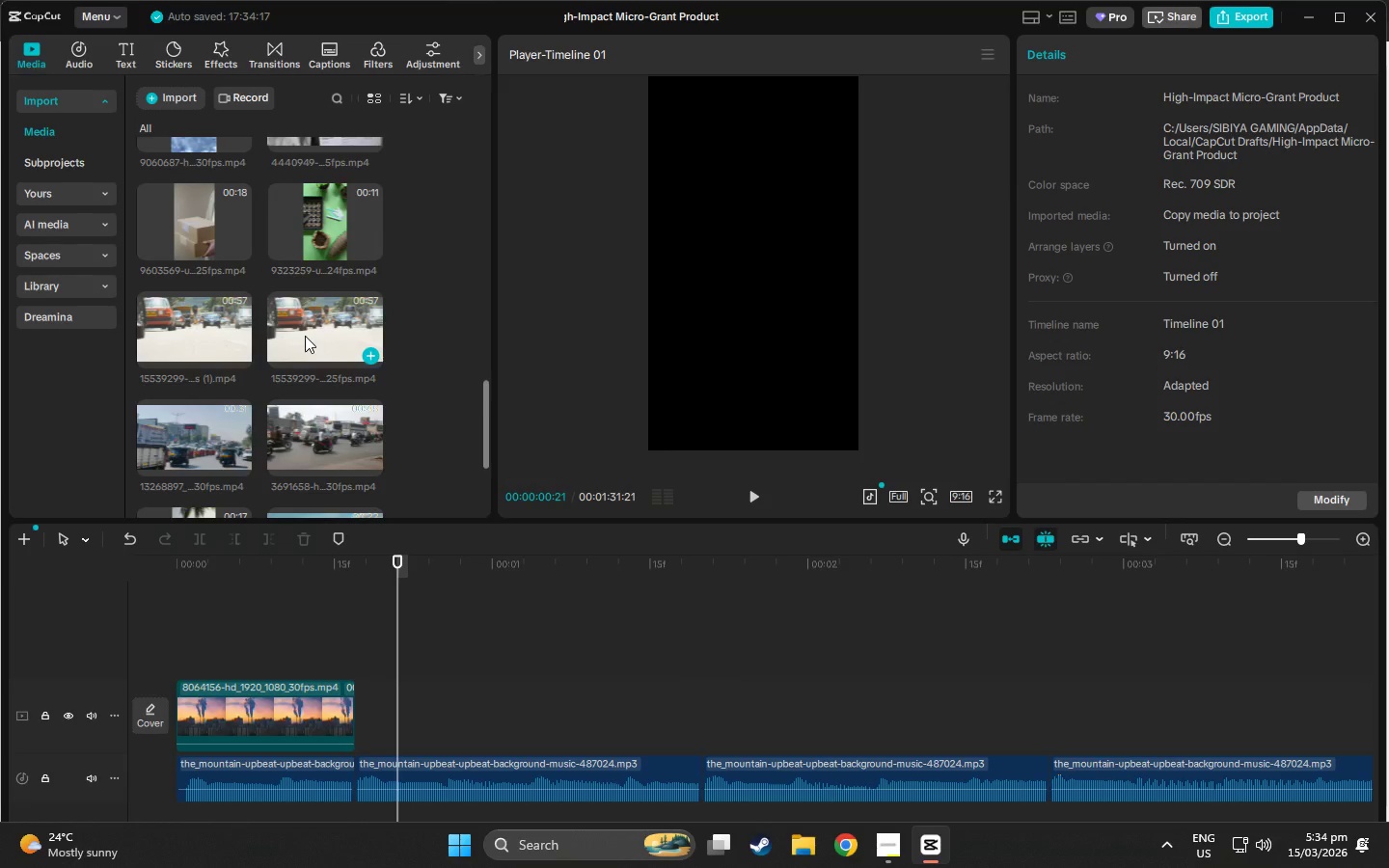 
scroll: coordinate [295, 330], scroll_direction: none, amount: 0.0
 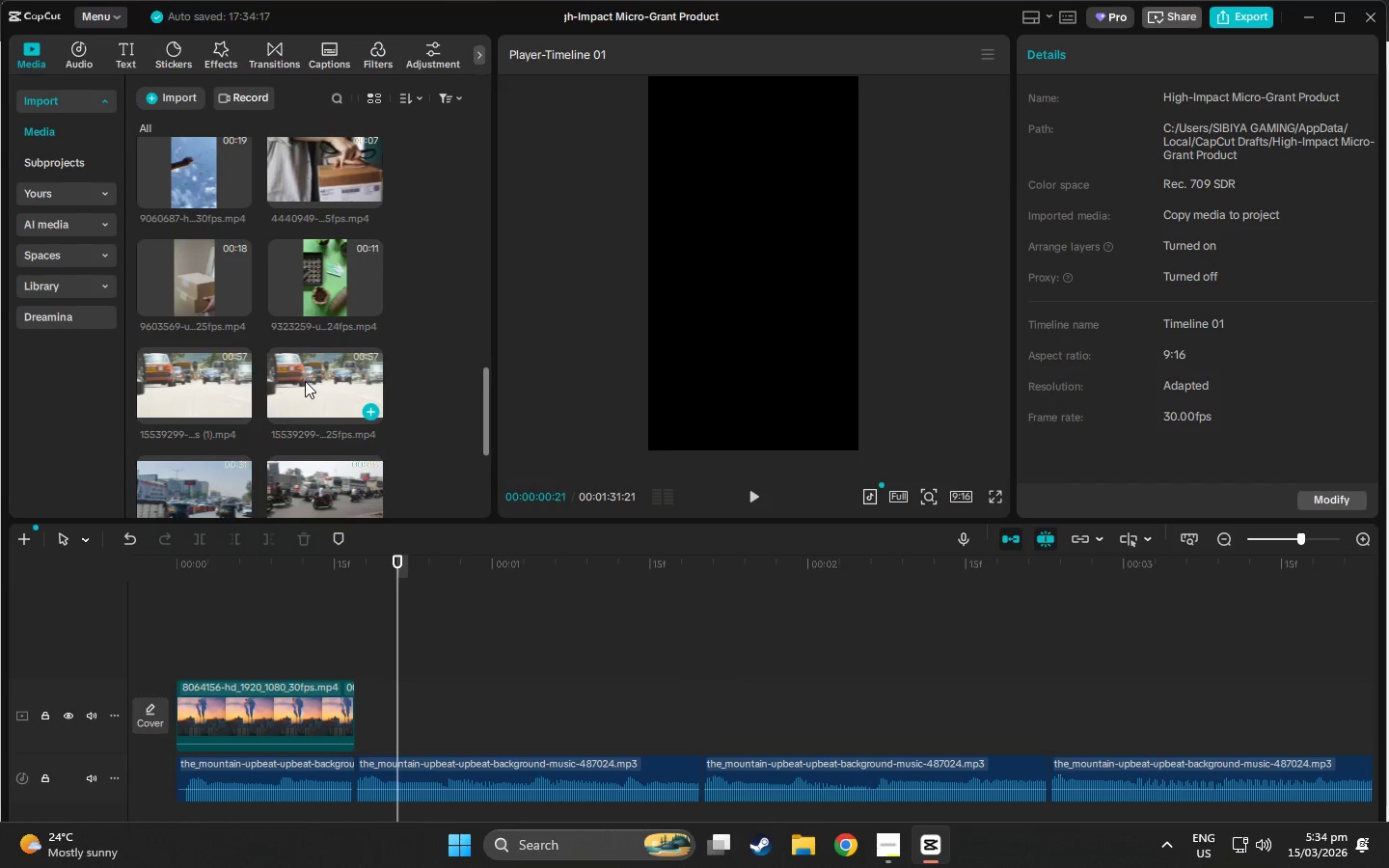 
left_click([305, 381])
 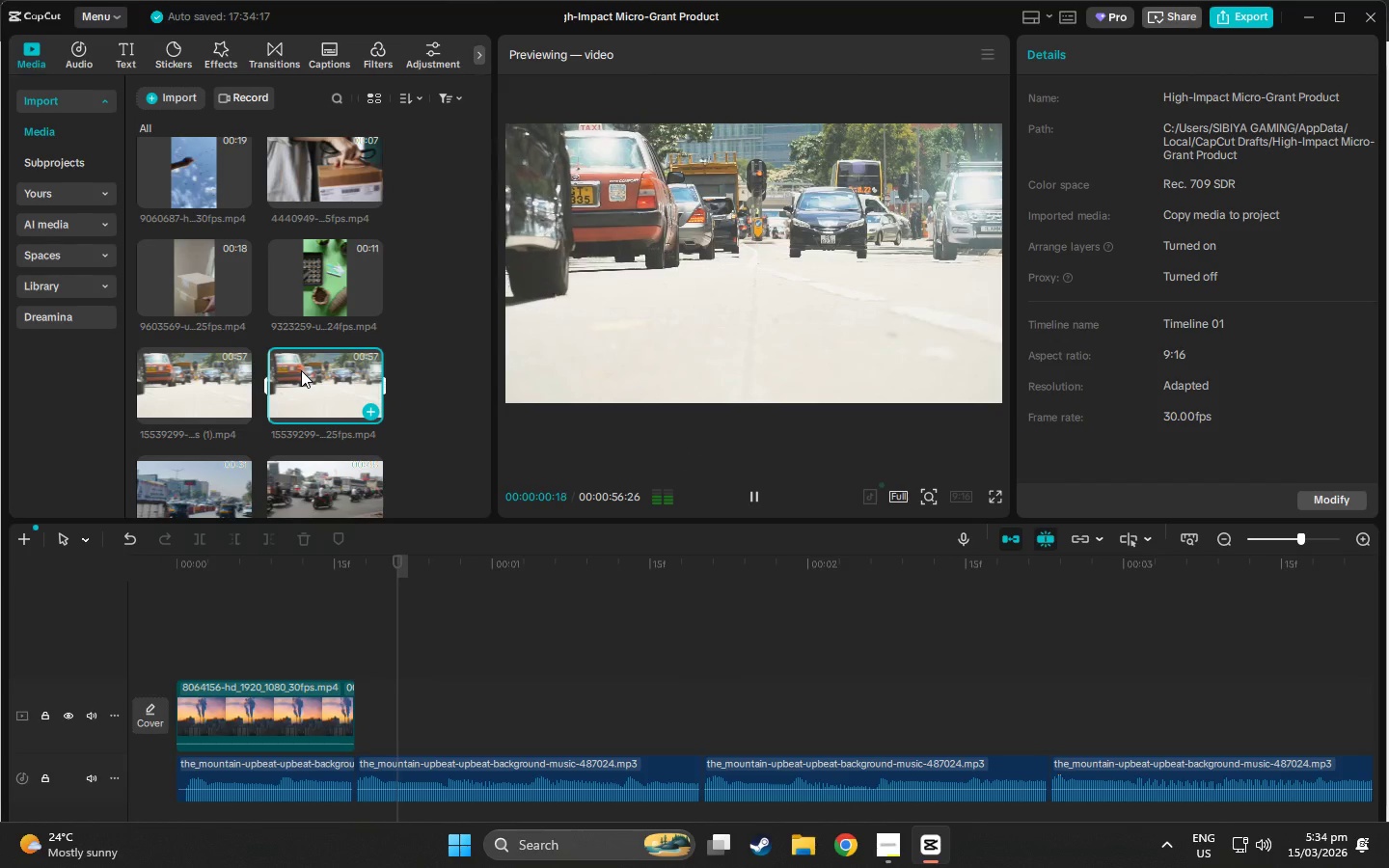 
left_click_drag(start_coordinate=[301, 370], to_coordinate=[256, 395])
 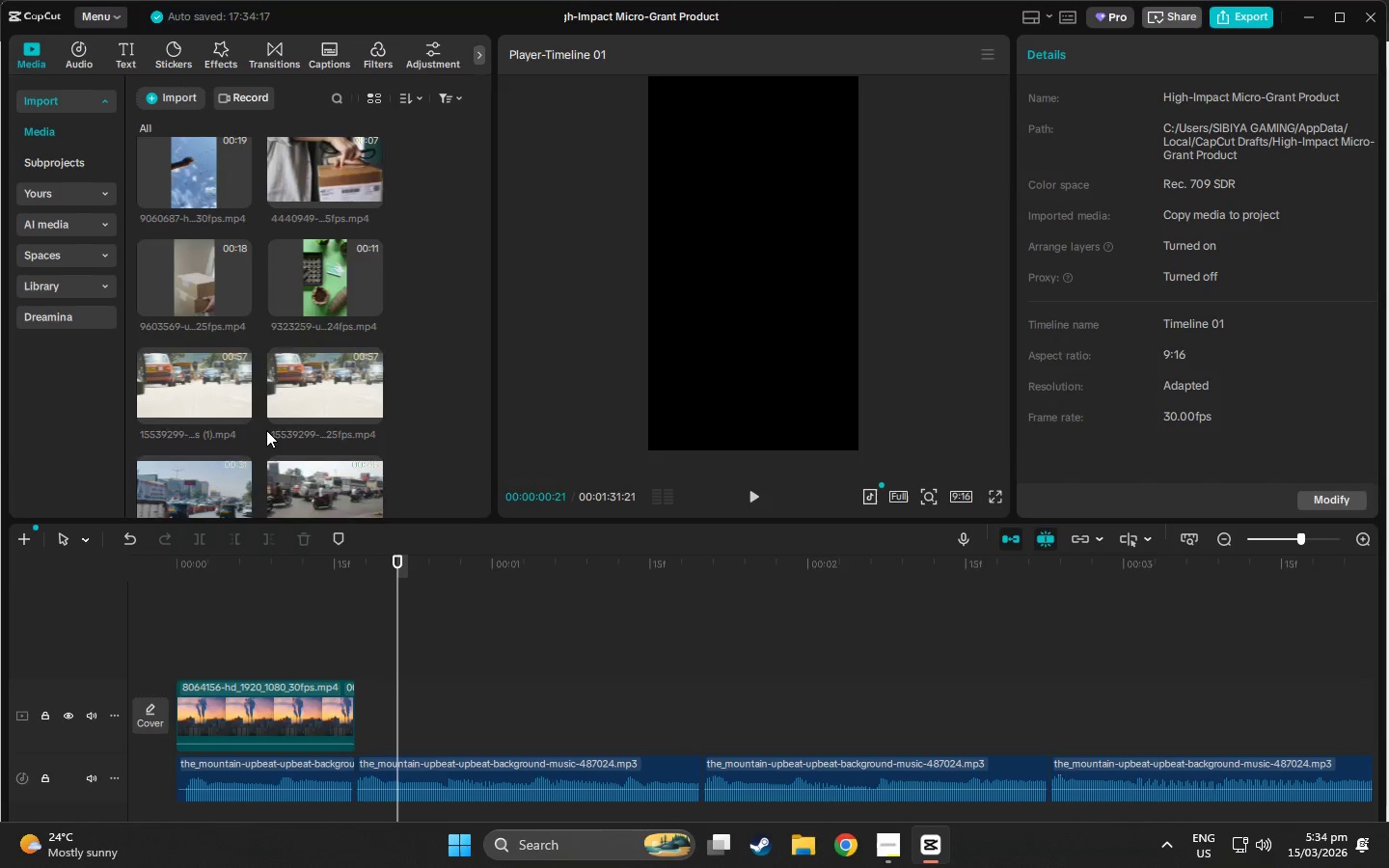 
scroll: coordinate [266, 430], scroll_direction: down, amount: 3.0
 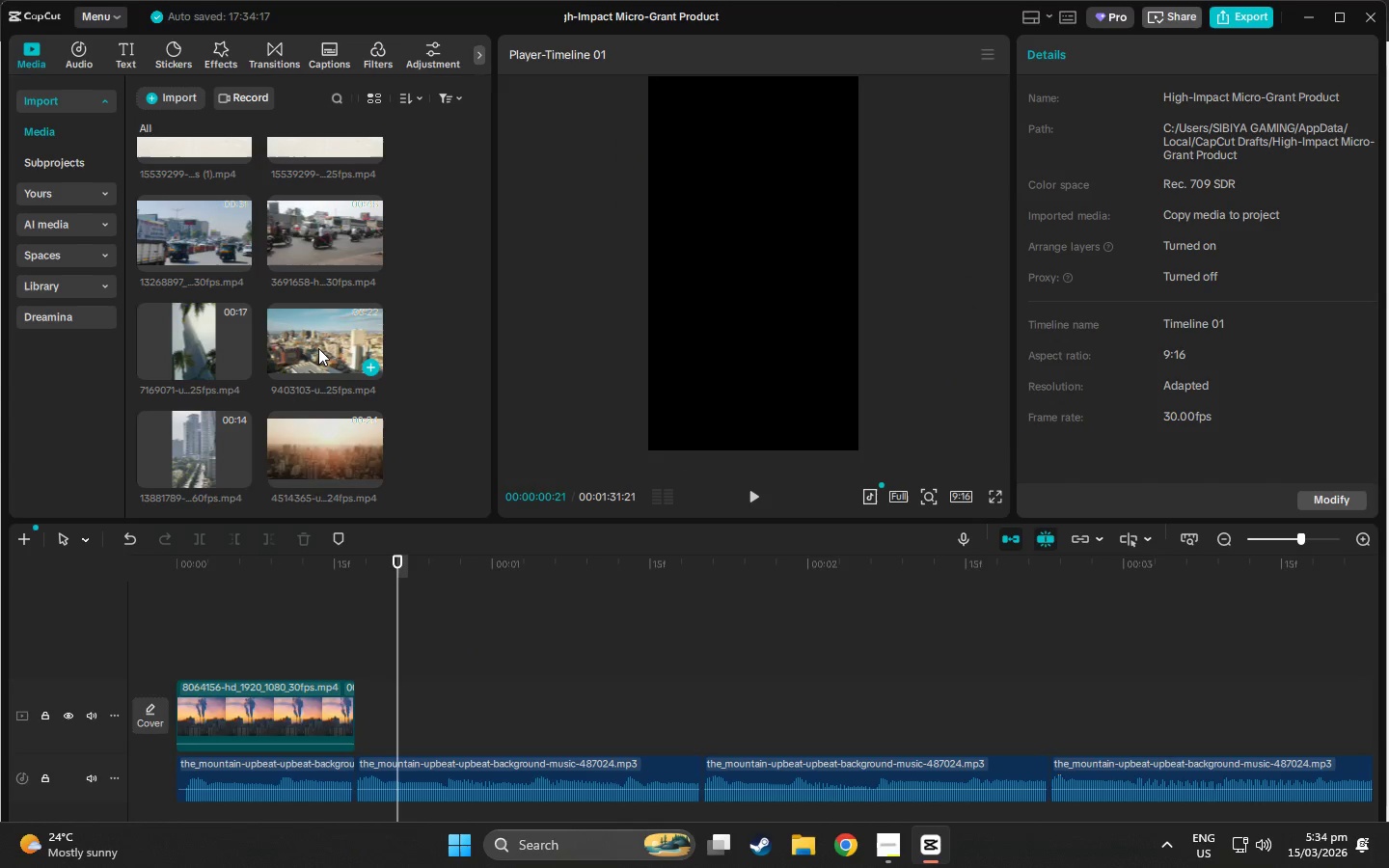 
left_click_drag(start_coordinate=[318, 348], to_coordinate=[285, 406])
 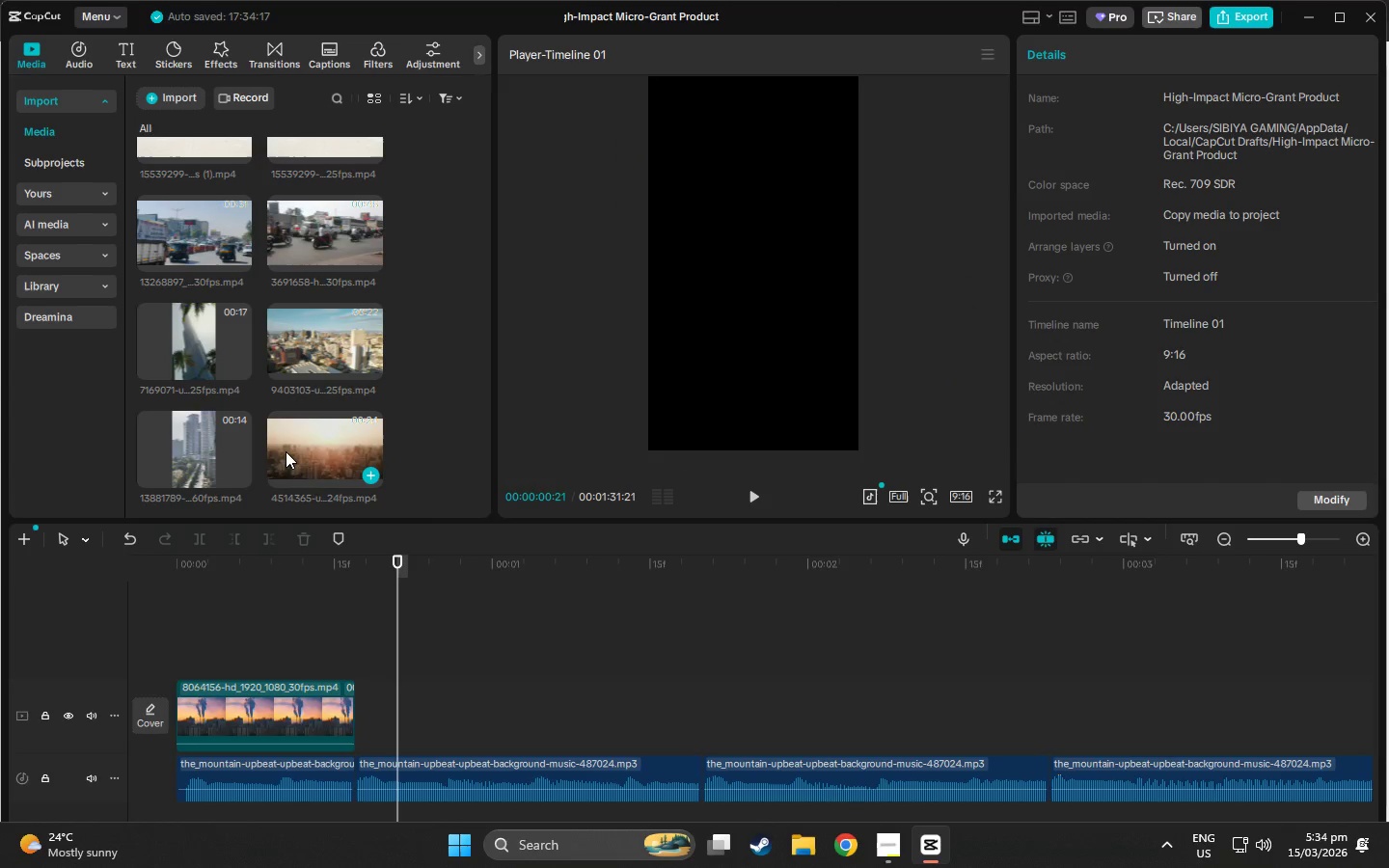 
left_click_drag(start_coordinate=[286, 451], to_coordinate=[352, 715])
 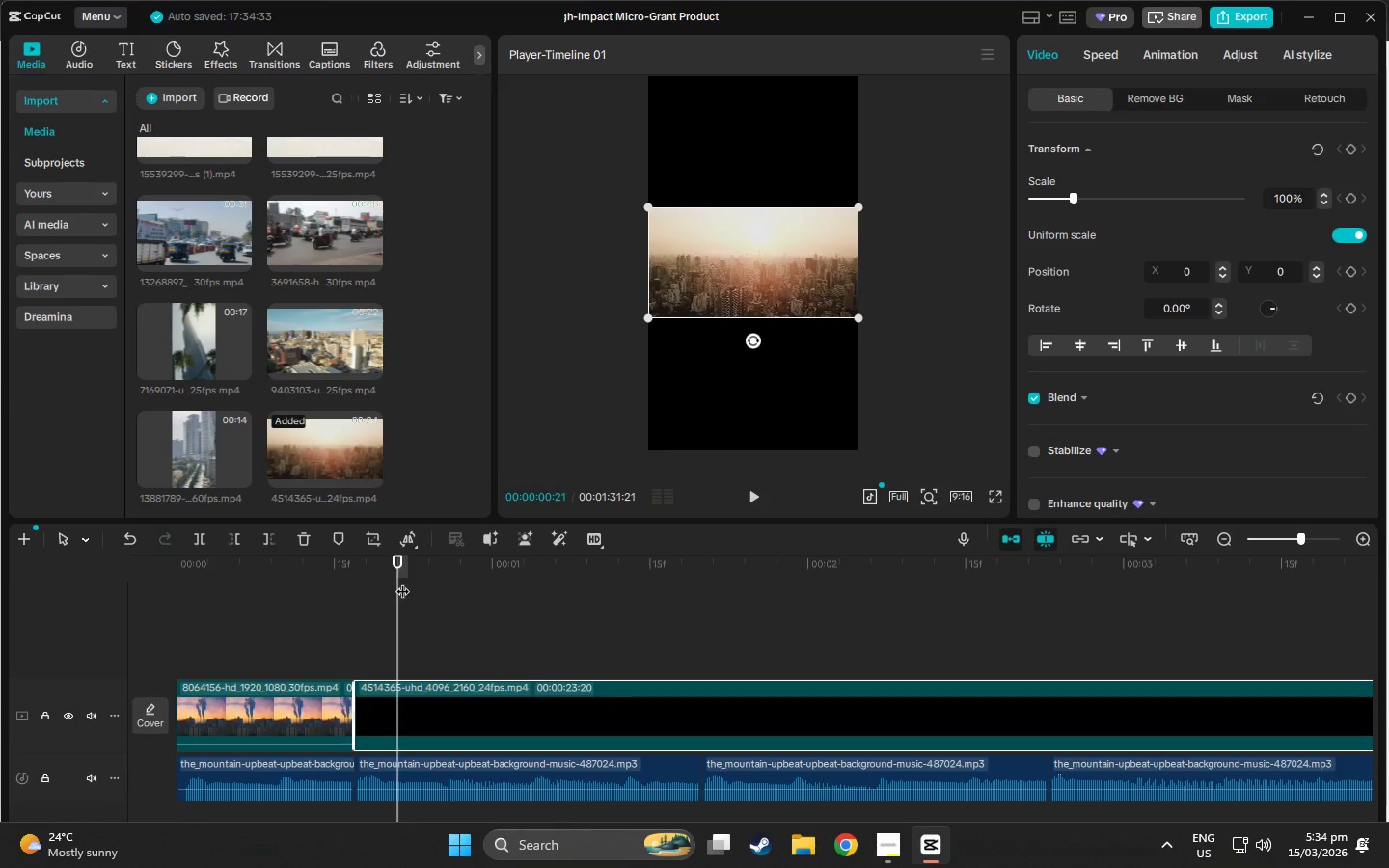 
left_click_drag(start_coordinate=[402, 571], to_coordinate=[354, 568])
 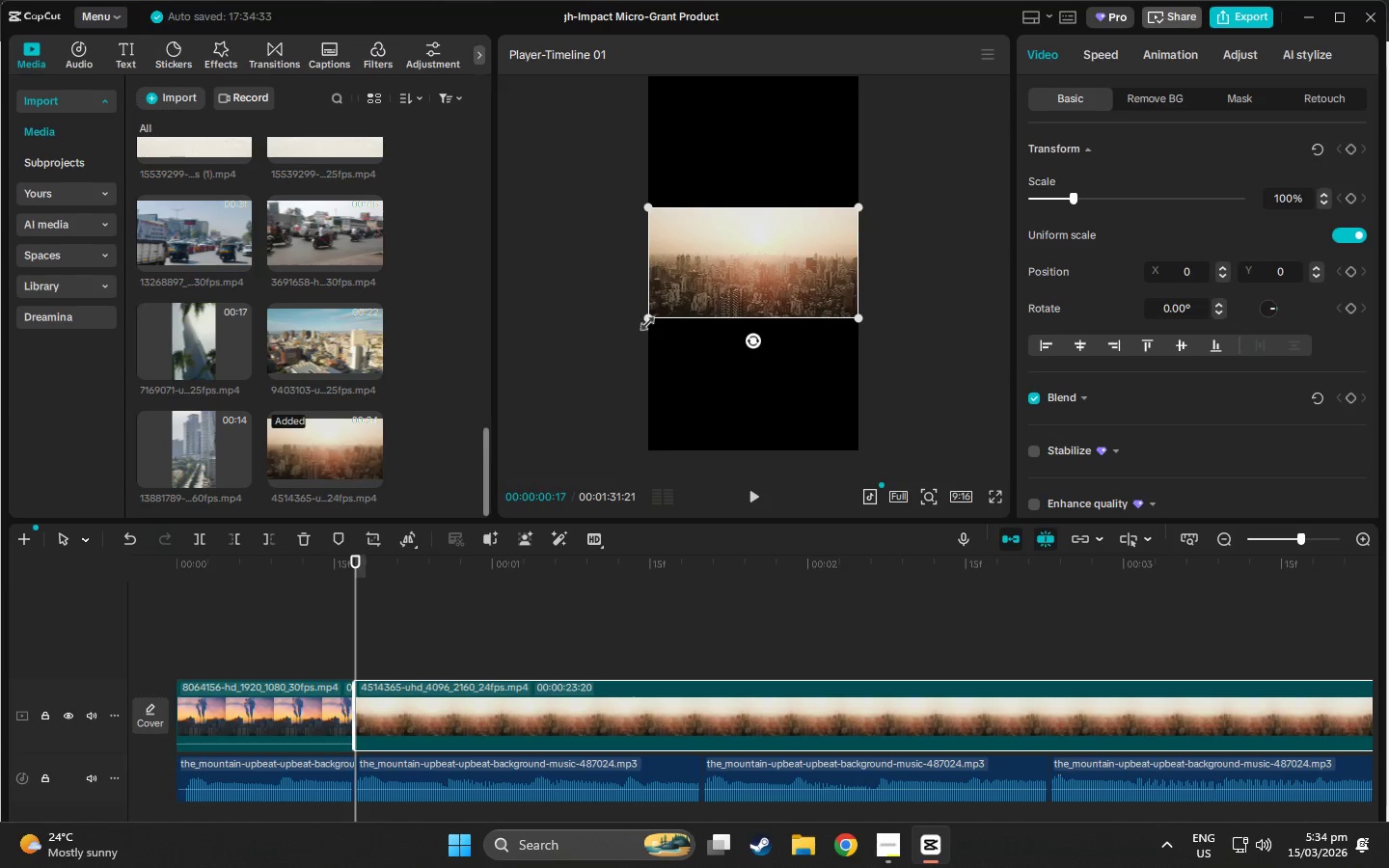 
left_click_drag(start_coordinate=[644, 320], to_coordinate=[346, 654])
 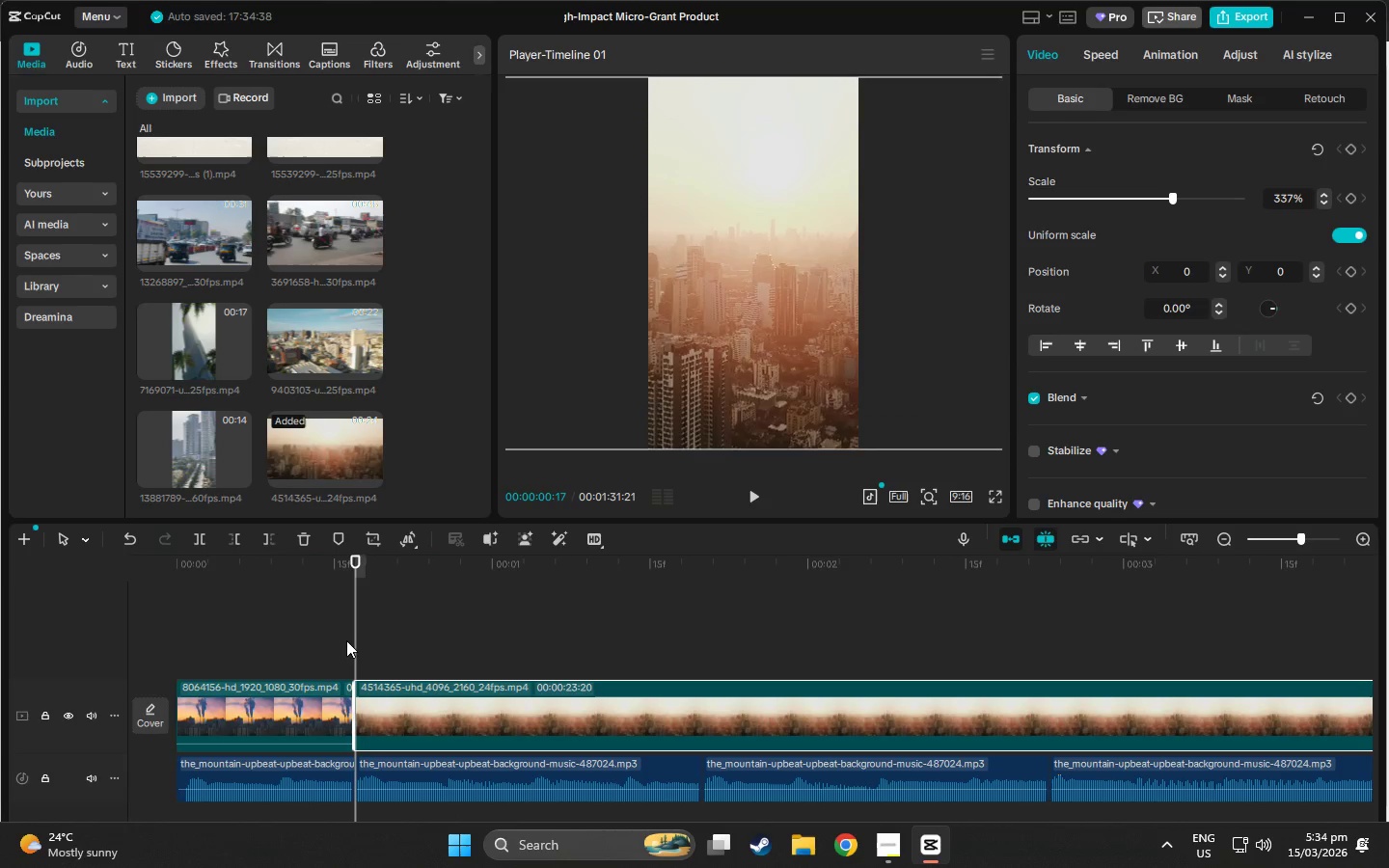 
key(Space)
 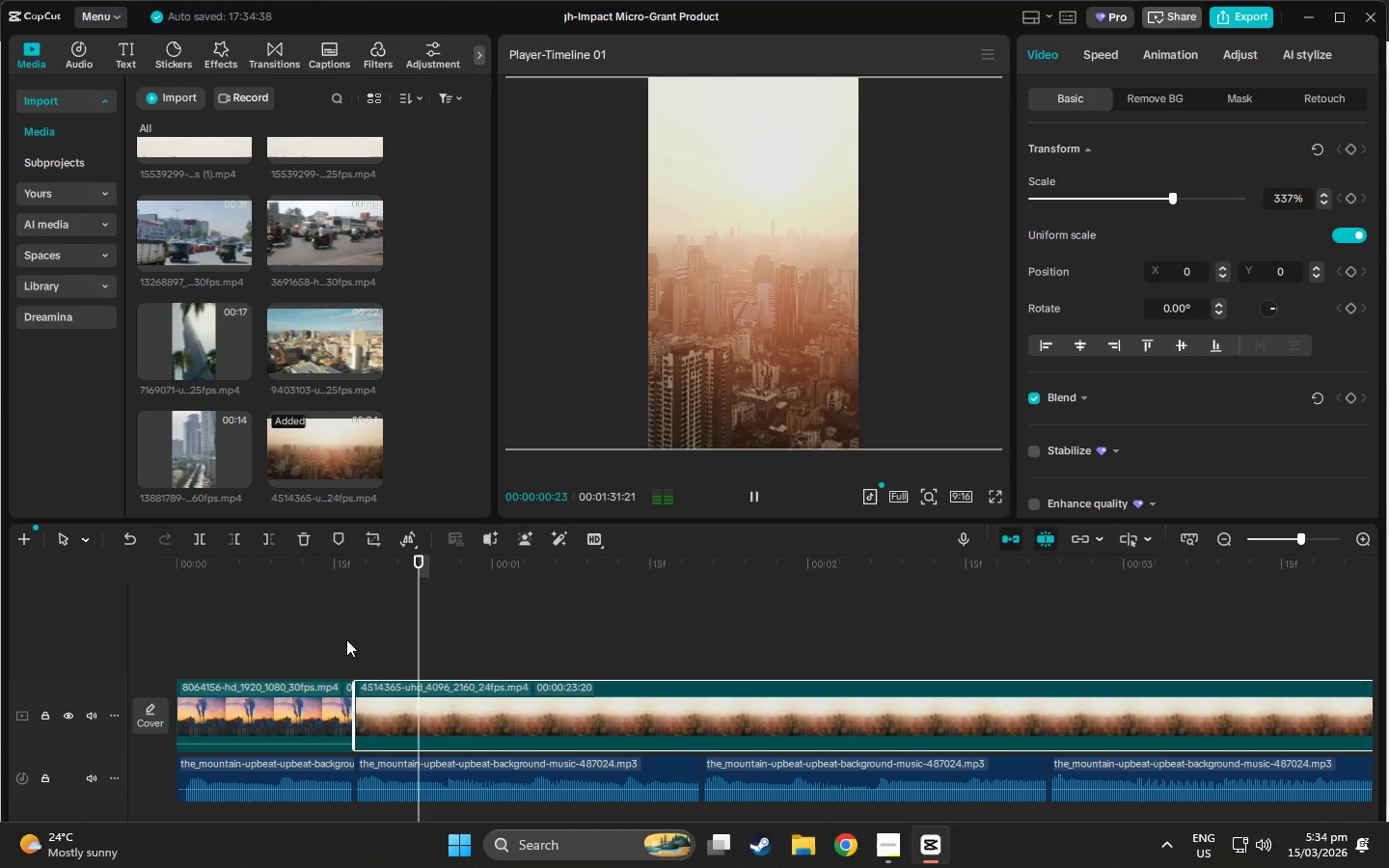 
key(Space)
 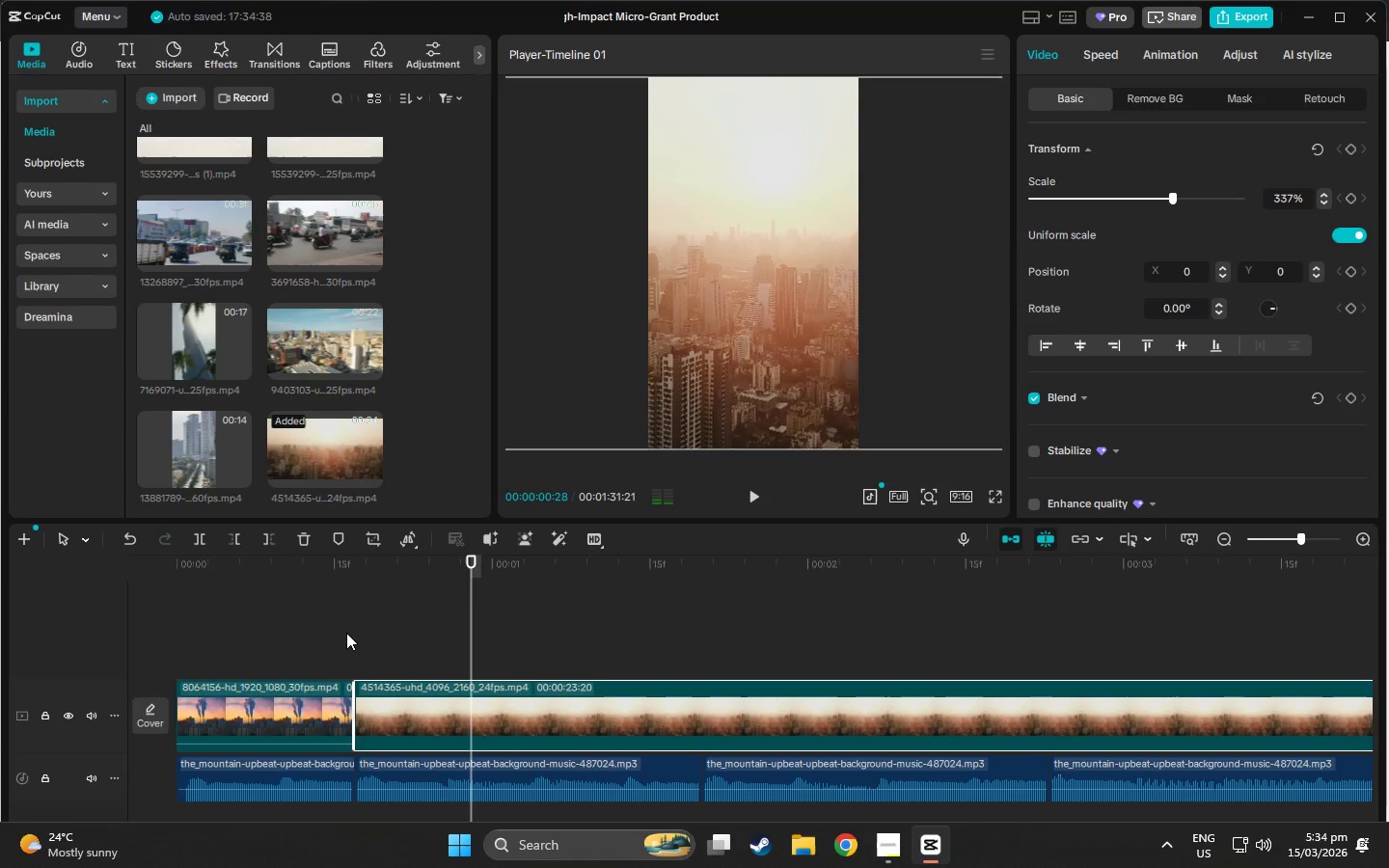 
key(Space)
 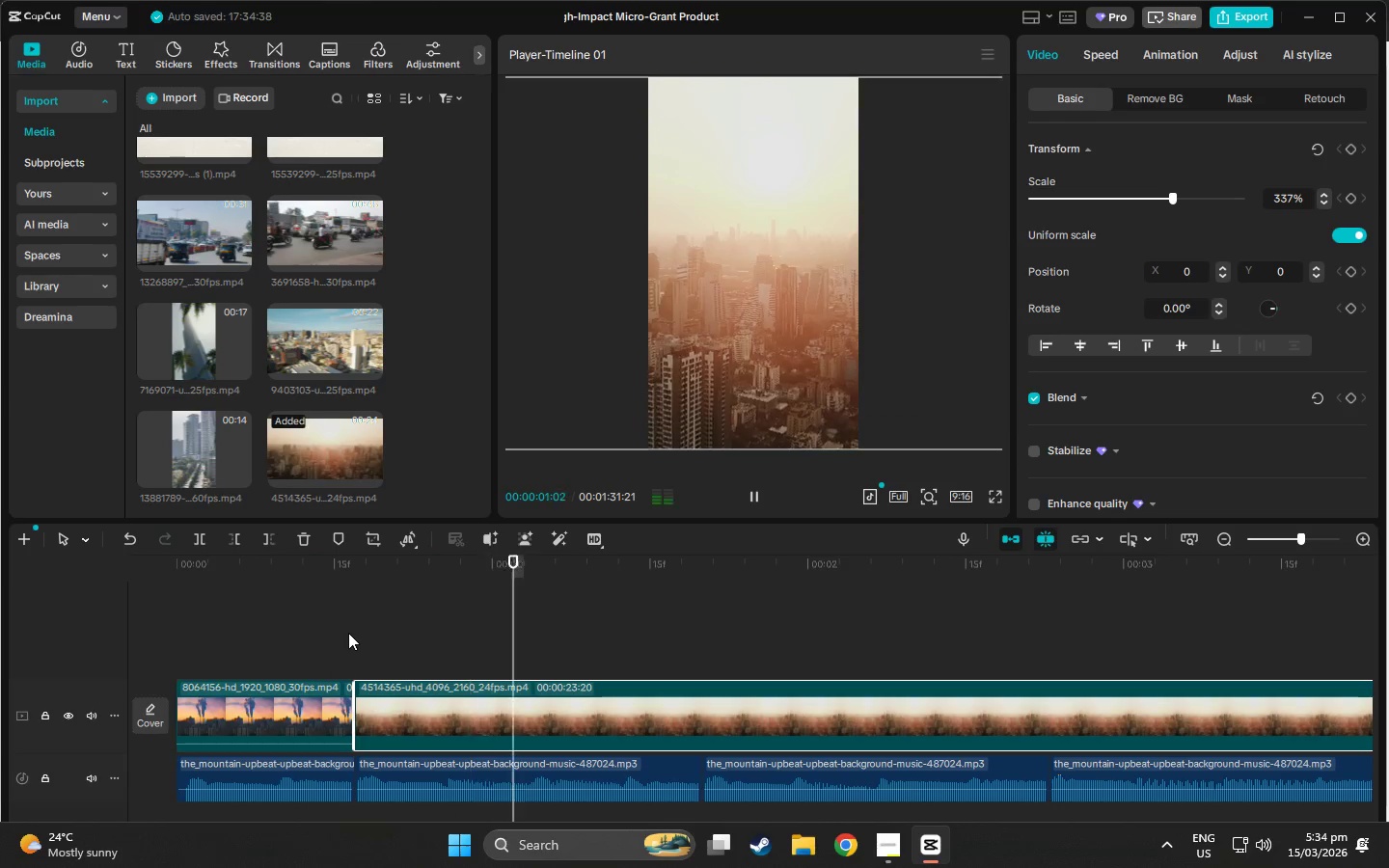 
key(Space)
 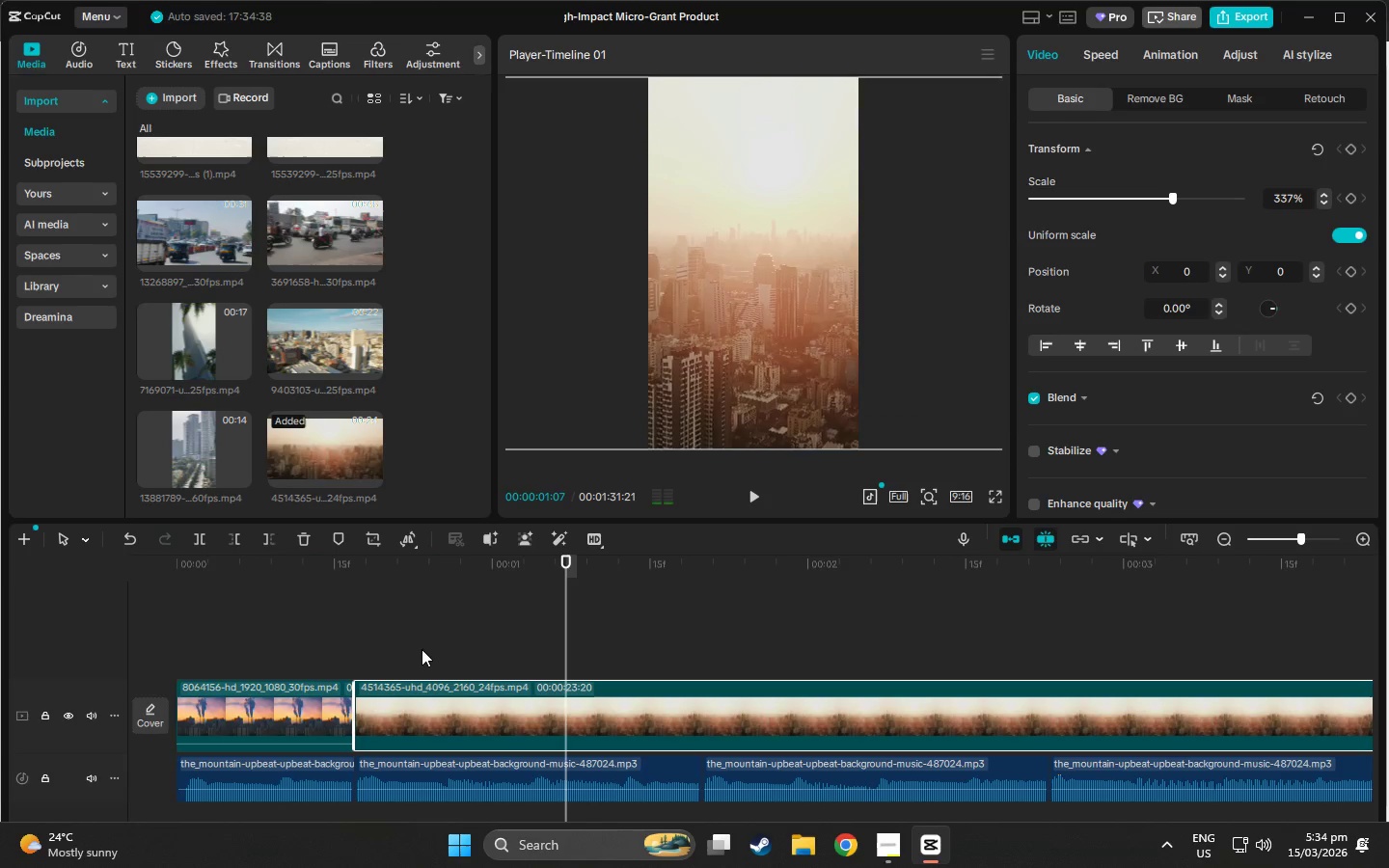 
key(Space)
 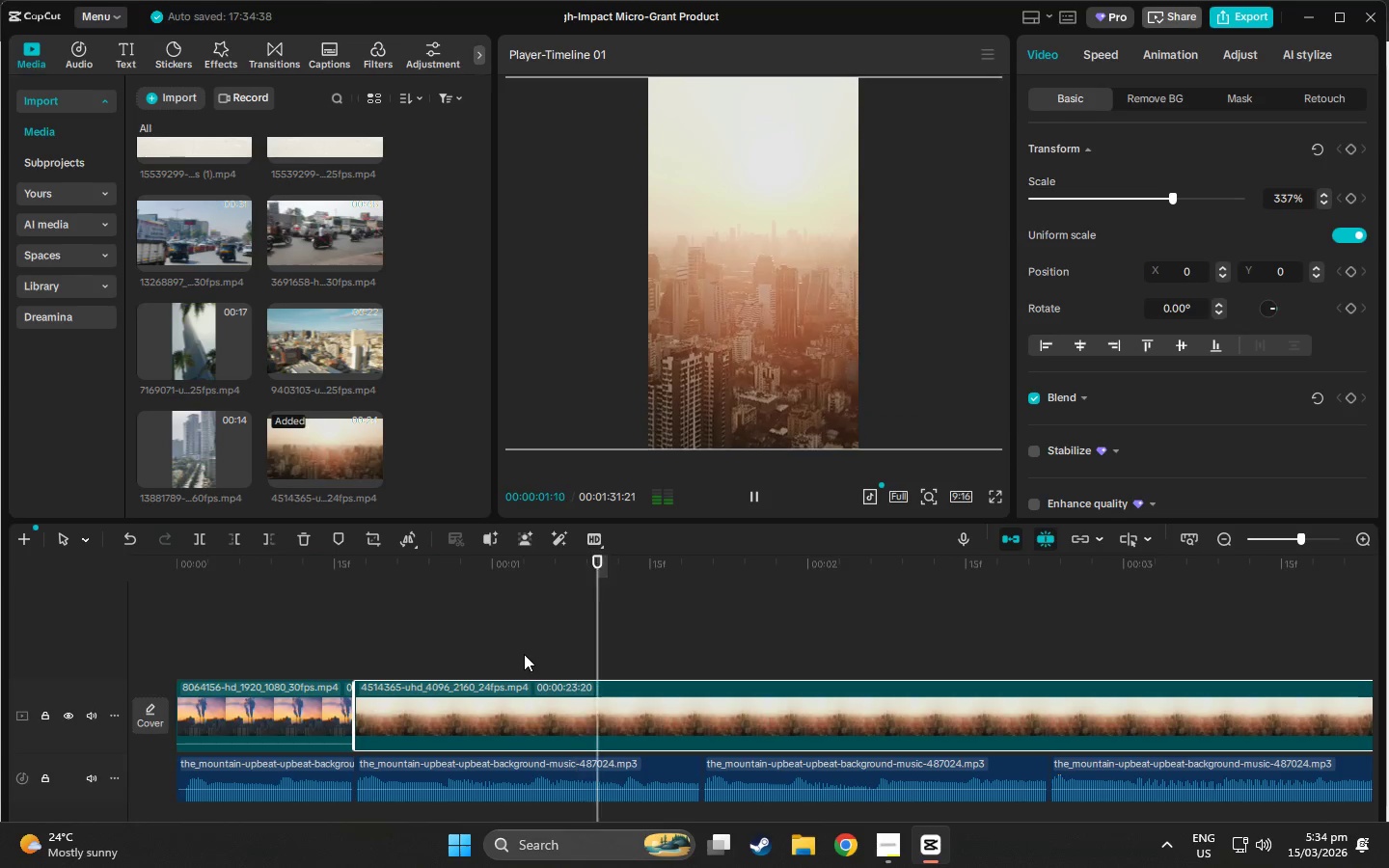 
key(Space)
 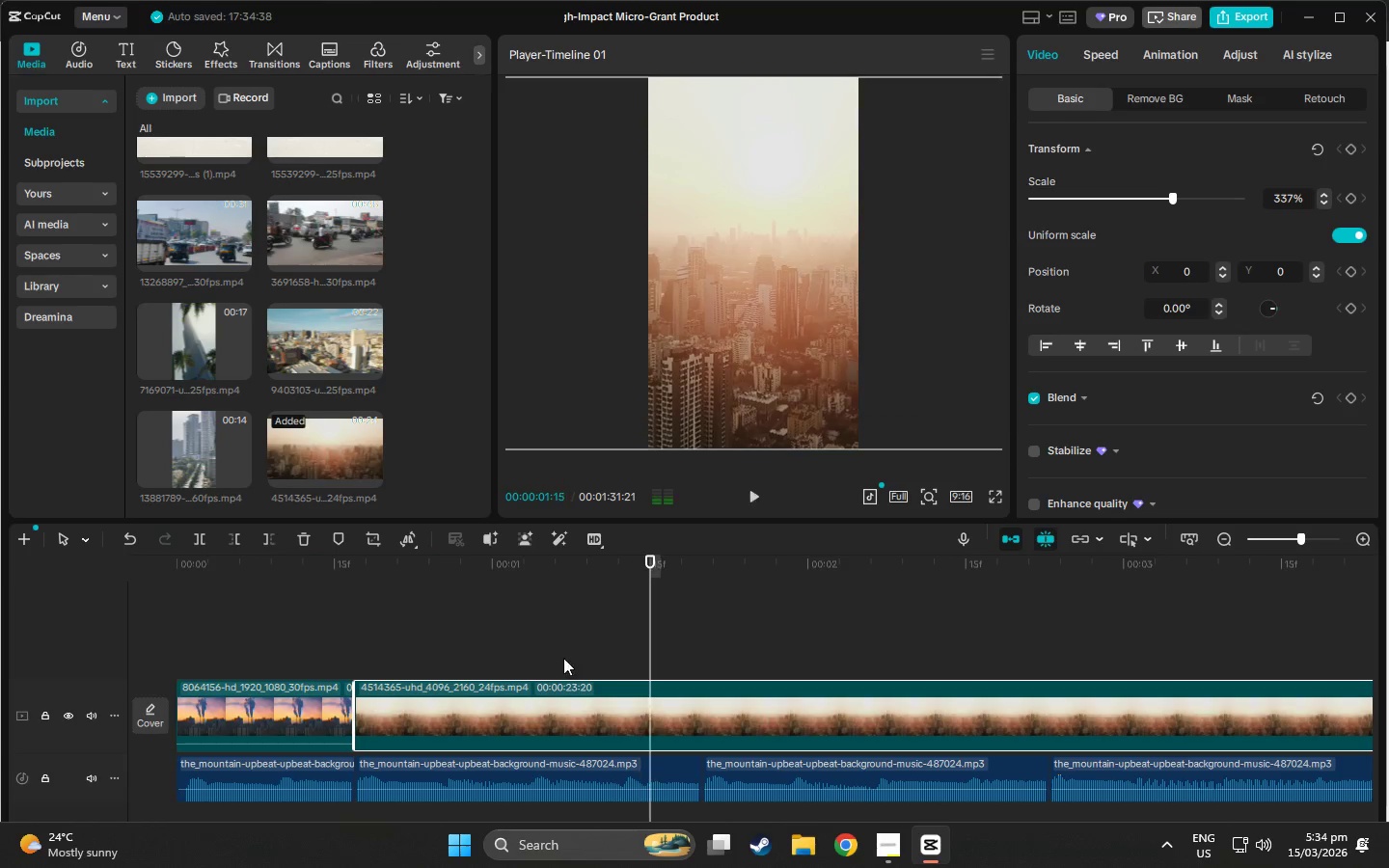 
key(Space)
 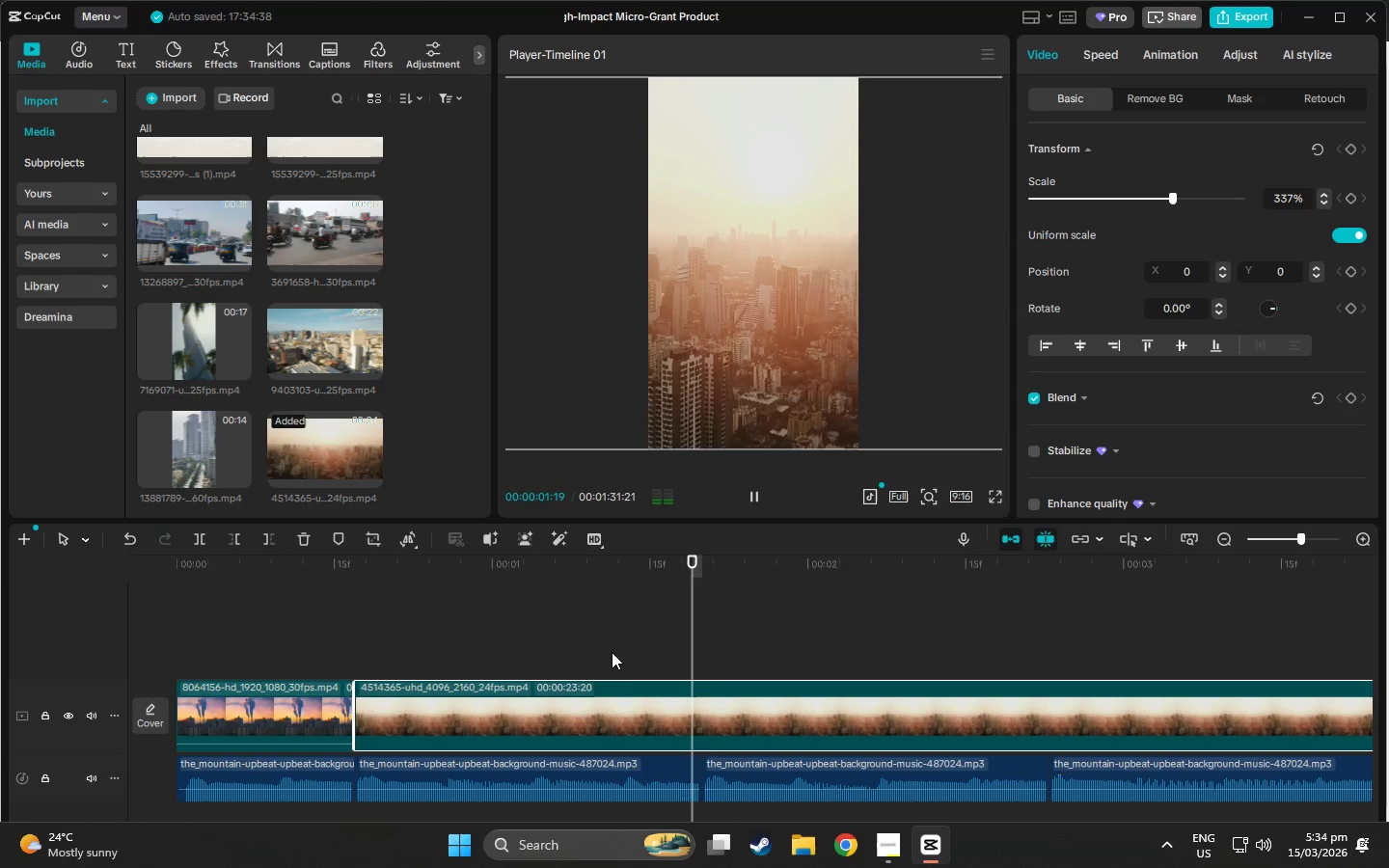 
key(Space)
 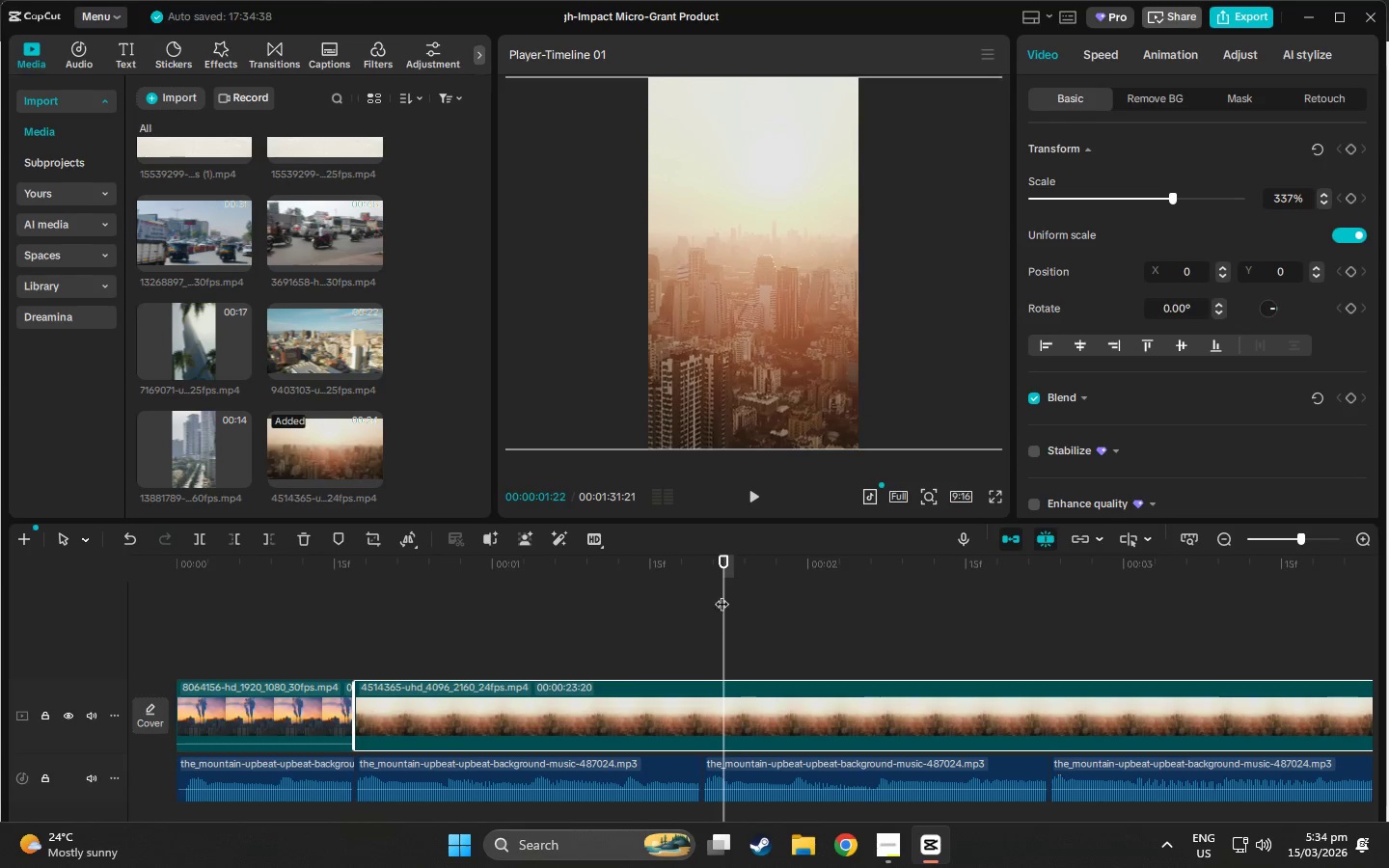 
left_click_drag(start_coordinate=[725, 573], to_coordinate=[702, 569])
 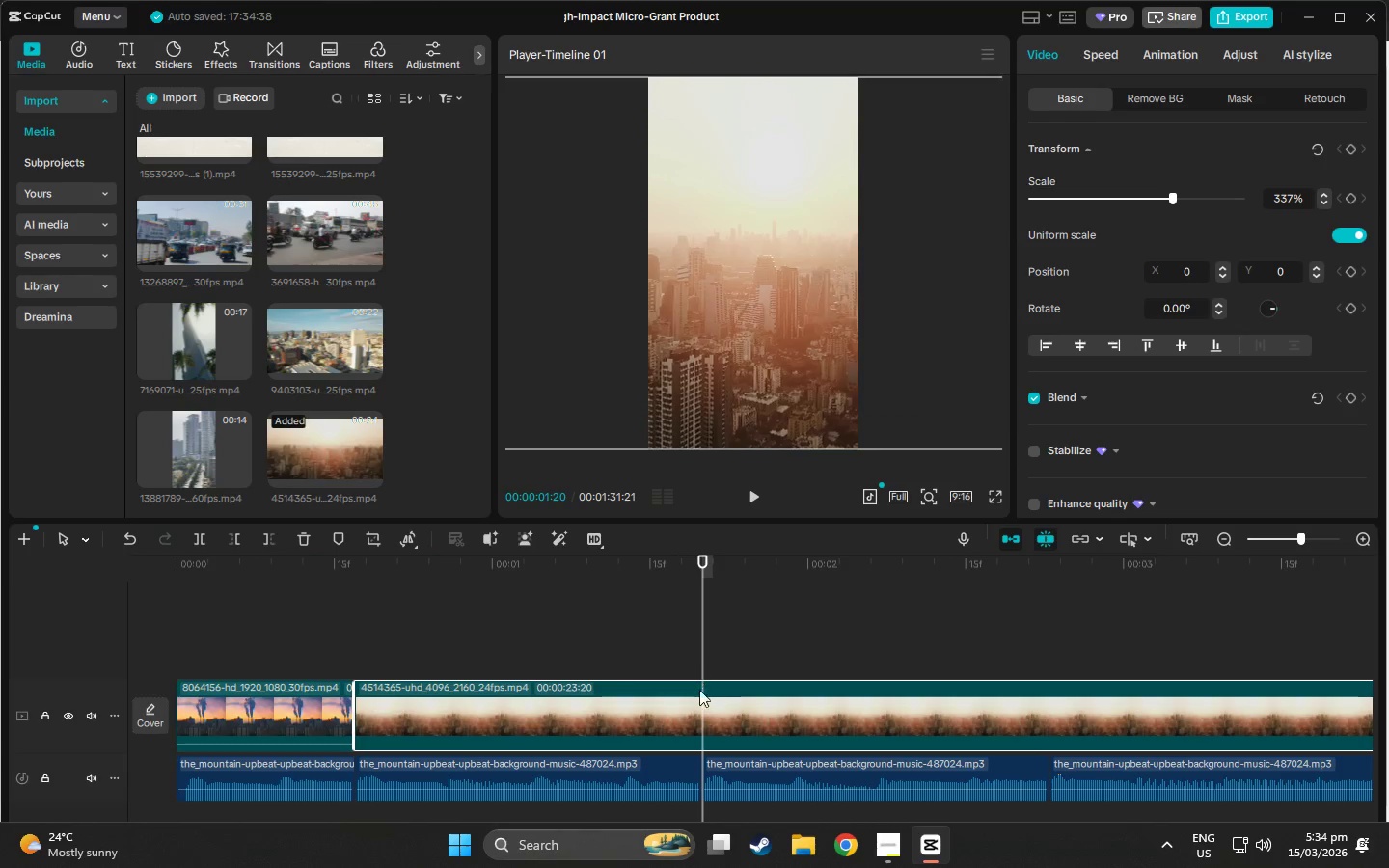 
left_click([695, 699])
 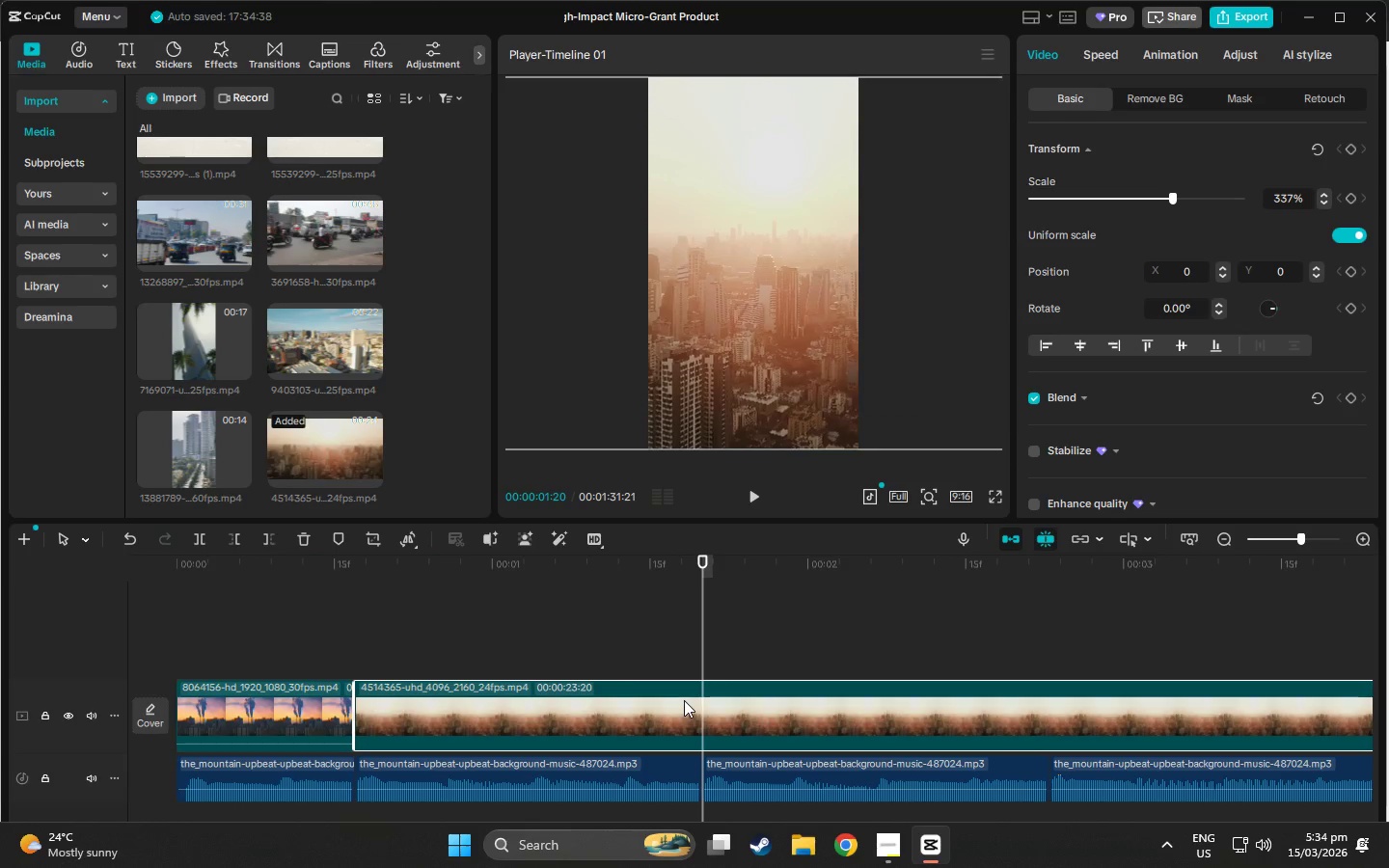 
left_click([675, 701])
 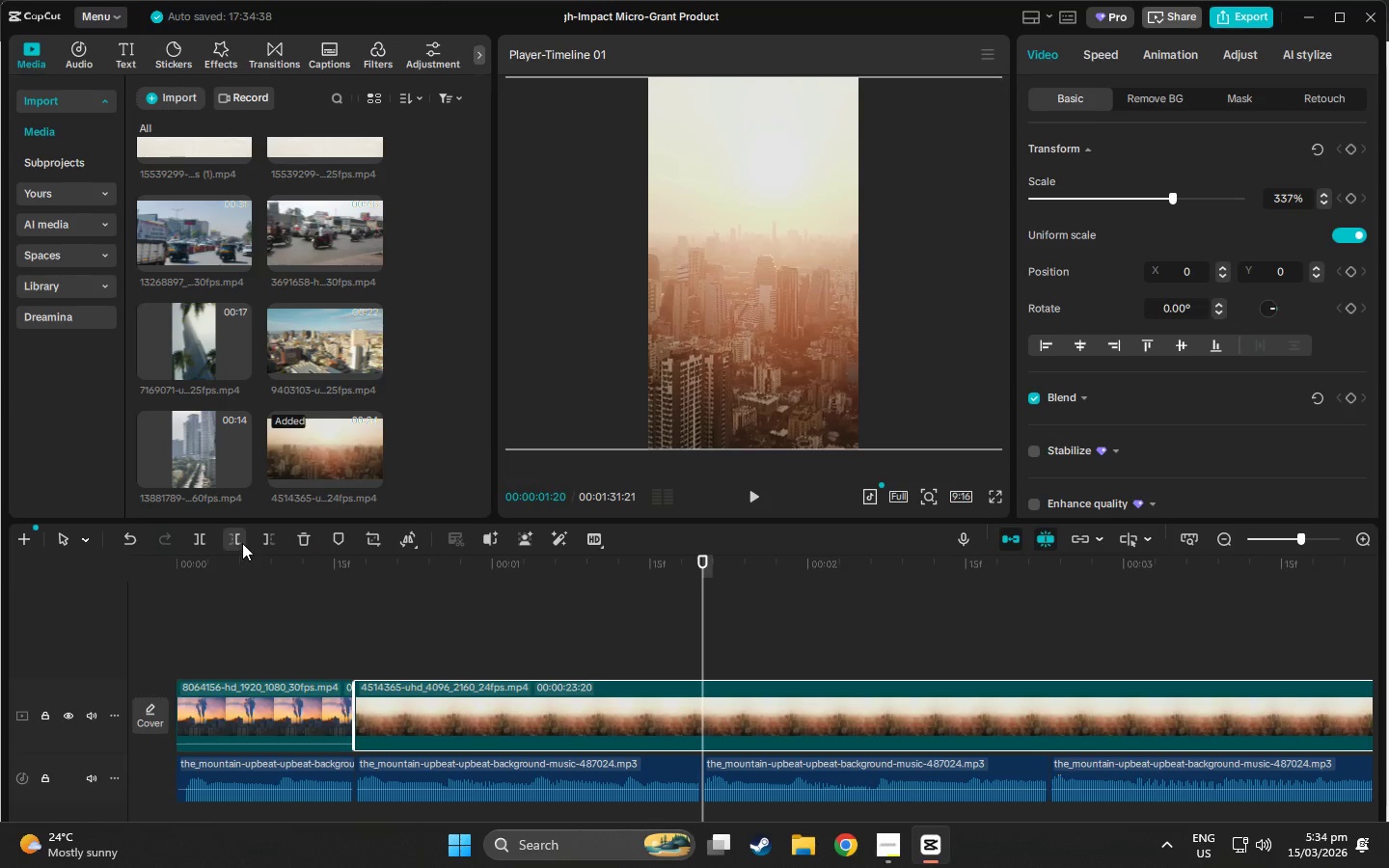 
left_click([258, 542])
 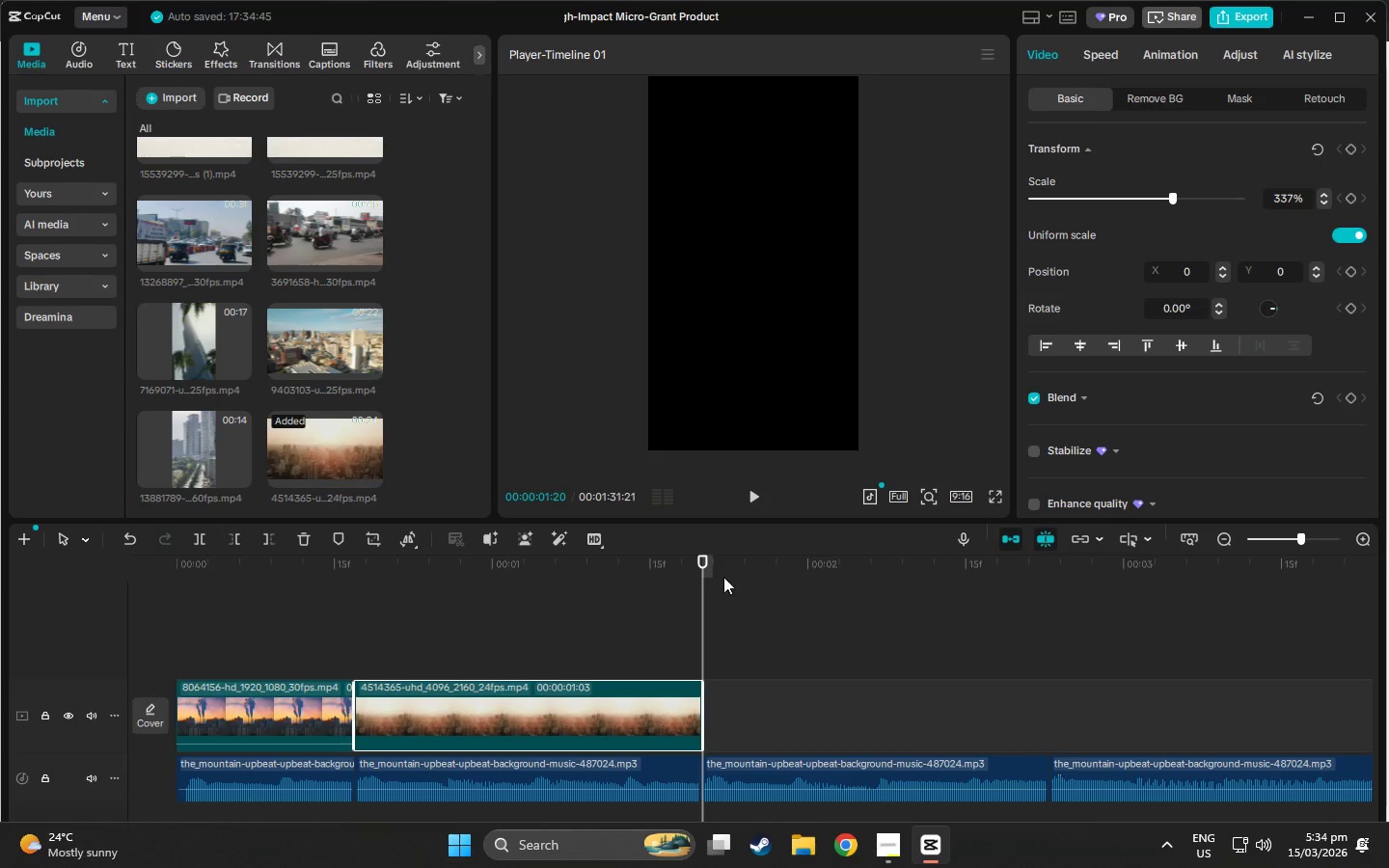 
left_click_drag(start_coordinate=[694, 569], to_coordinate=[0, 556])
 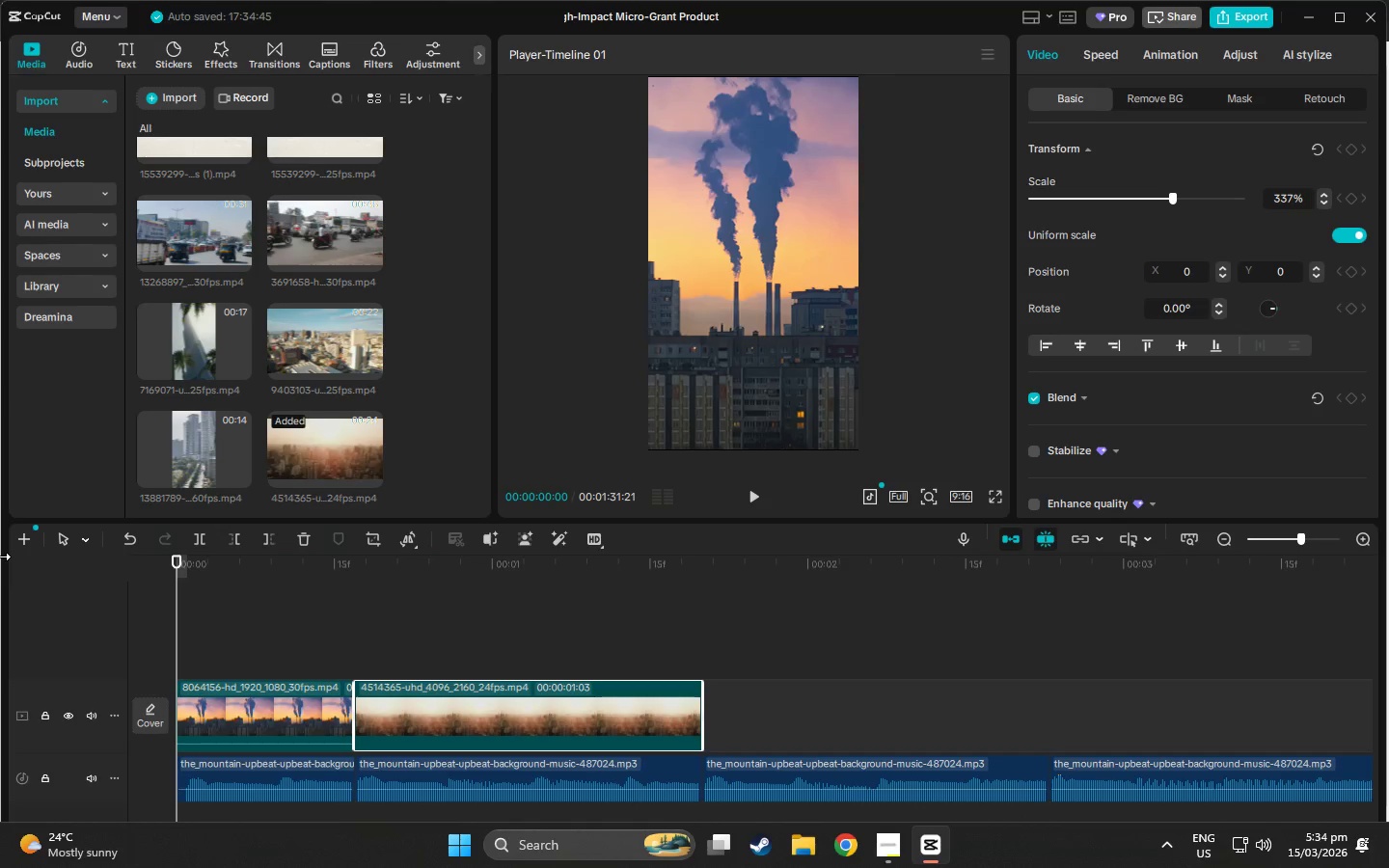 
key(Space)
 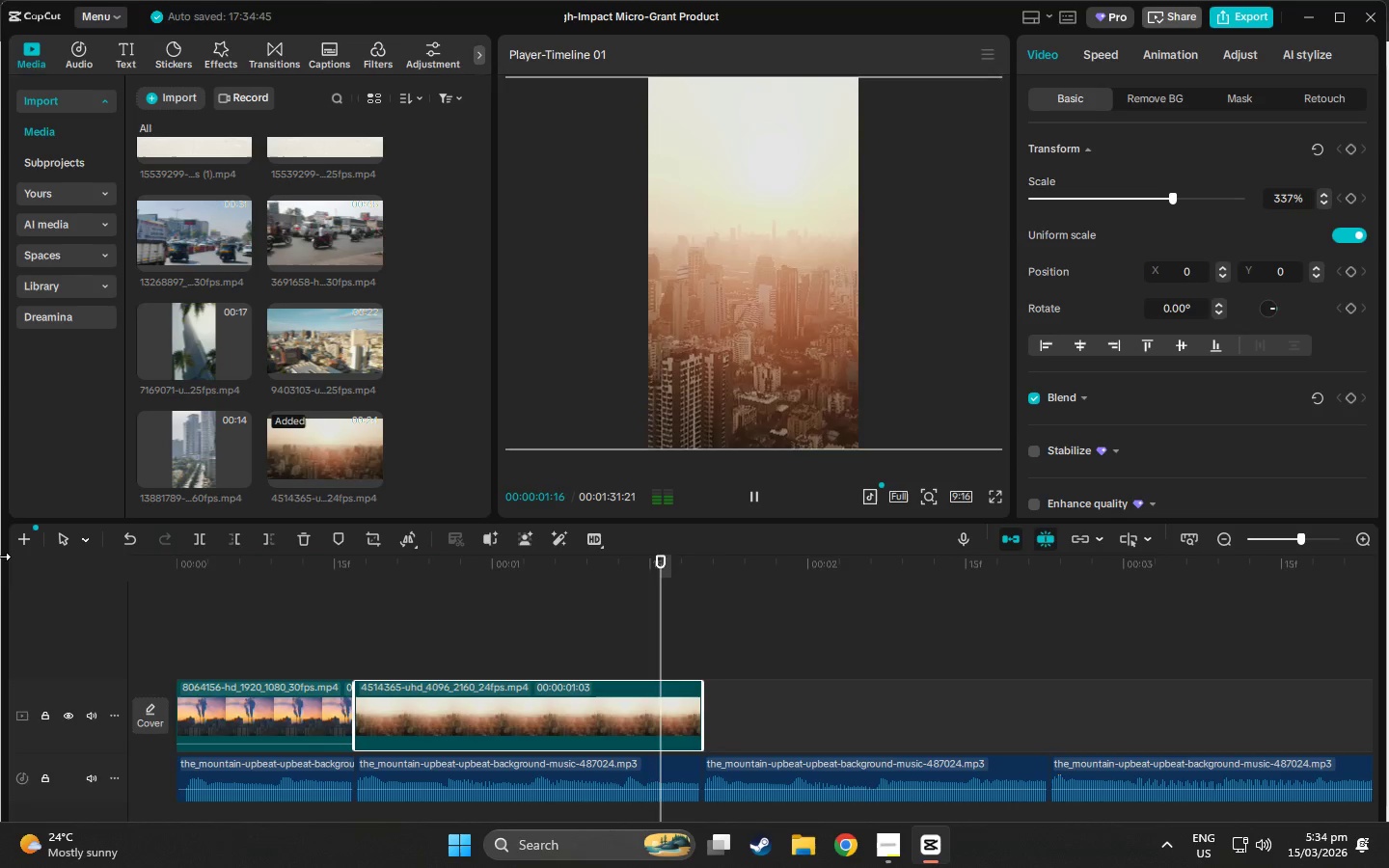 
key(Space)
 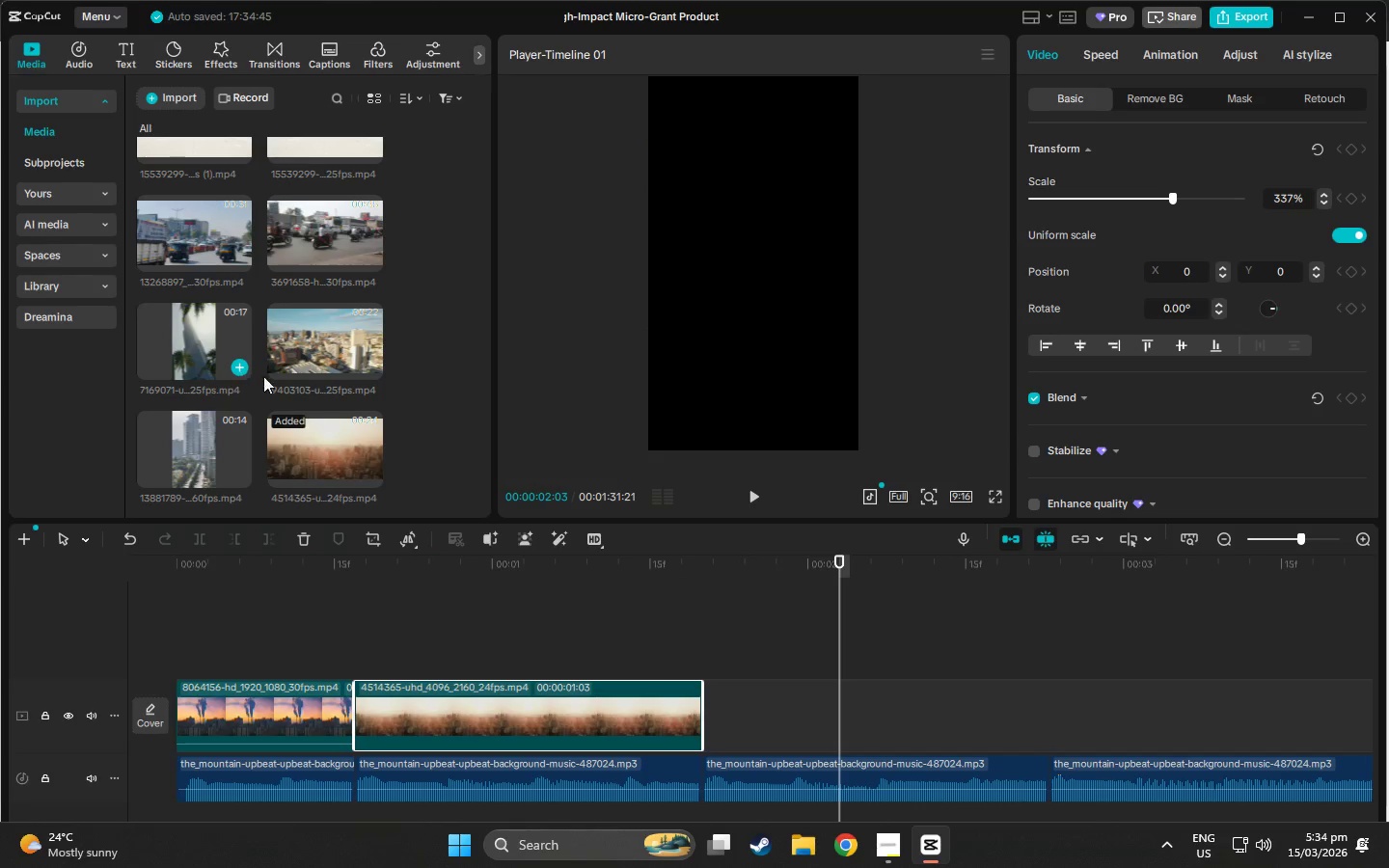 
scroll: coordinate [295, 401], scroll_direction: down, amount: 3.0
 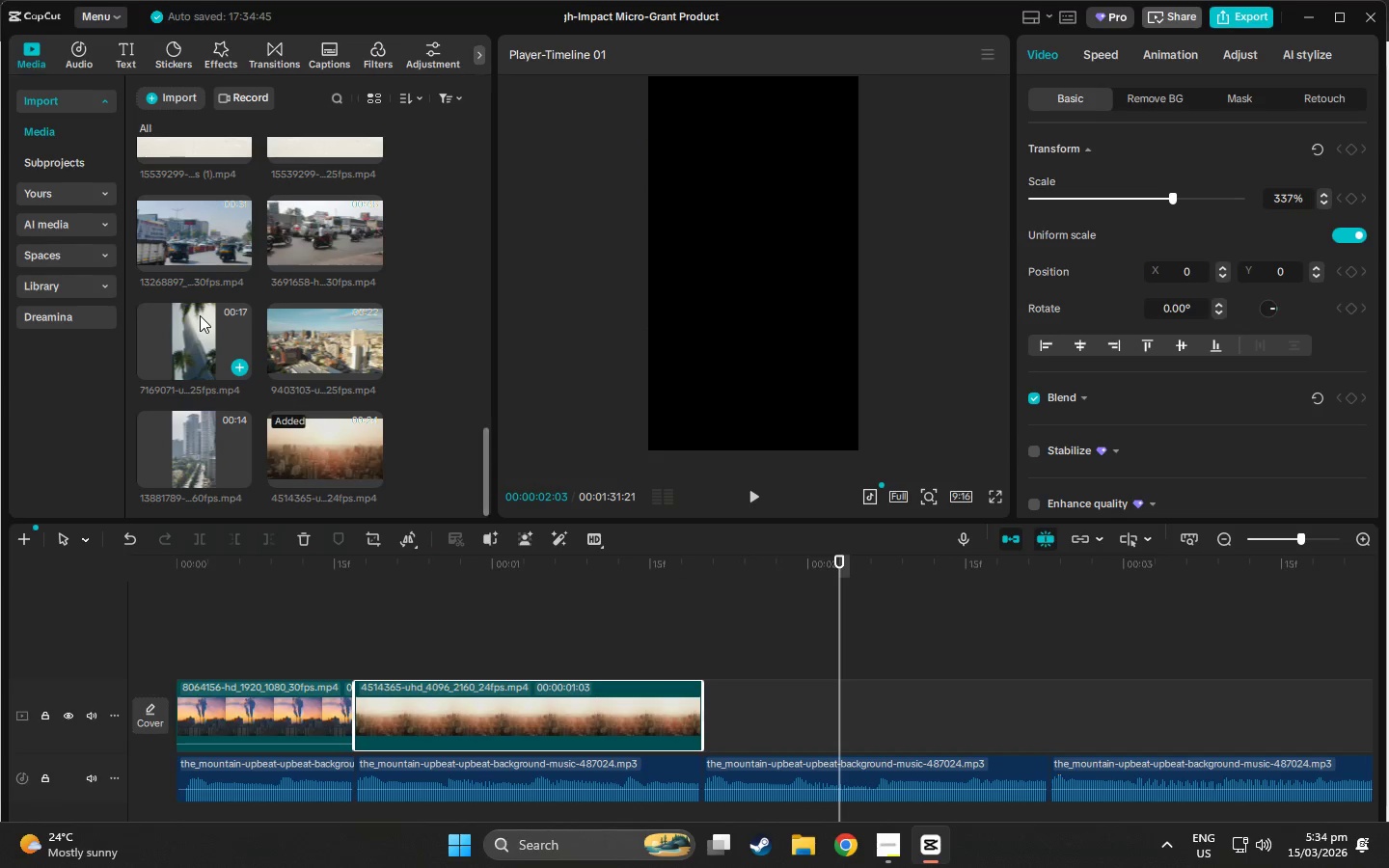 
left_click([200, 315])
 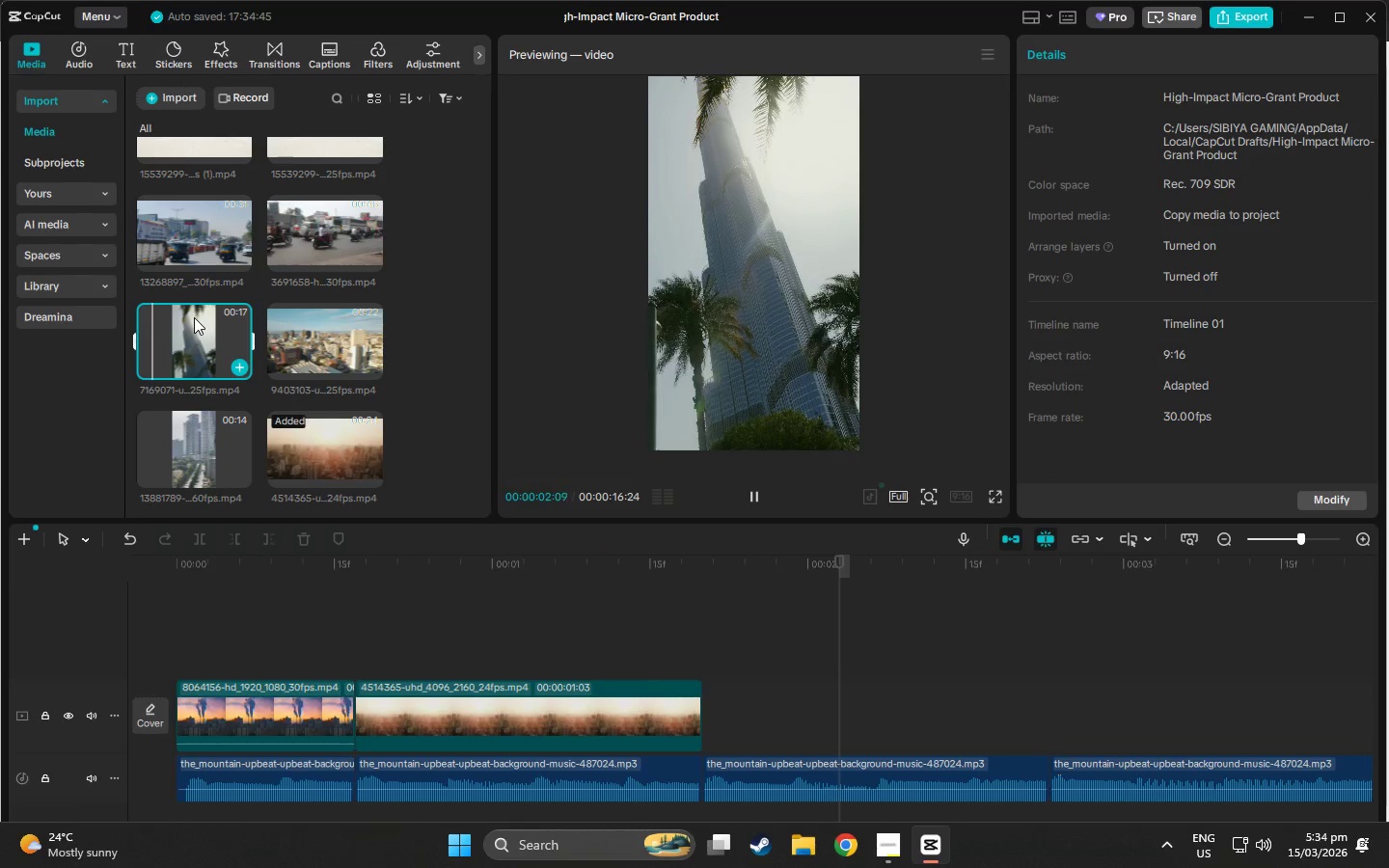 
key(Space)
 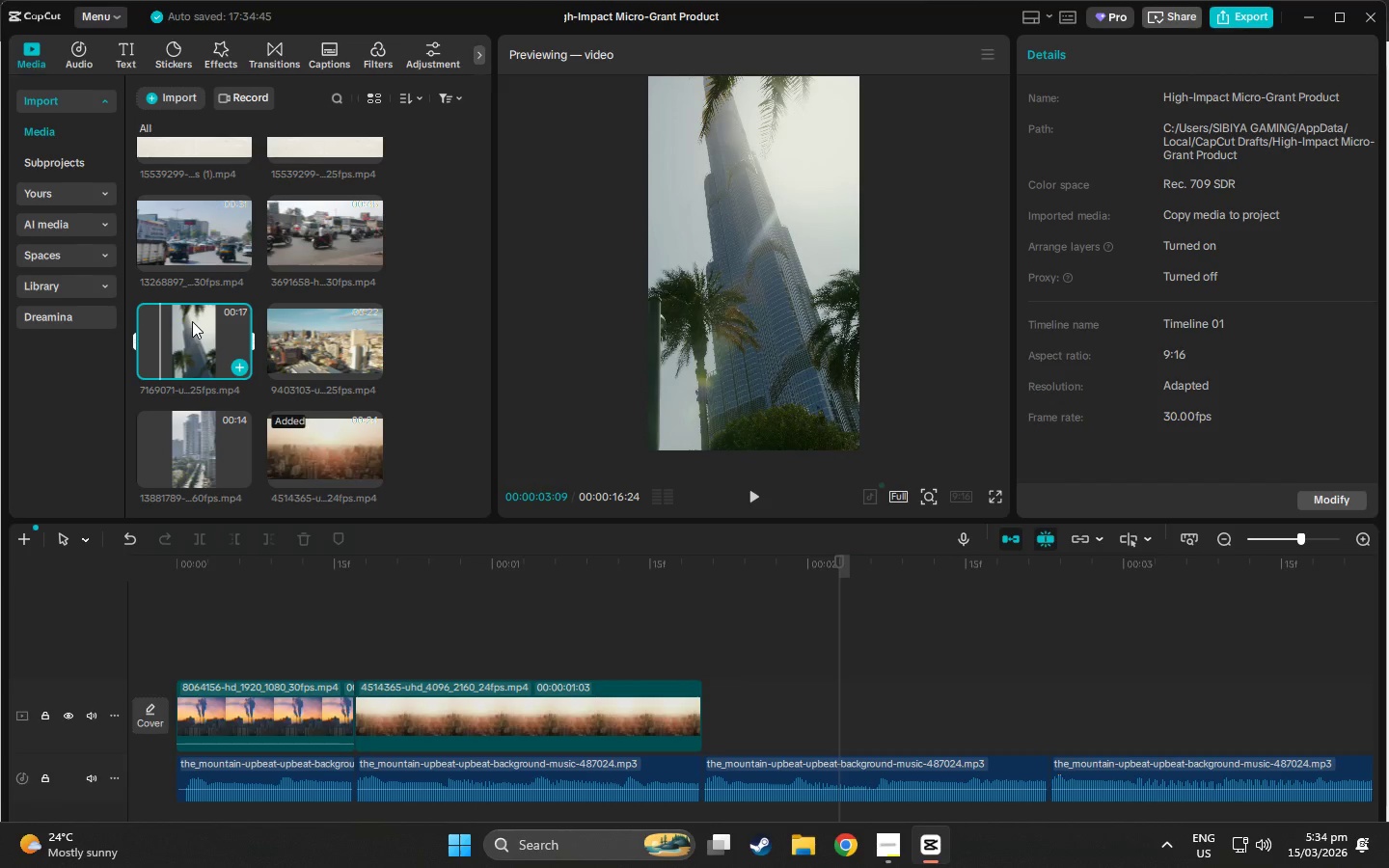 
key(Space)
 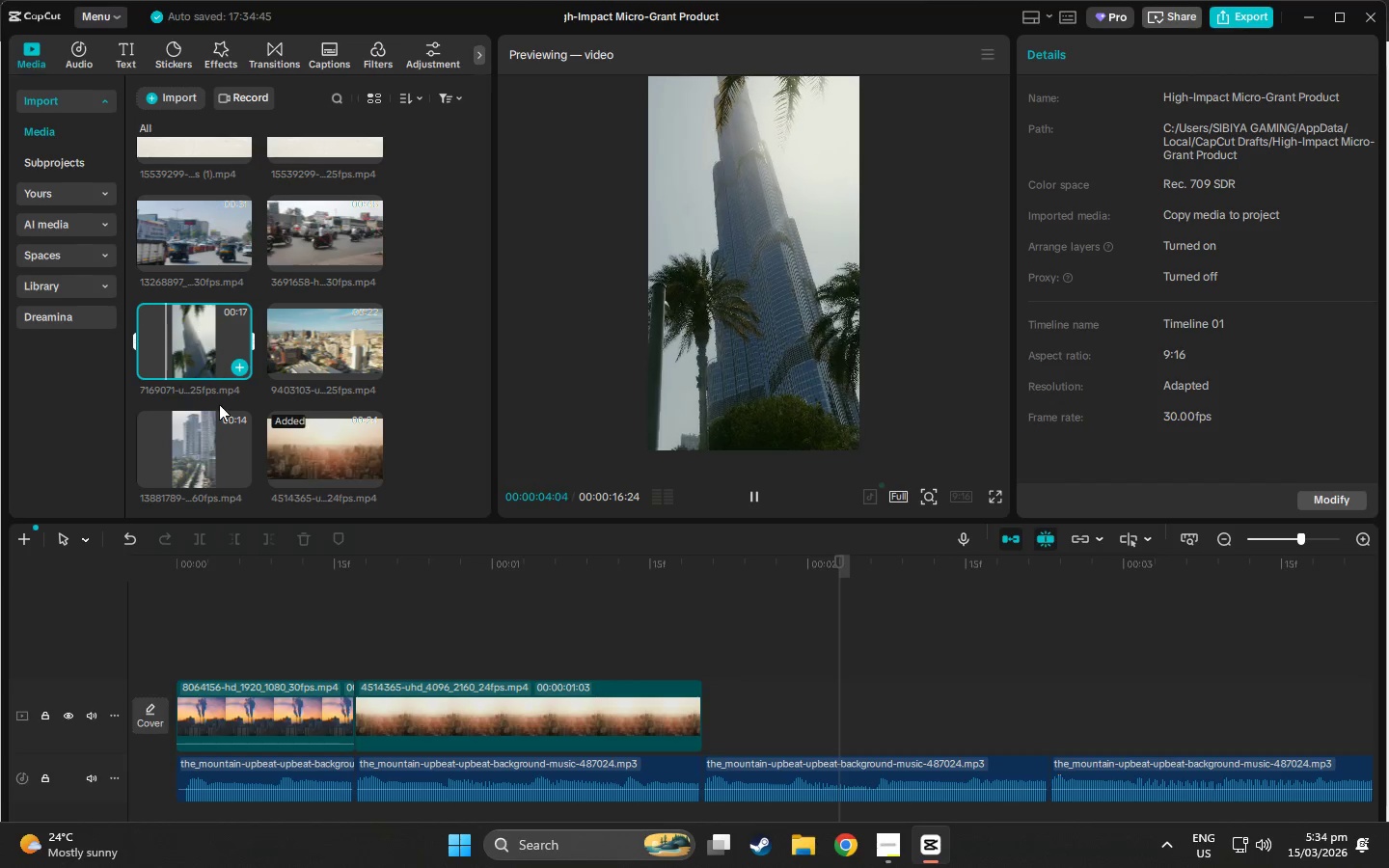 
left_click([185, 448])
 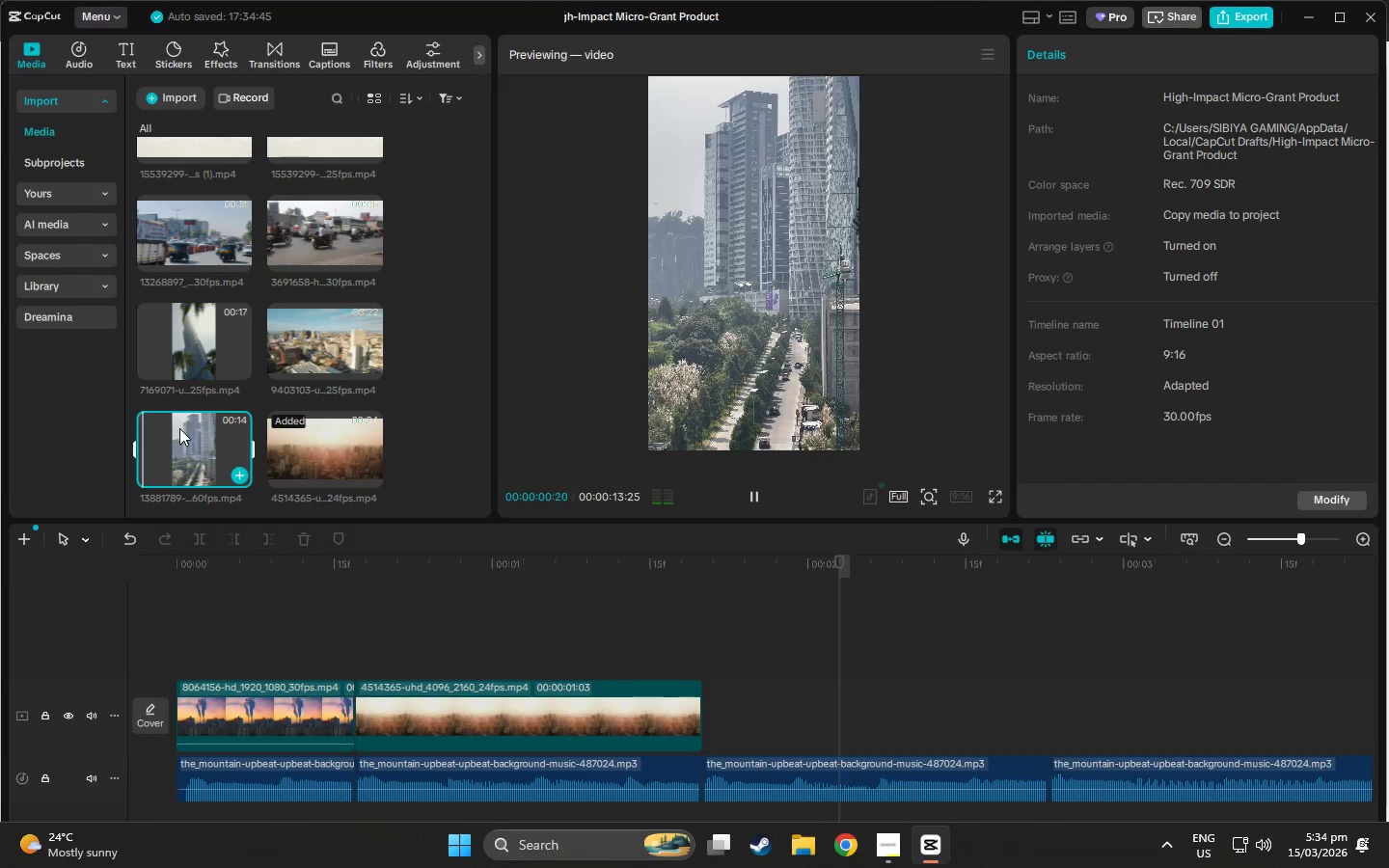 
scroll: coordinate [207, 421], scroll_direction: up, amount: 5.0
 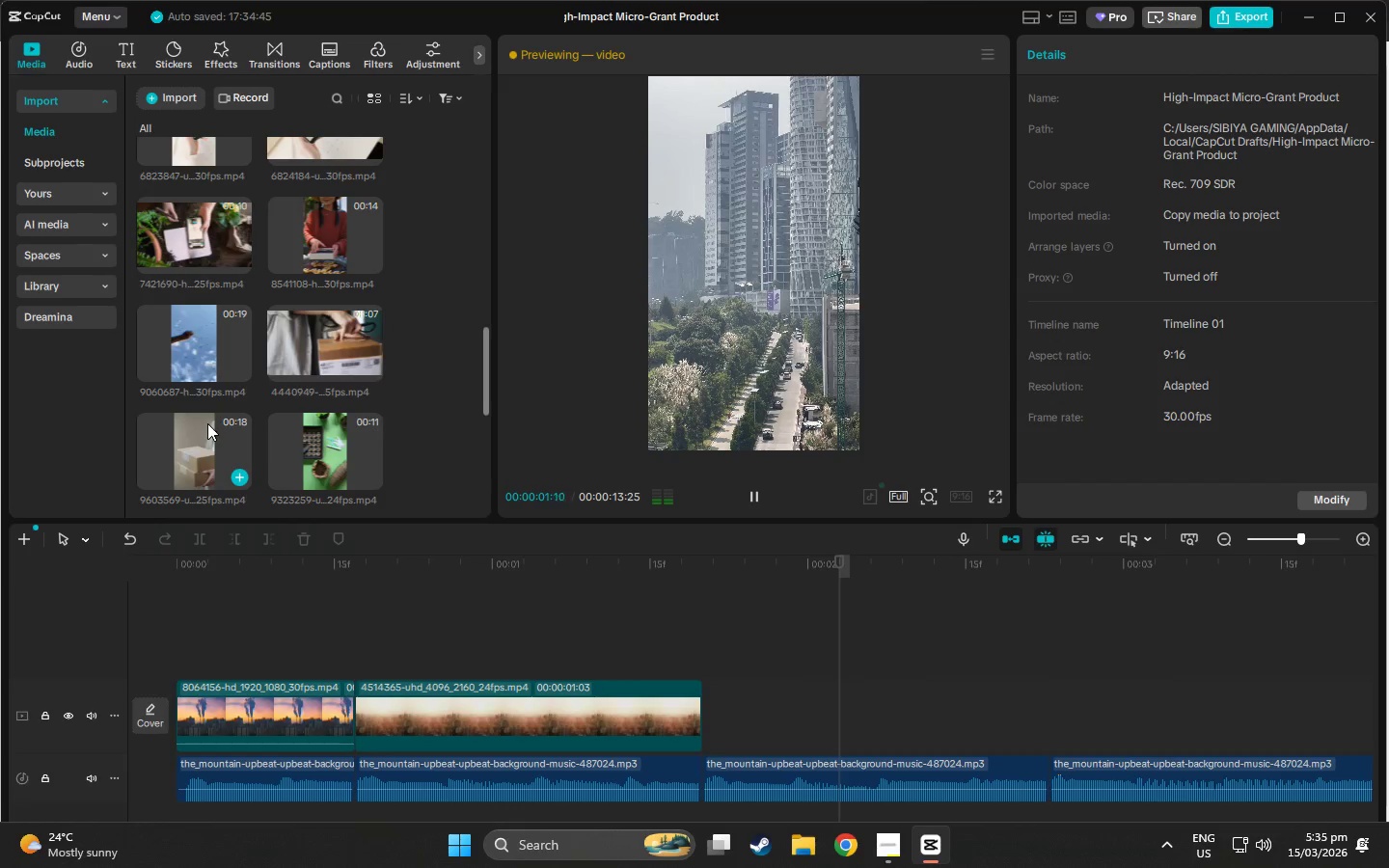 
scroll: coordinate [207, 423], scroll_direction: down, amount: 3.0
 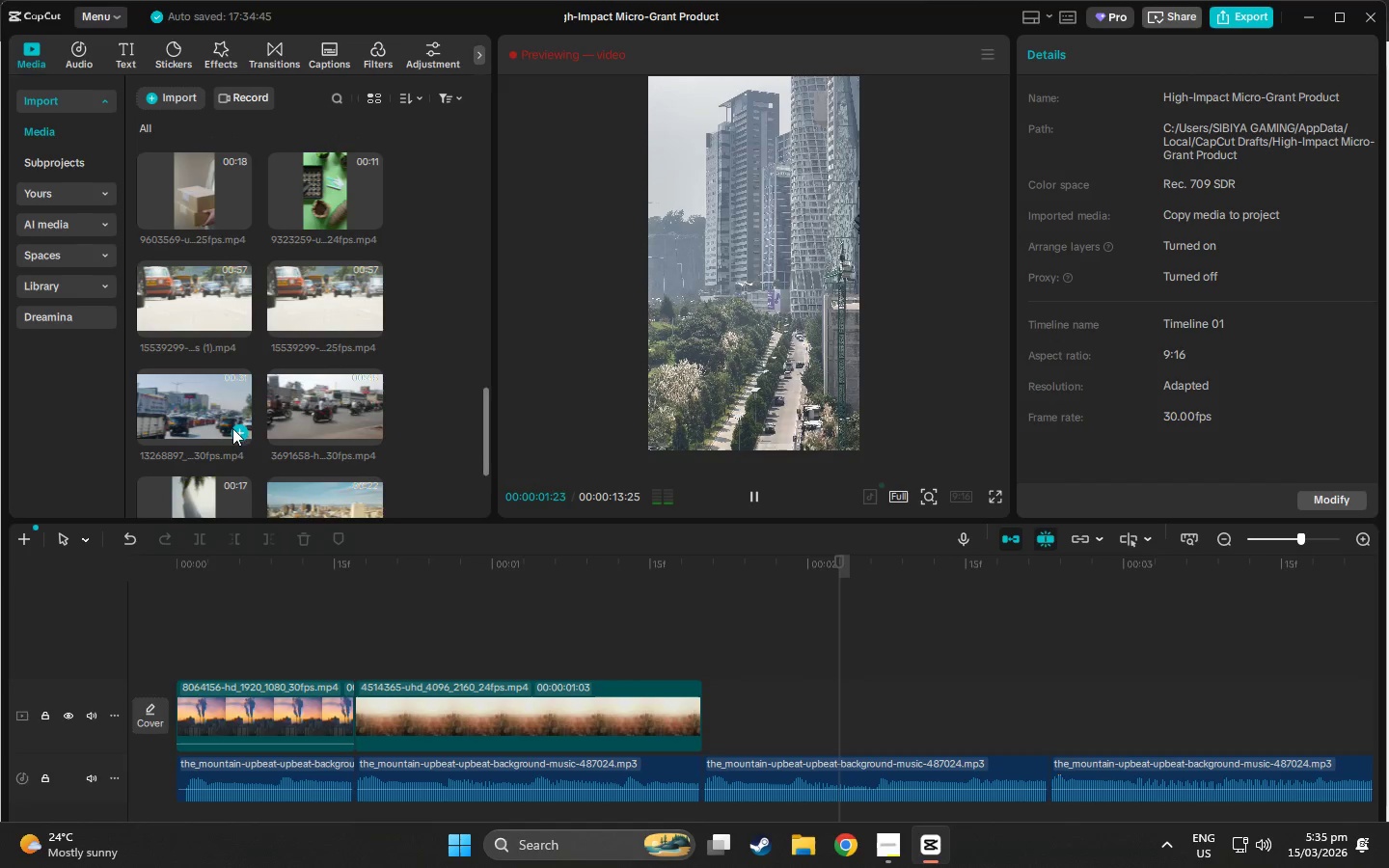 
left_click([317, 402])
 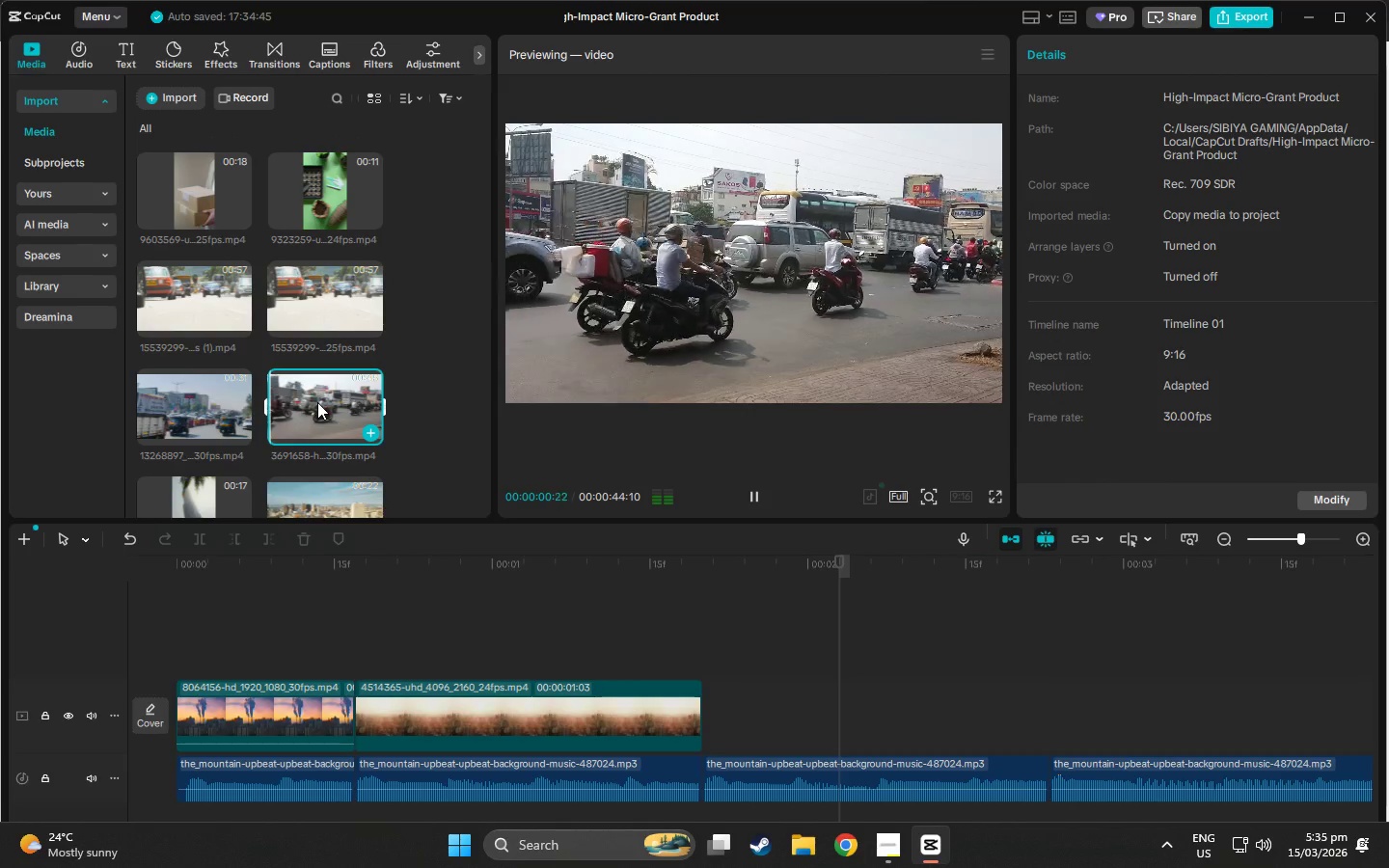 
key(Space)
 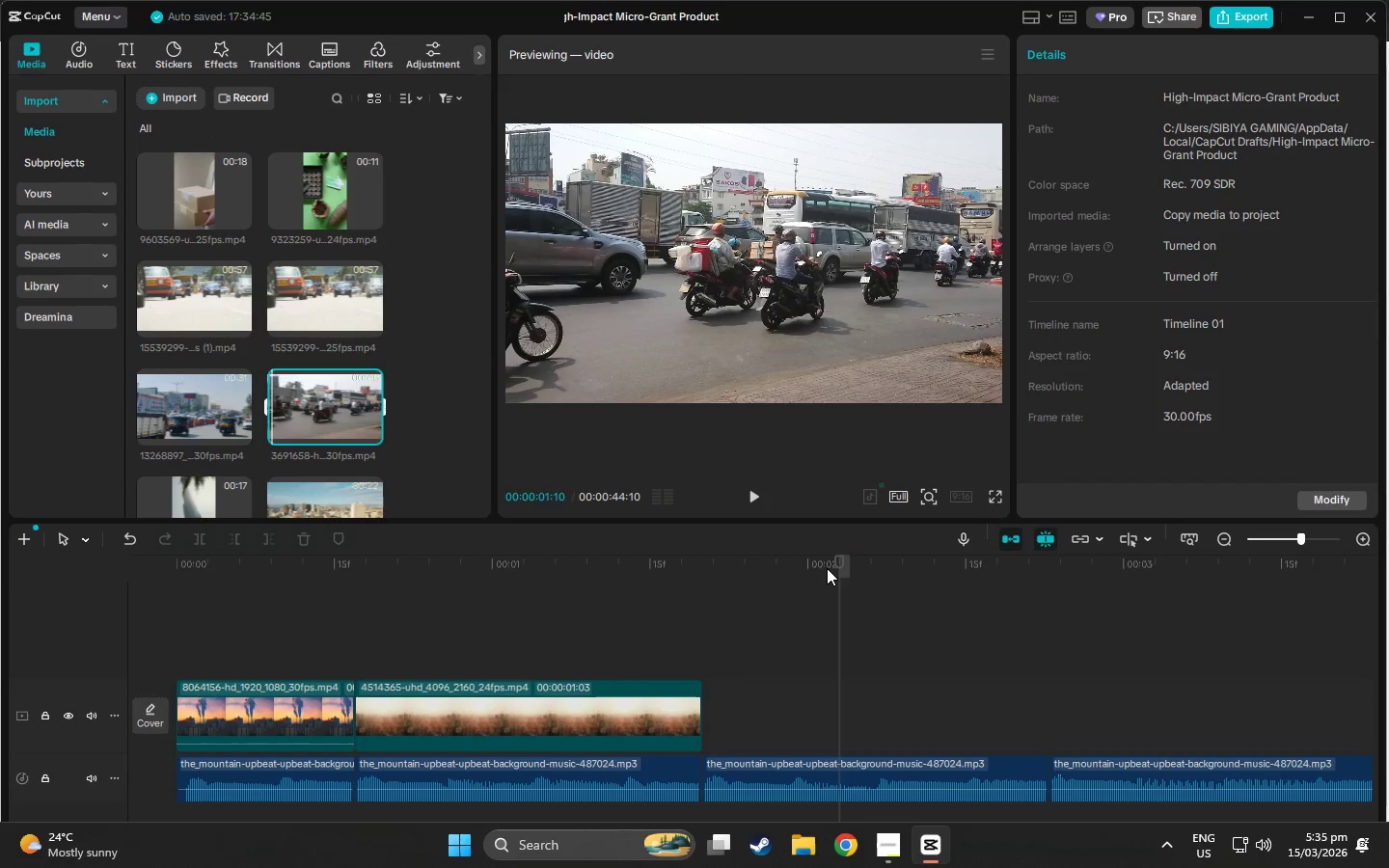 
left_click_drag(start_coordinate=[836, 566], to_coordinate=[192, 573])
 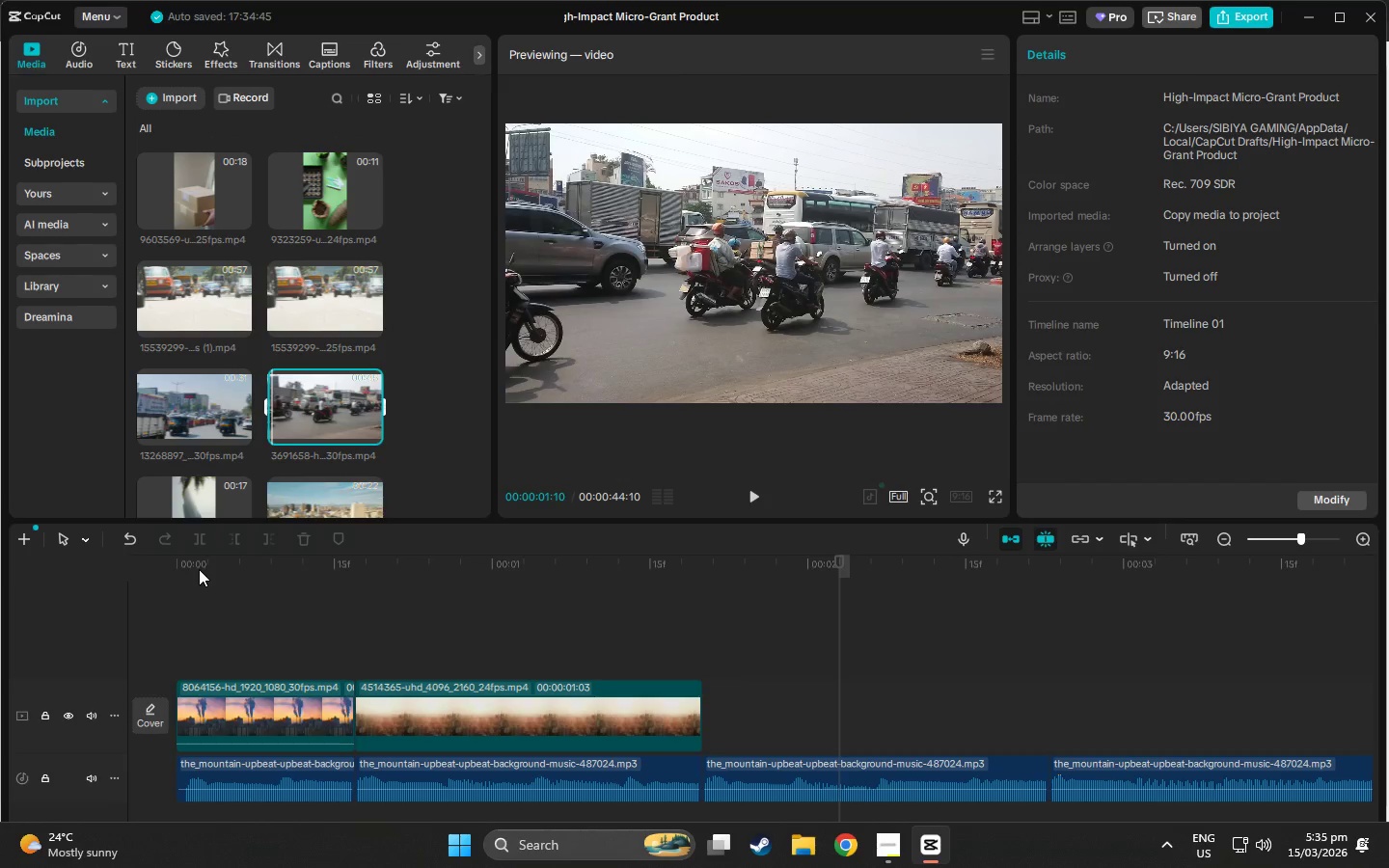 
left_click_drag(start_coordinate=[199, 570], to_coordinate=[191, 567])
 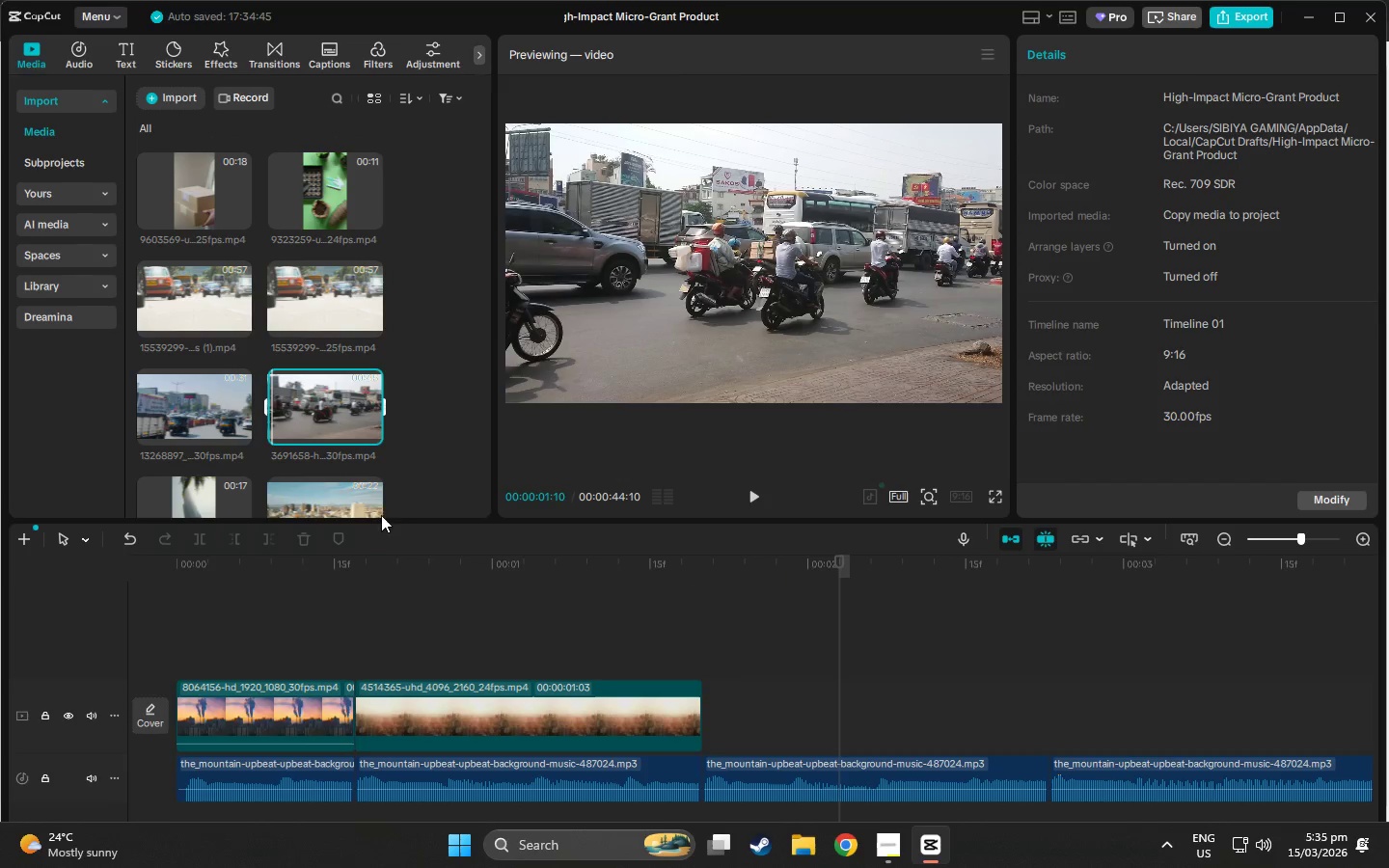 
left_click_drag(start_coordinate=[322, 390], to_coordinate=[701, 713])
 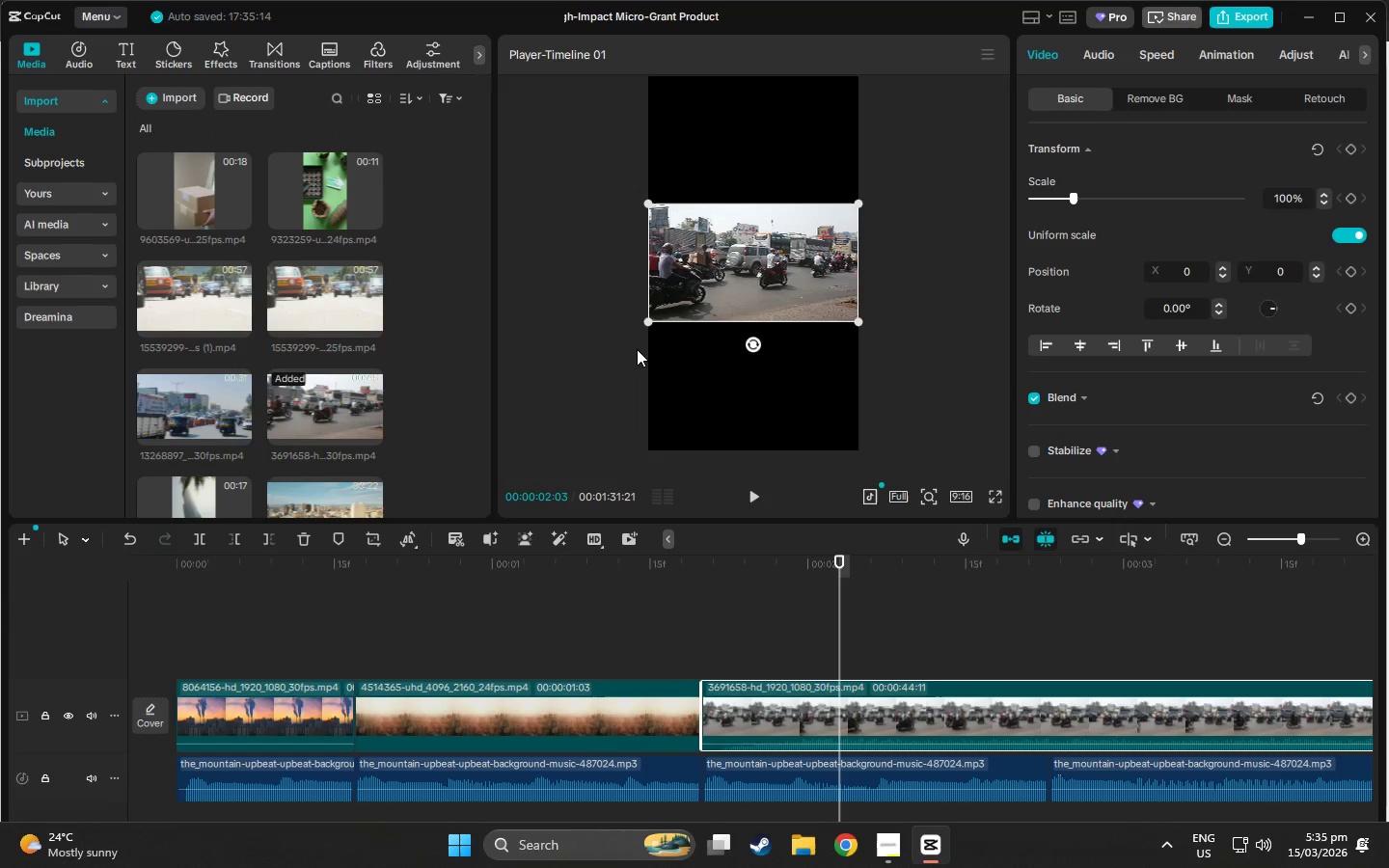 
left_click_drag(start_coordinate=[649, 323], to_coordinate=[366, 588])
 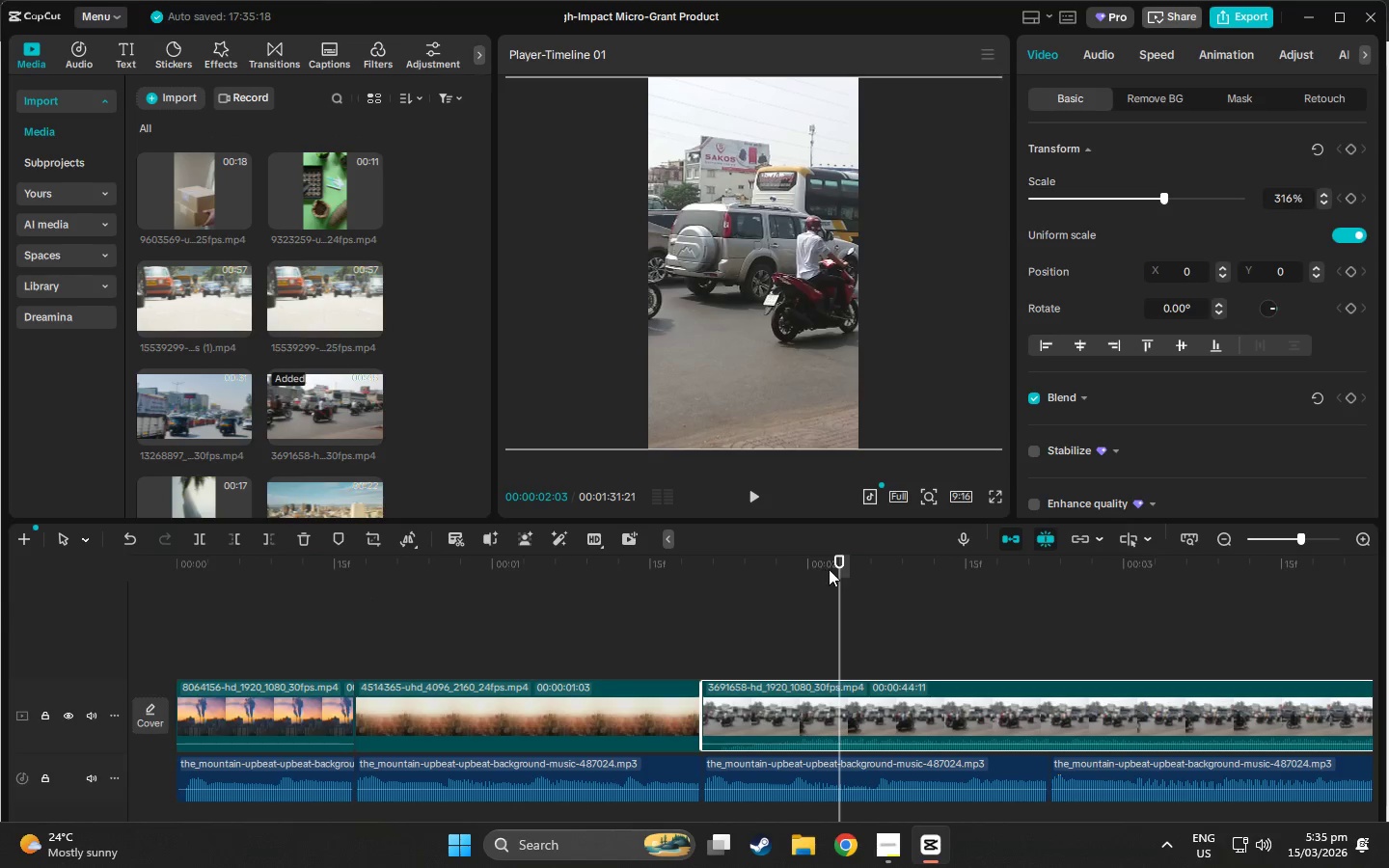 
left_click_drag(start_coordinate=[838, 567], to_coordinate=[1049, 586])
 